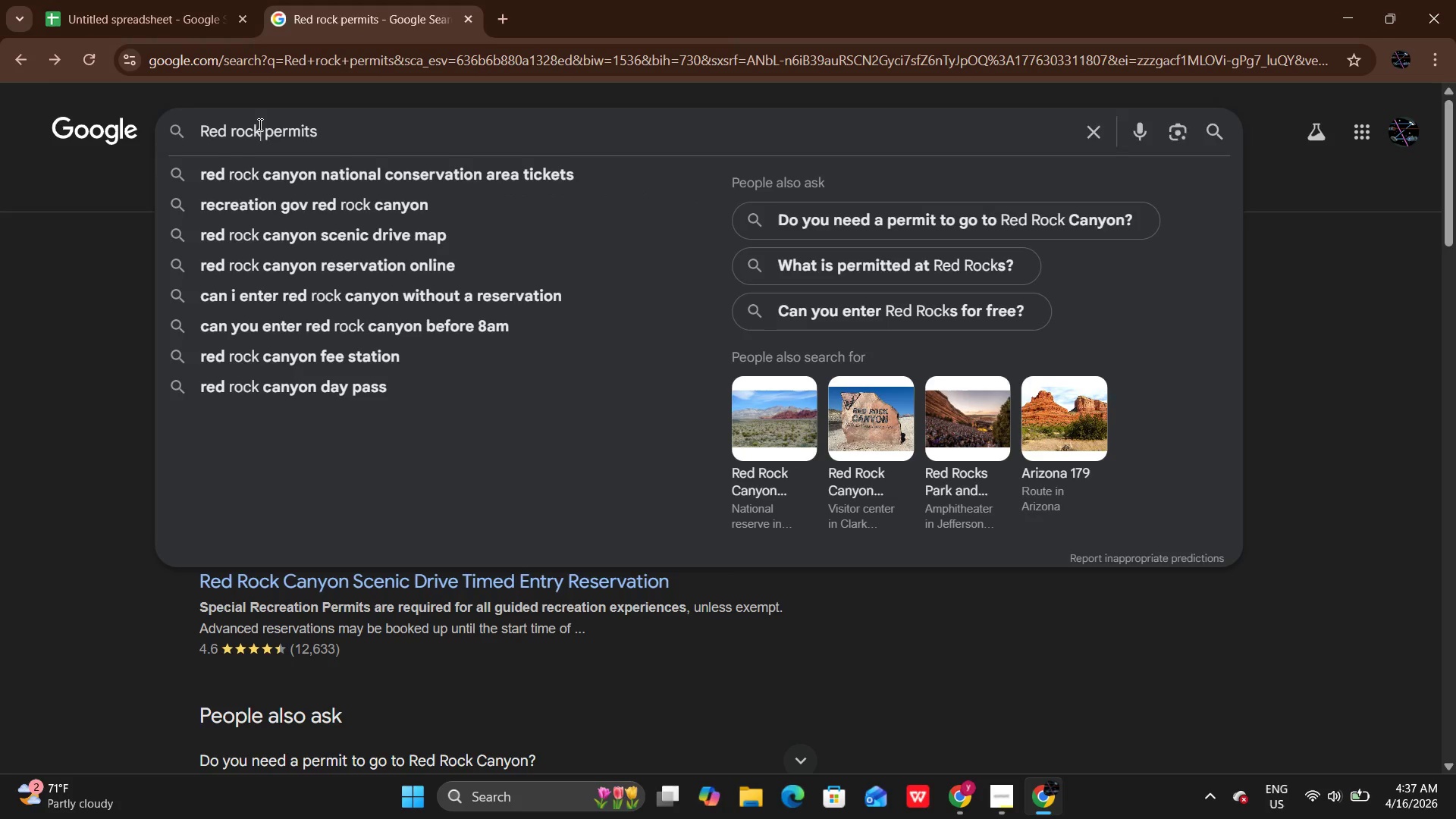 
key(Backspace)
key(Backspace)
type(Joshua)
 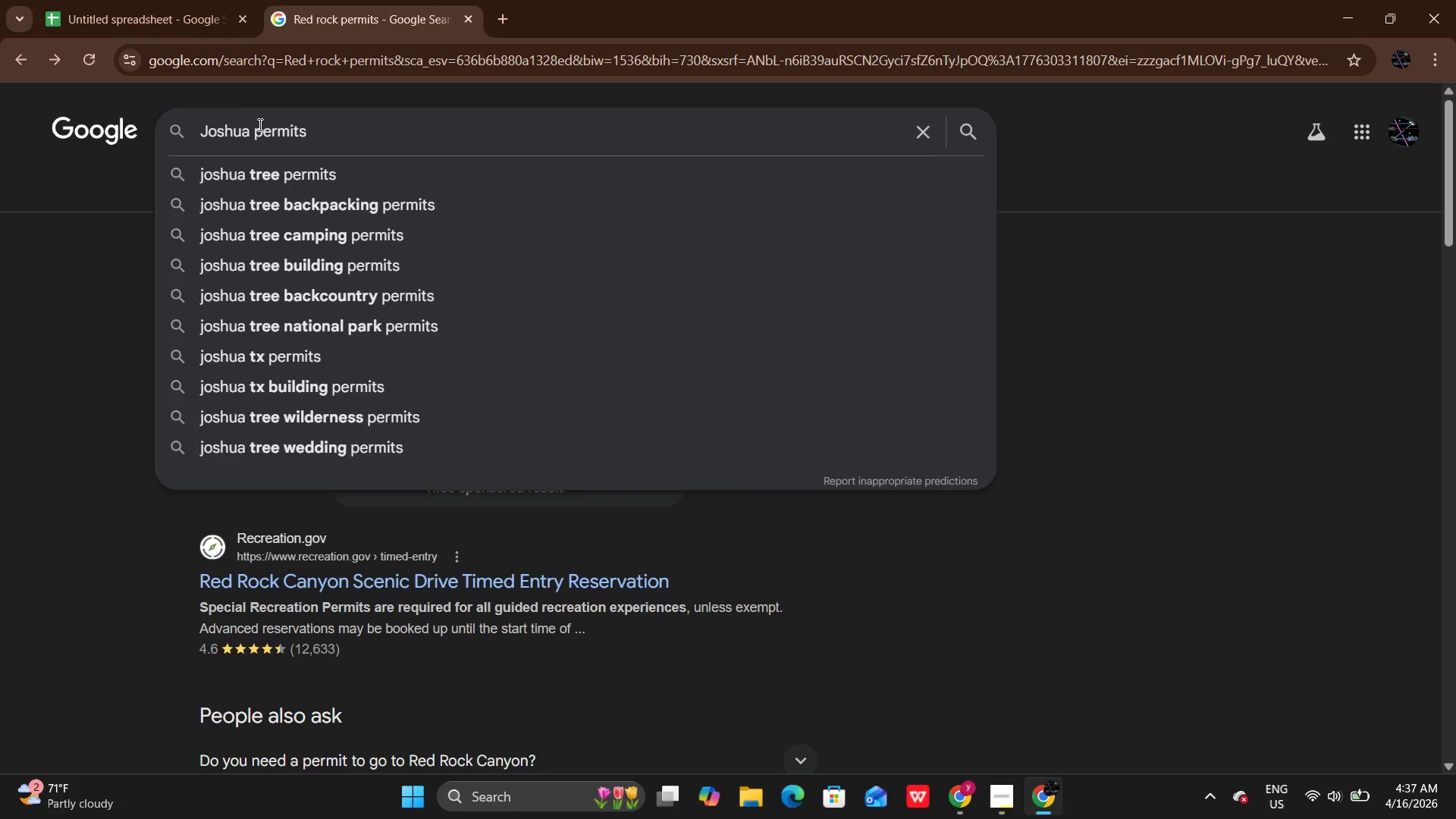 
left_click([274, 171])
 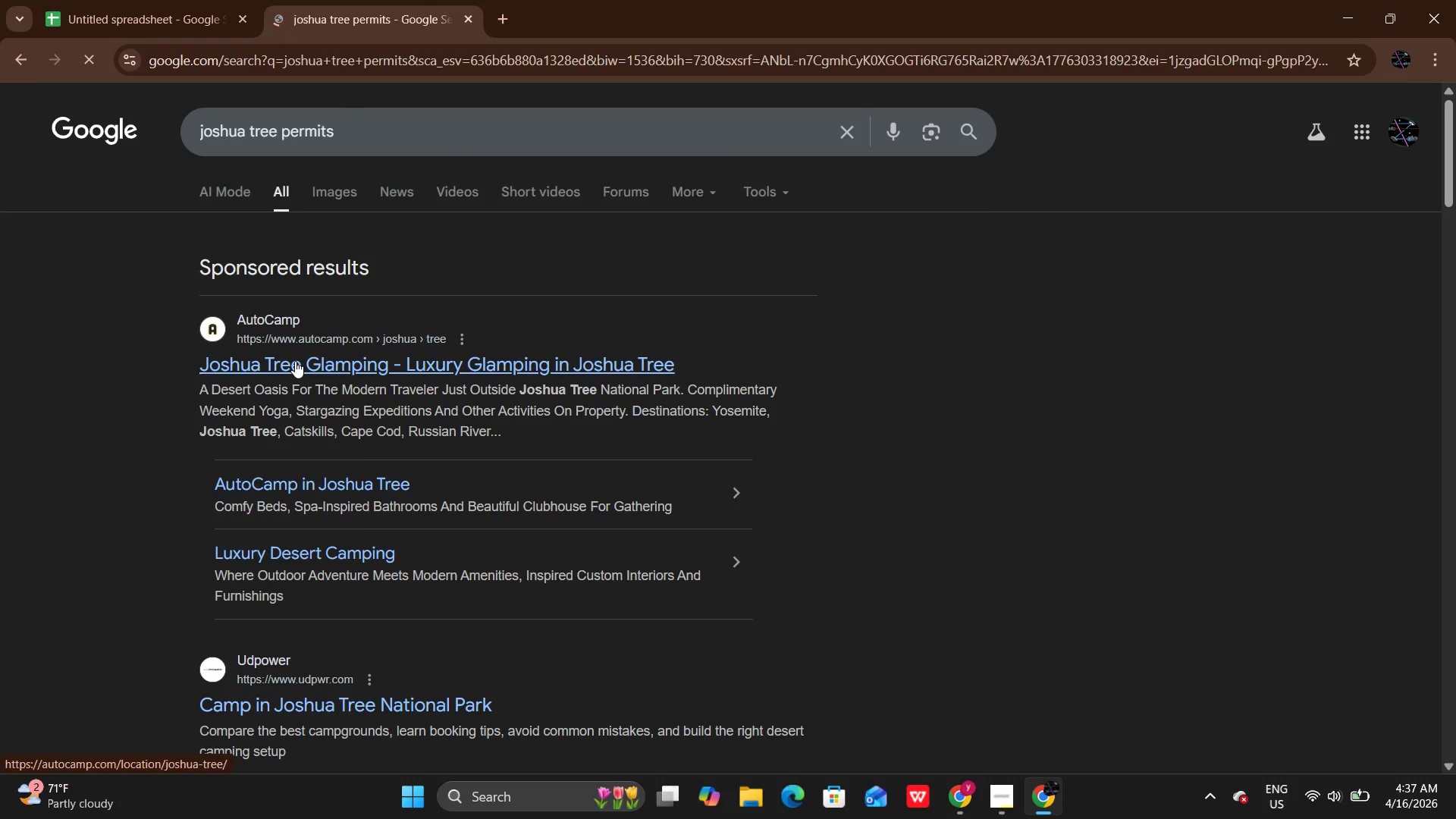 
wait(8.92)
 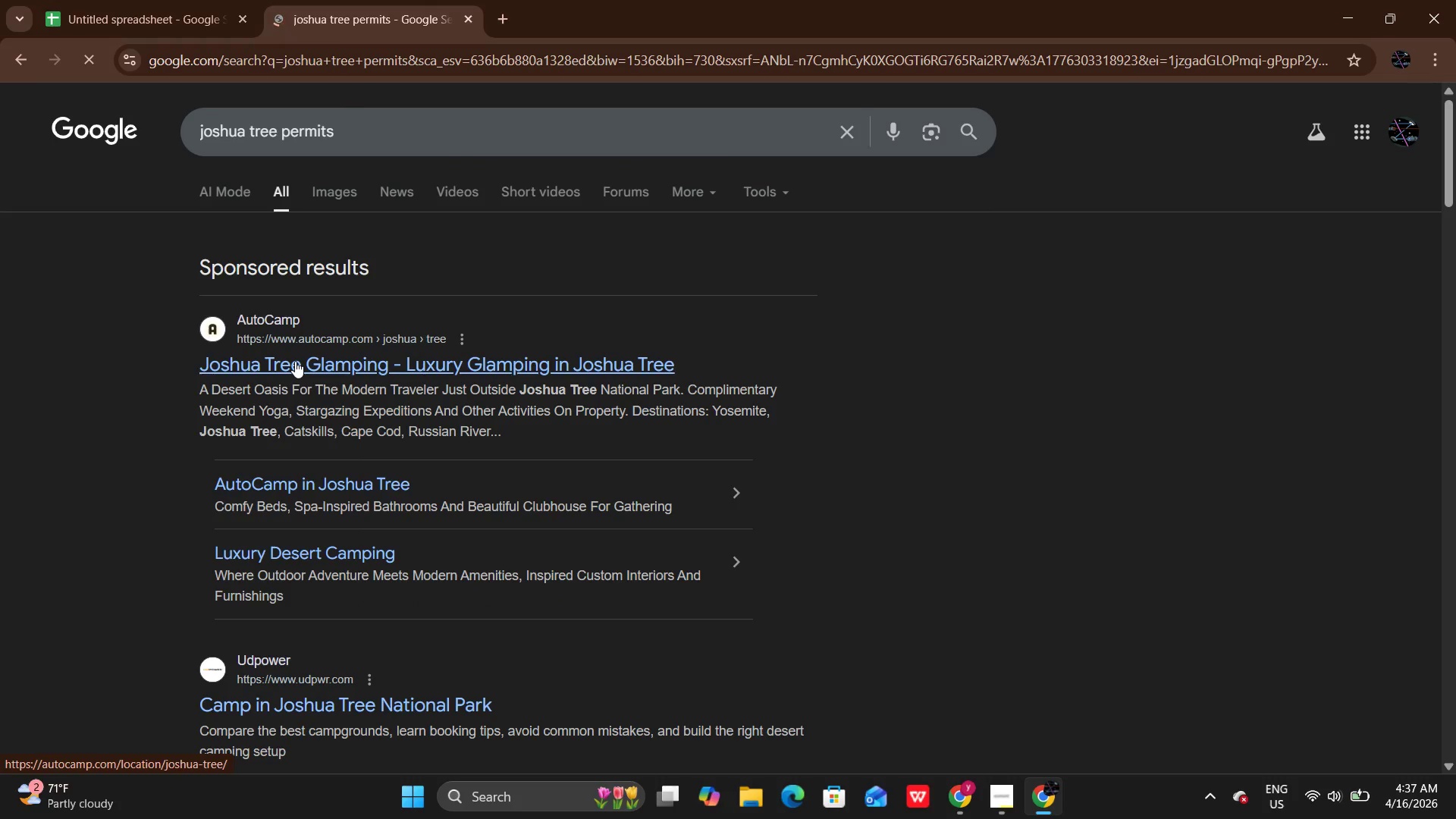 
left_click([344, 335])
 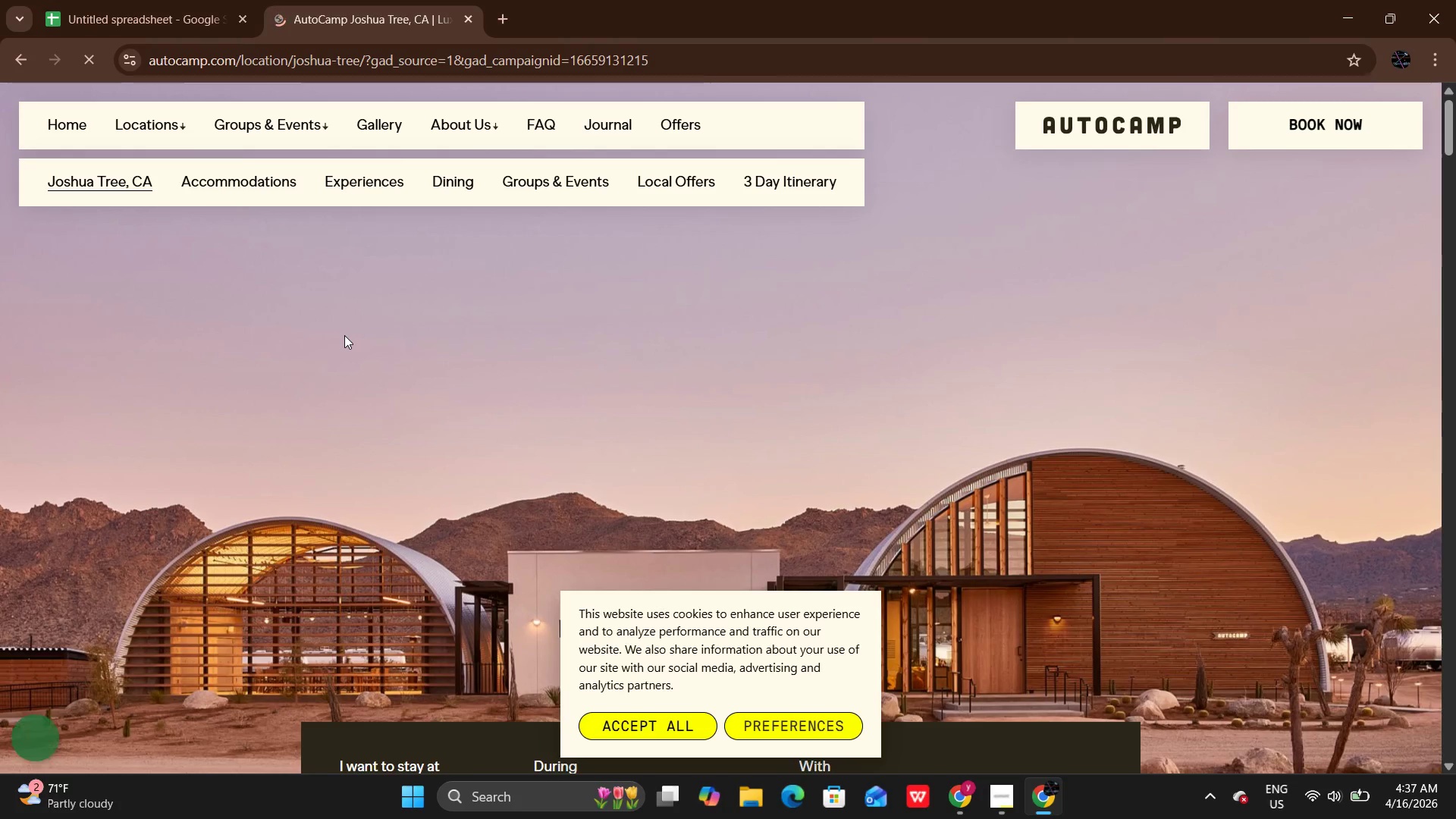 
wait(5.08)
 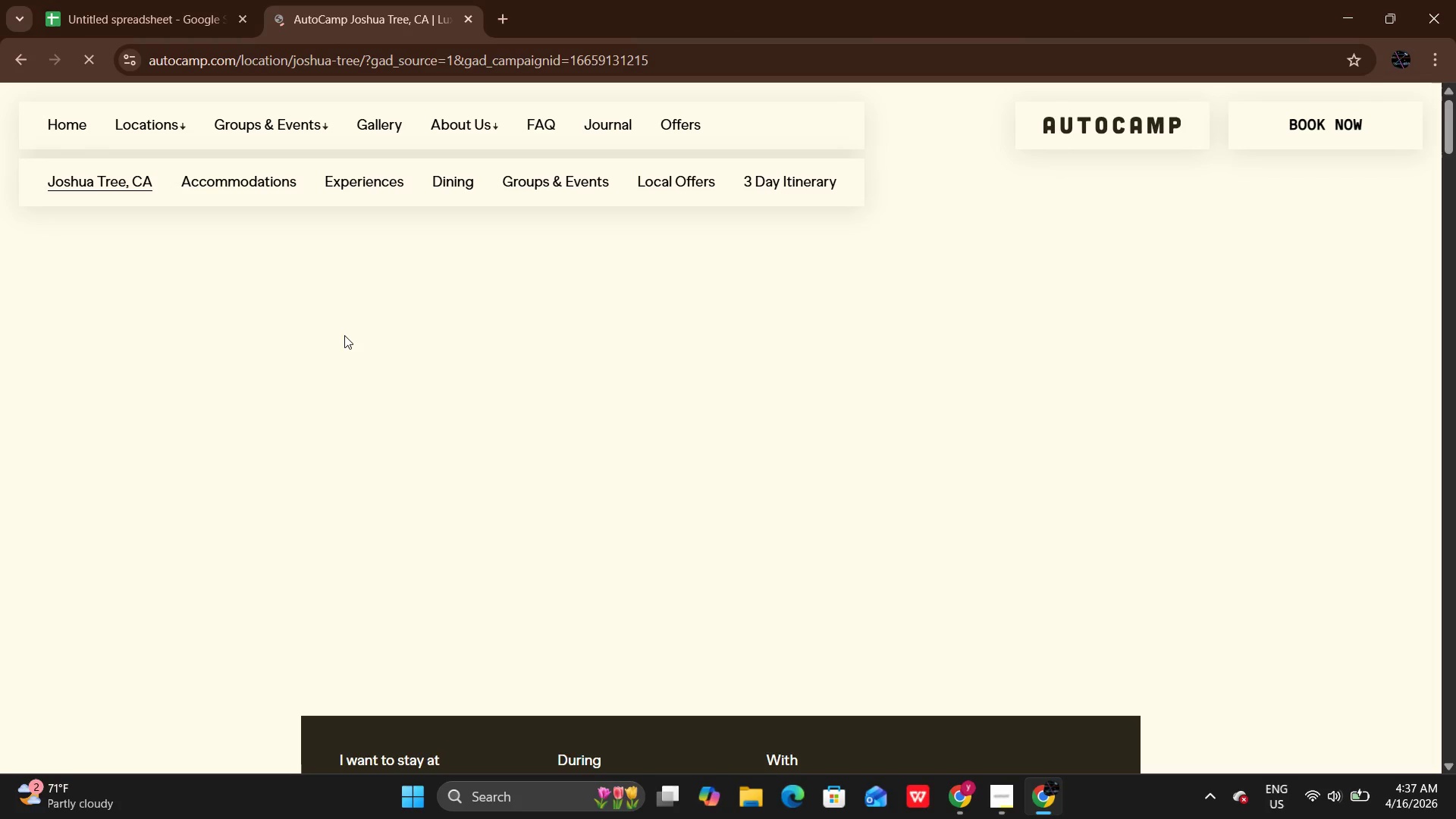 
left_click([3, 43])
 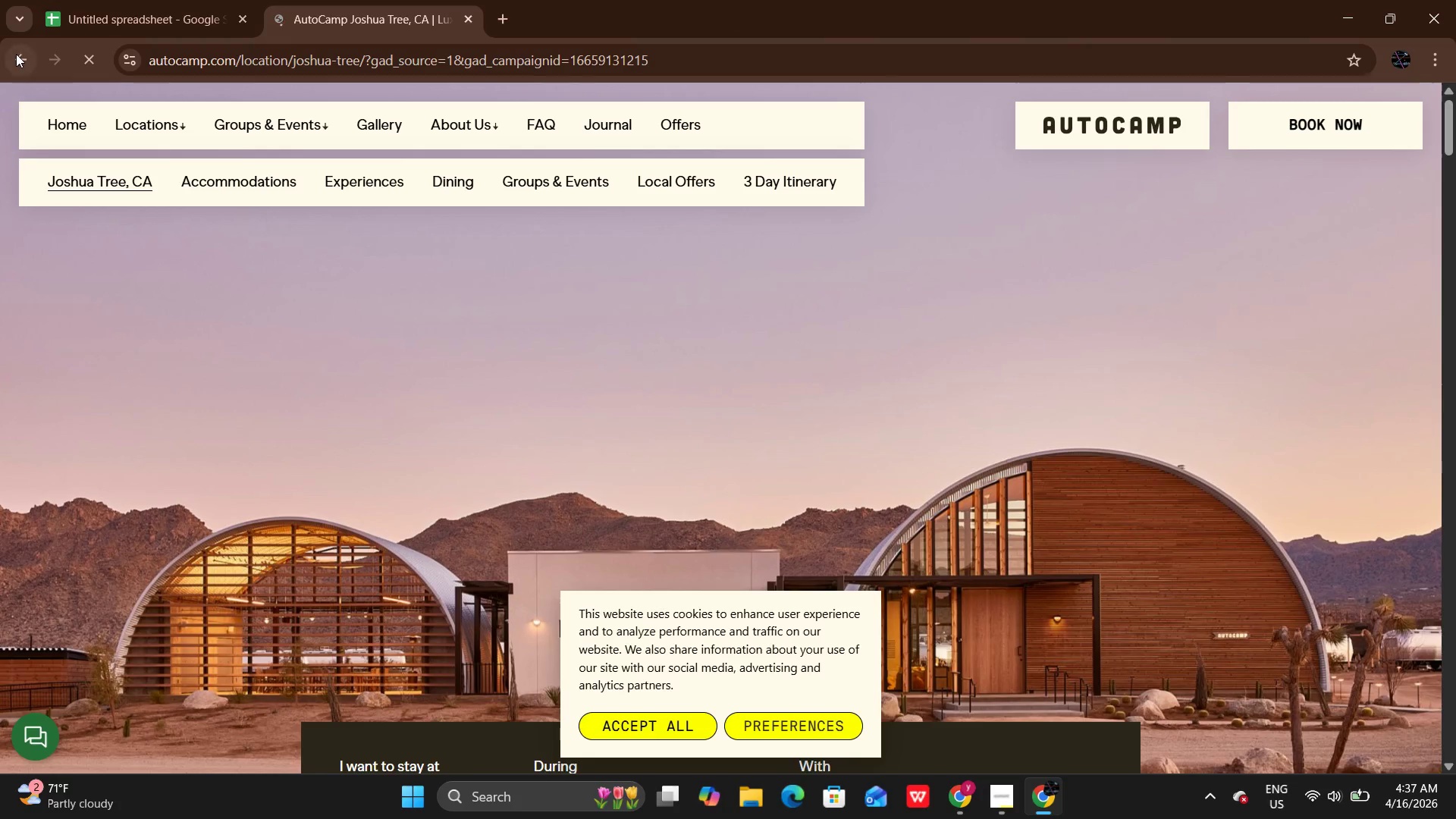 
left_click([16, 54])
 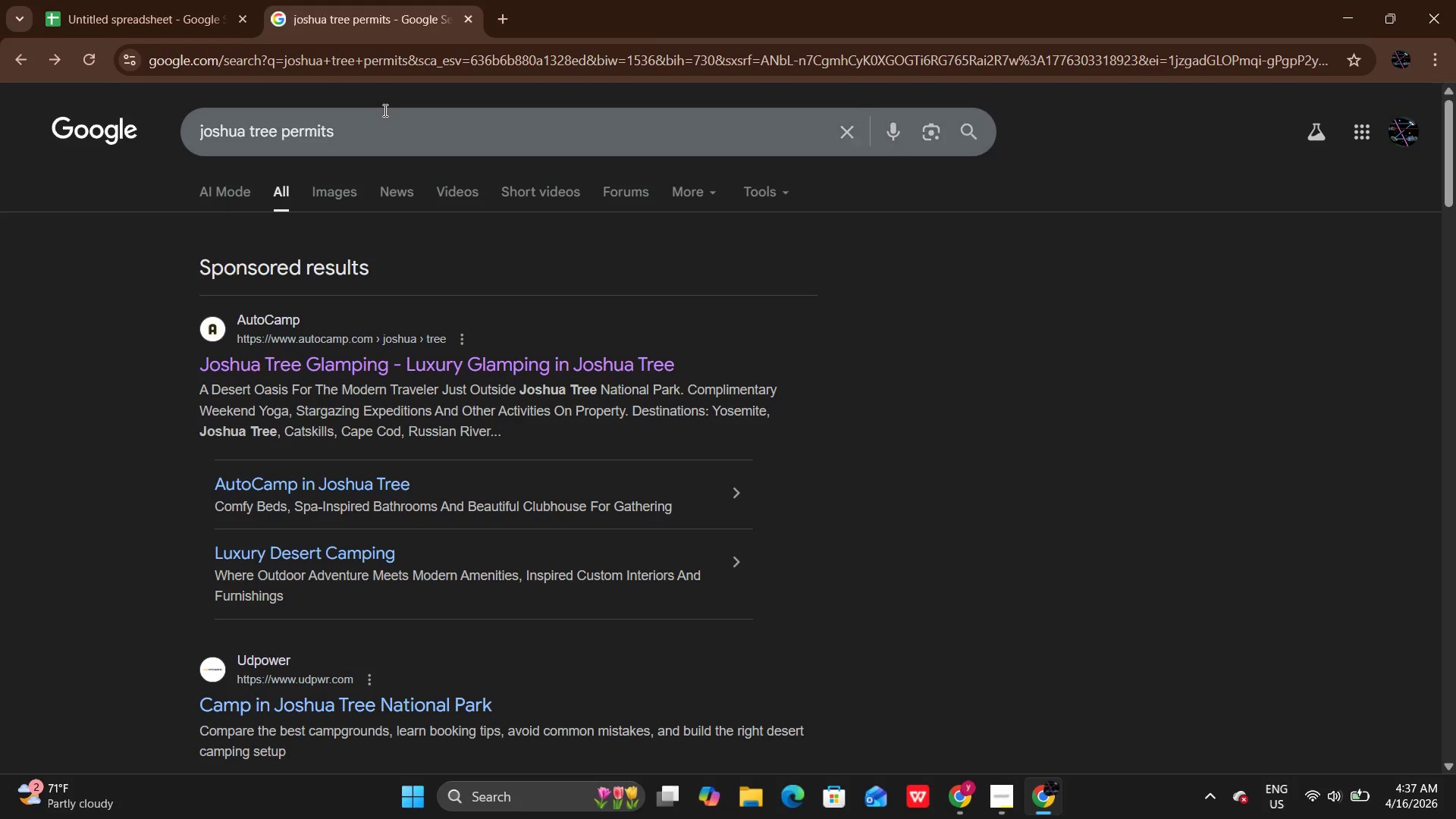 
left_click([384, 111])
 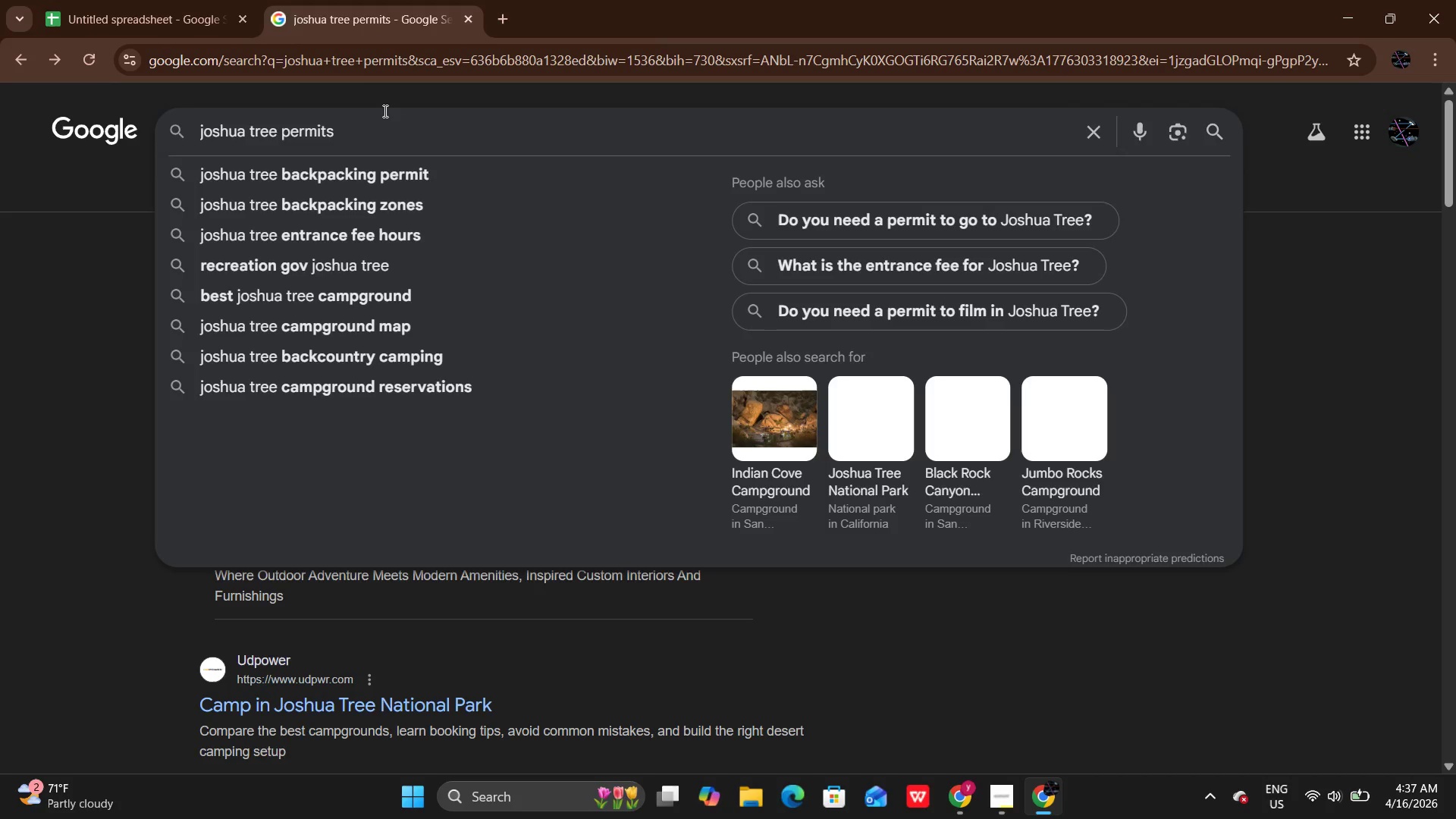 
key(Backspace)
key(Backspace)
key(Backspace)
key(Backspace)
key(Backspace)
key(Backspace)
key(Backspace)
type(NP)
 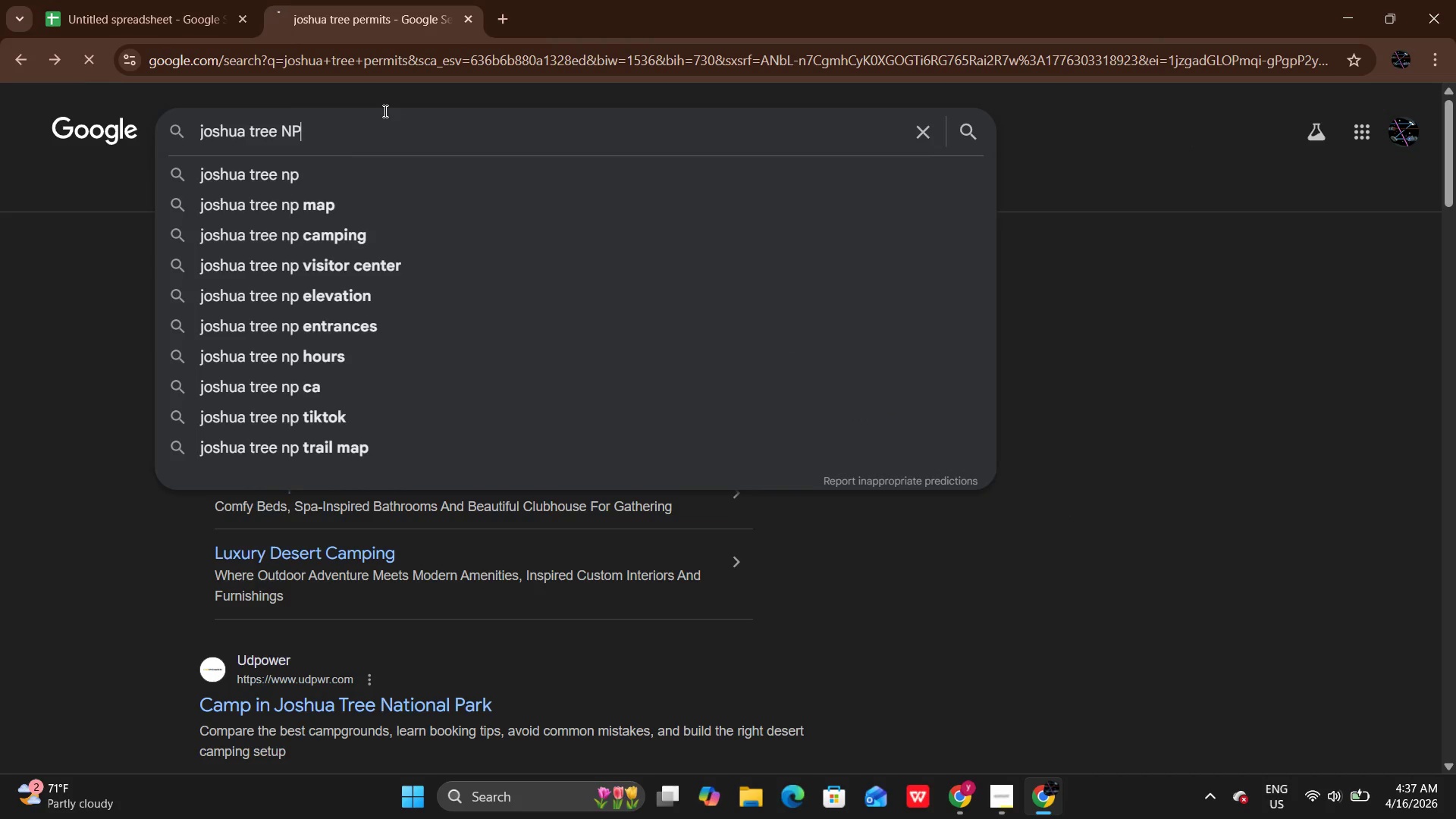 
key(Enter)
 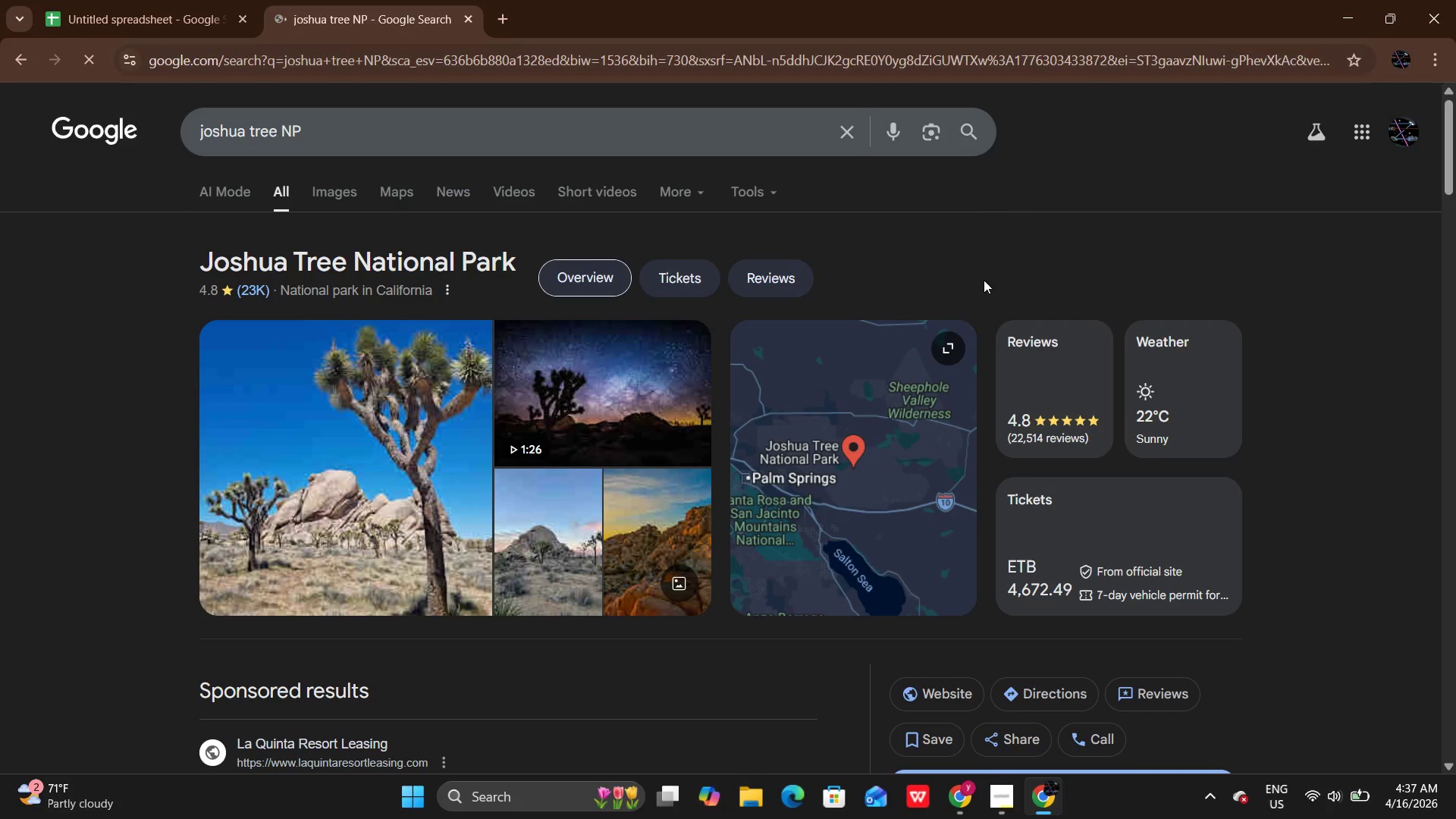 
hold_key(key=ArrowDown, duration=0.72)
 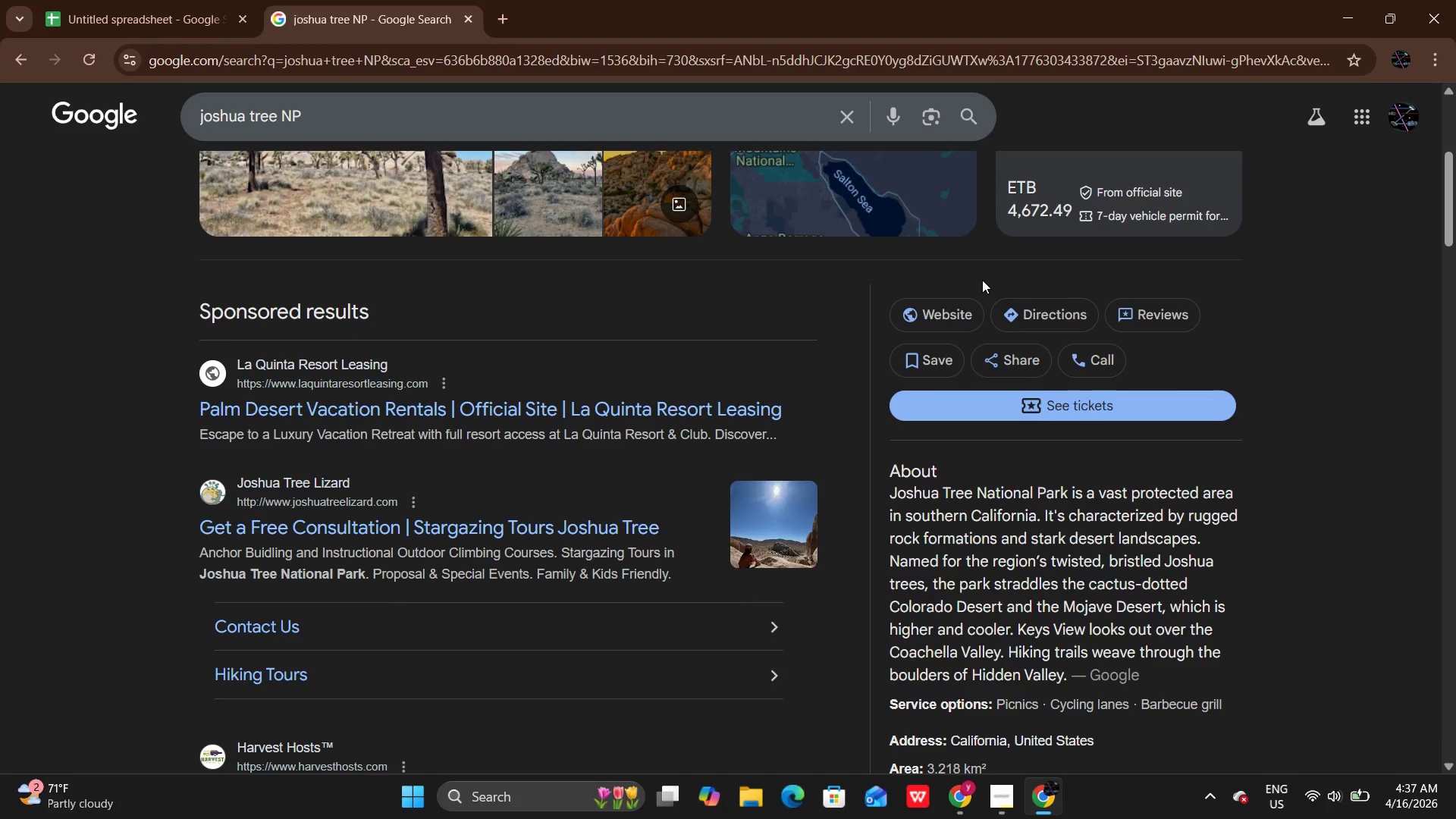 
hold_key(key=ArrowDown, duration=0.34)
 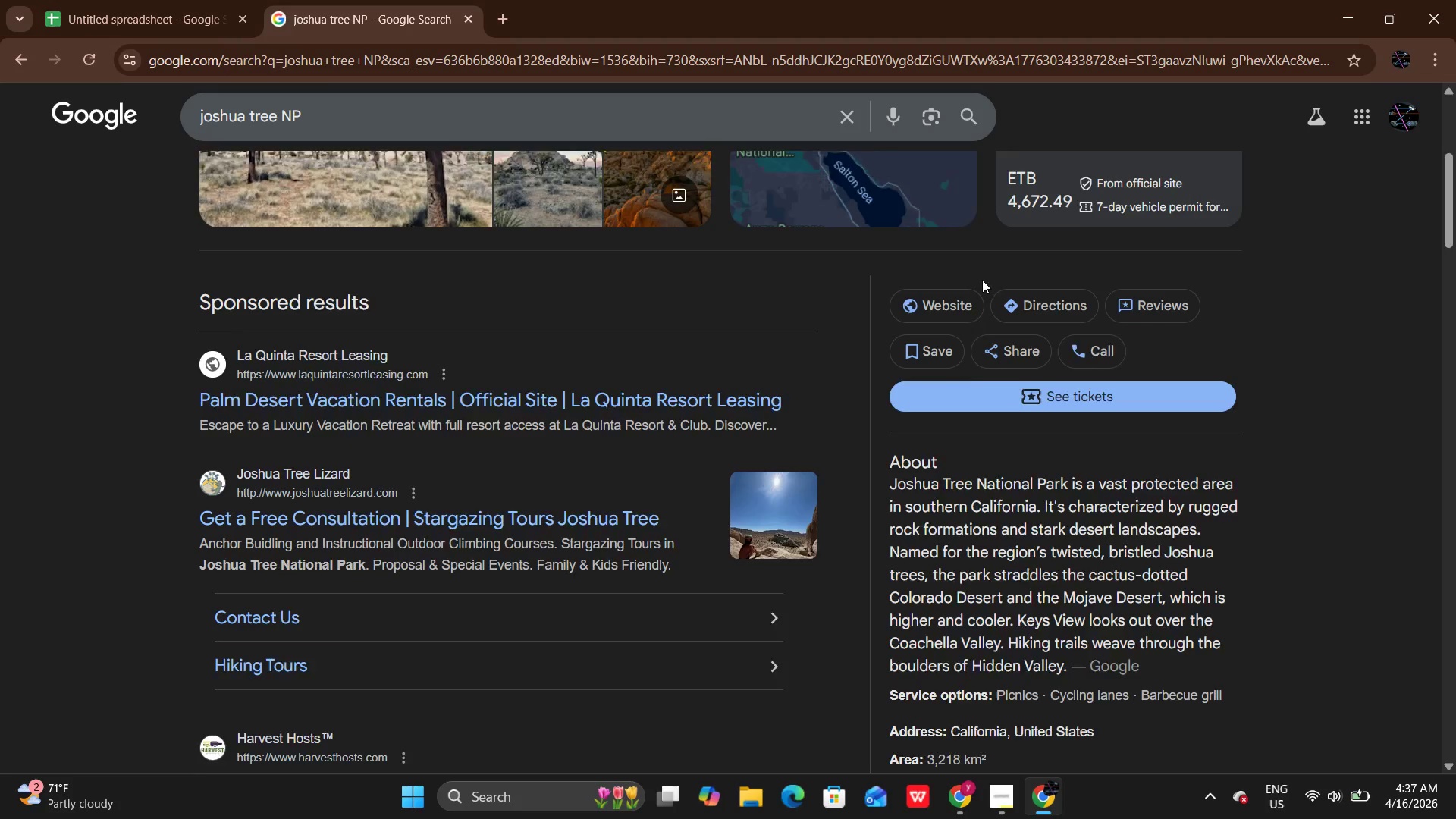 
key(ArrowDown)
 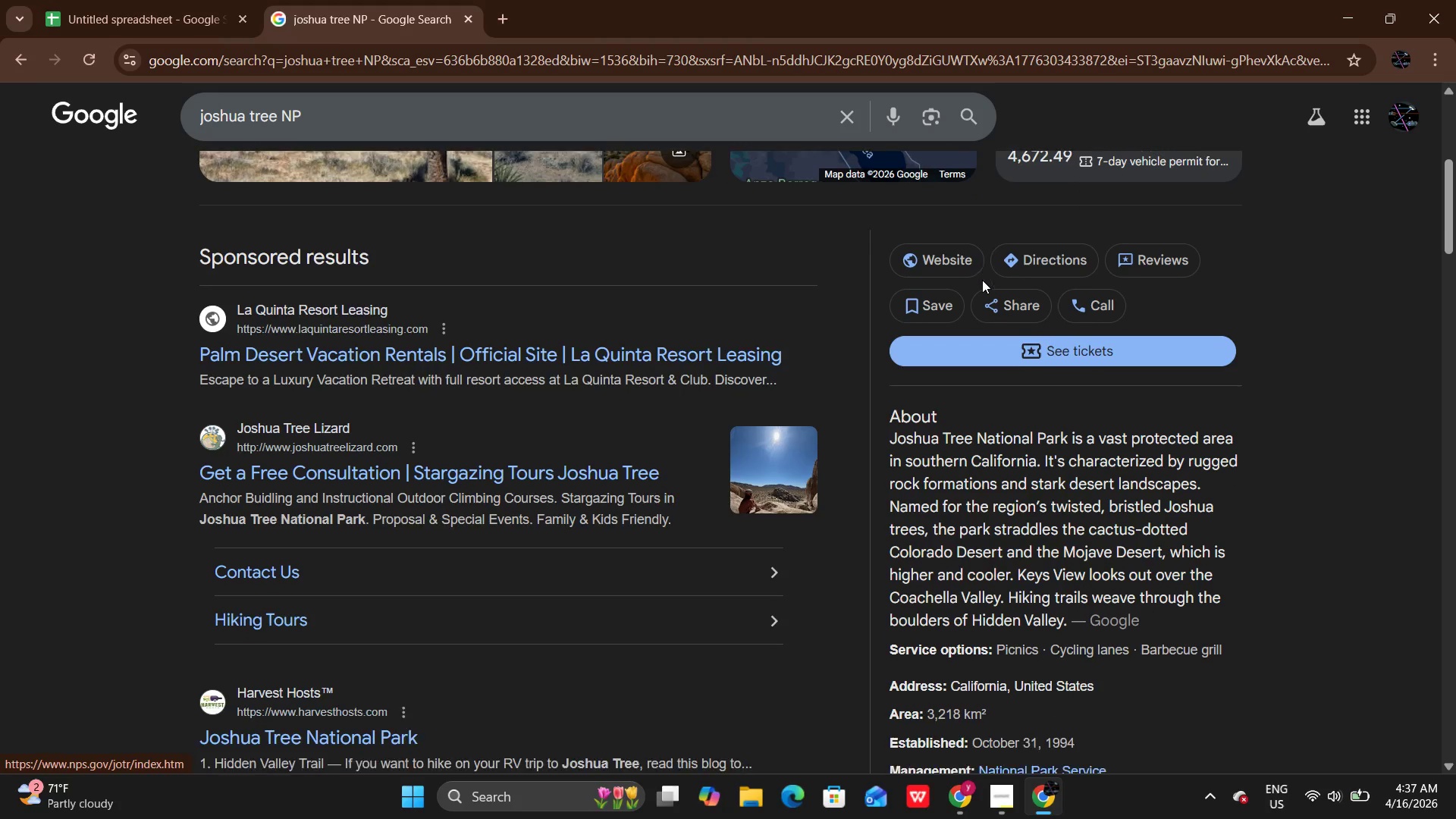 
key(ArrowDown)
 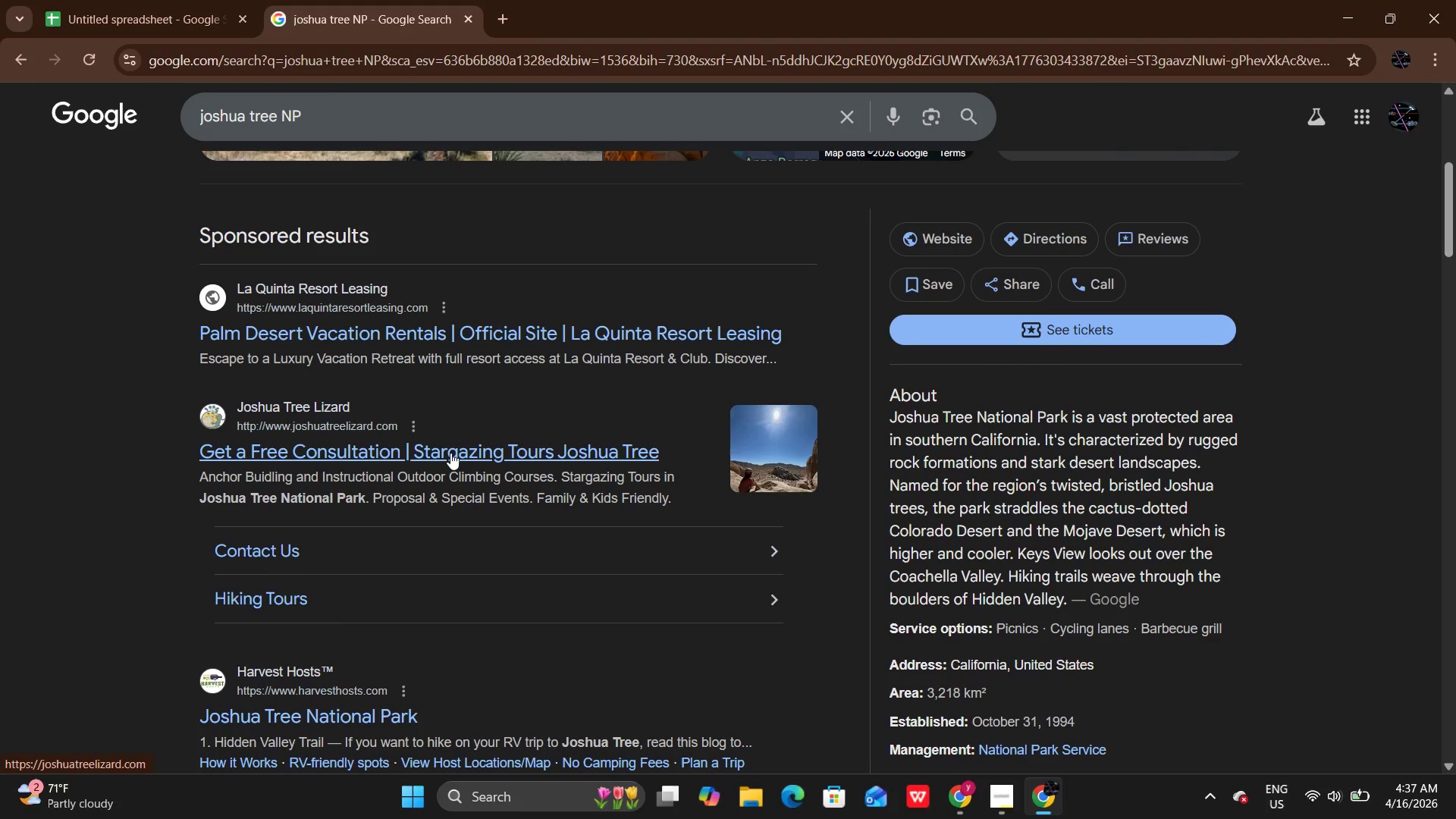 
left_click([290, 722])
 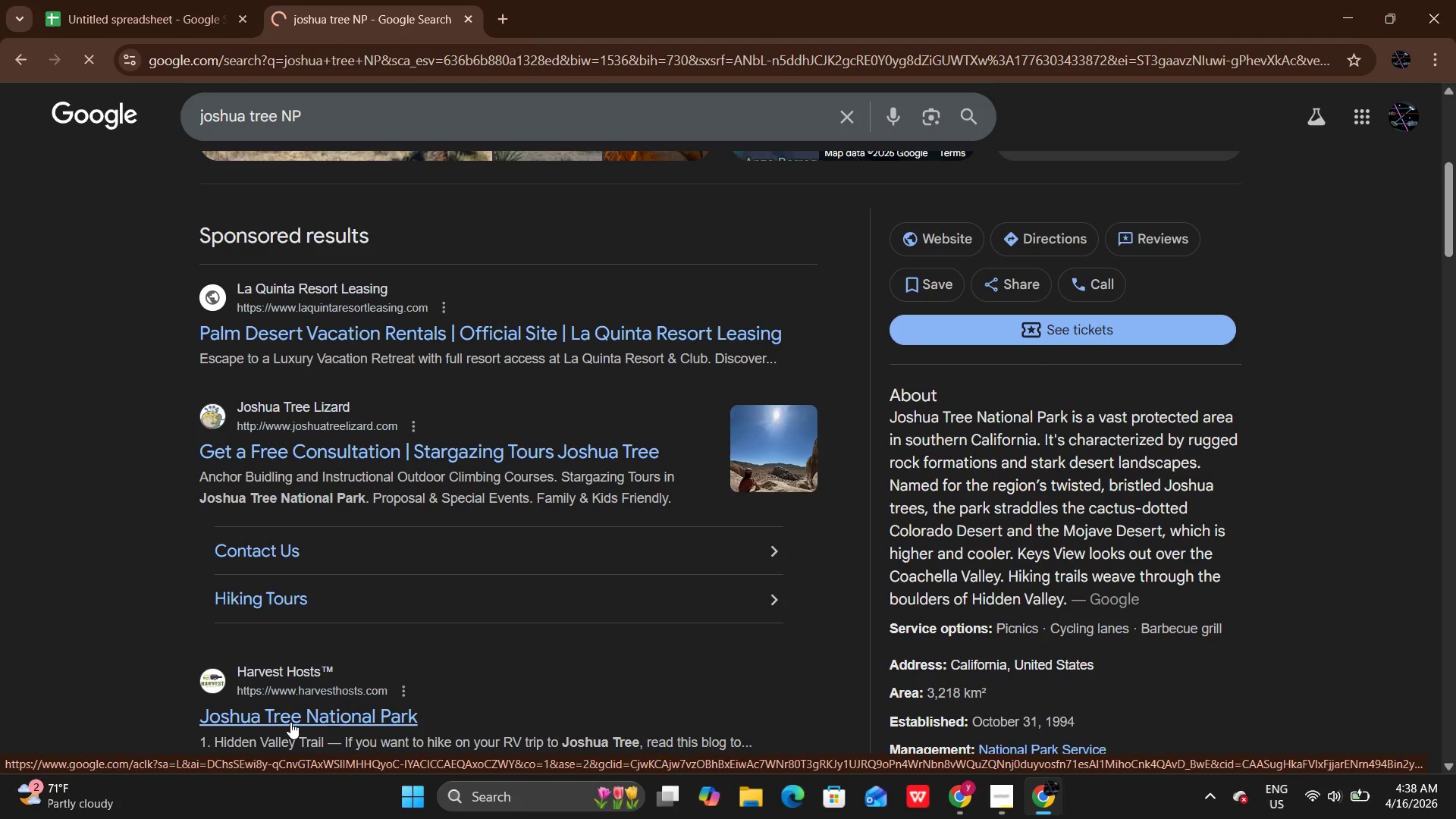 
wait(25.95)
 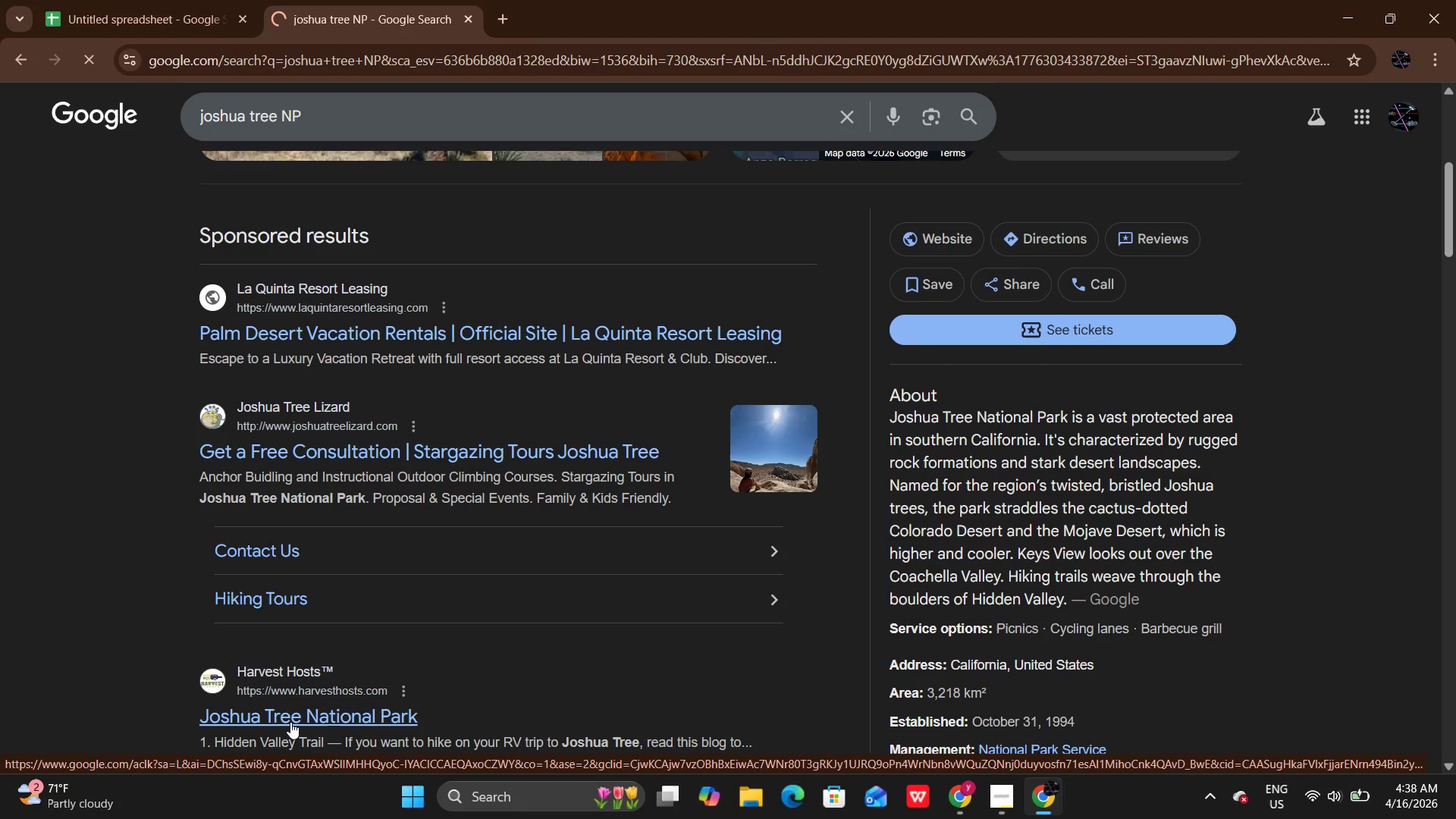 
left_click([30, 56])
 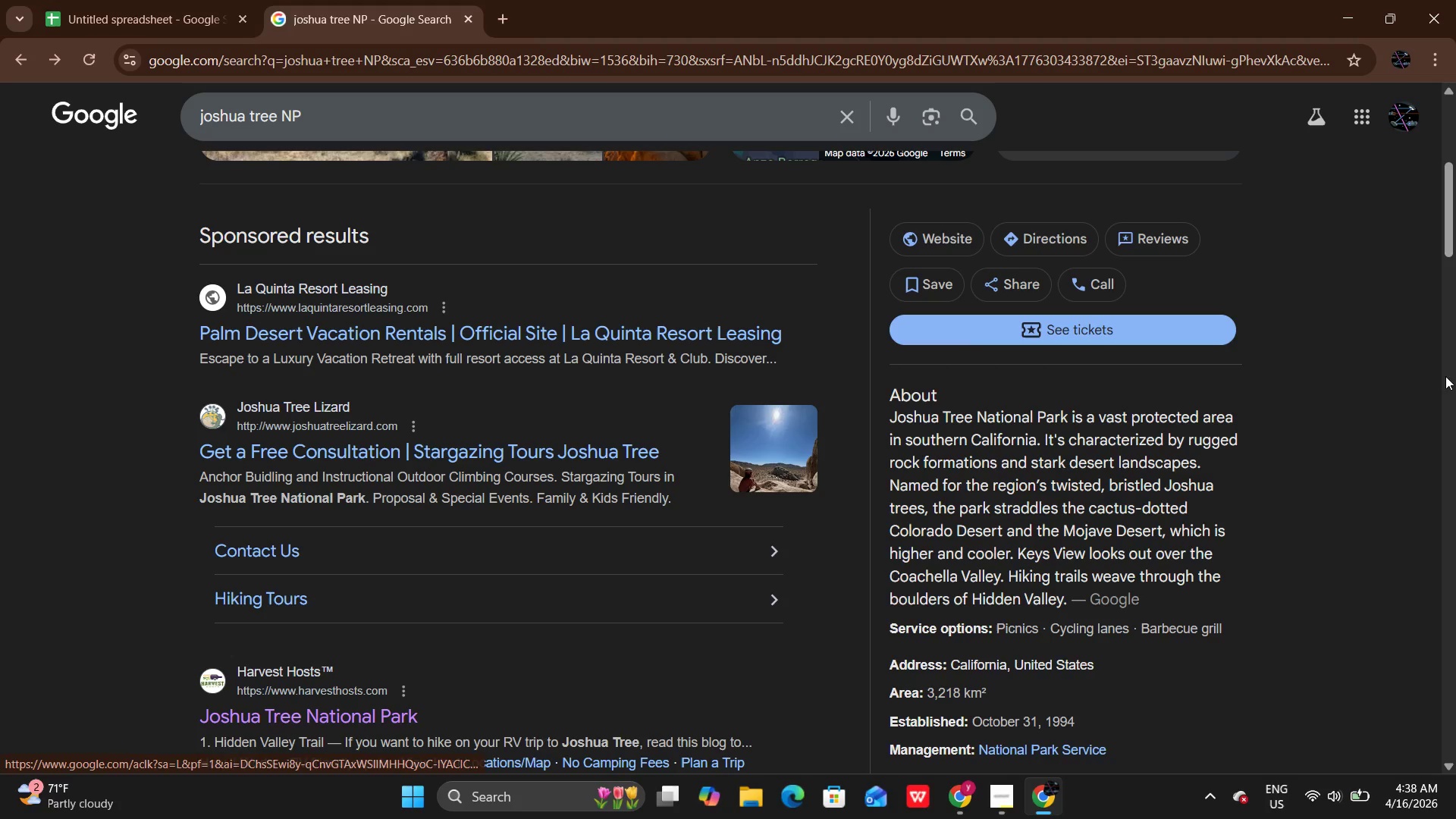 
left_click([1394, 383])
 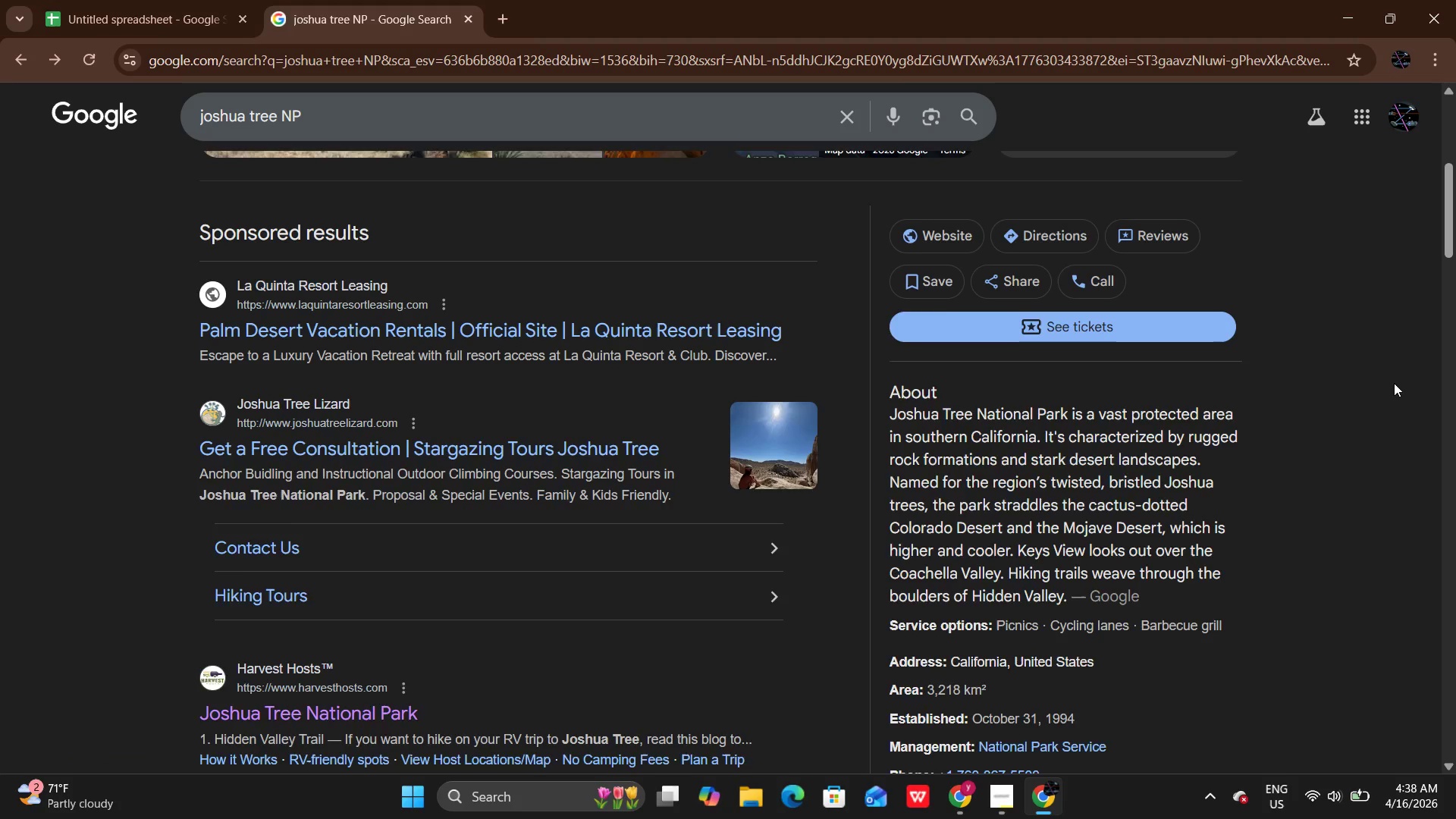 
hold_key(key=ArrowDown, duration=0.8)
 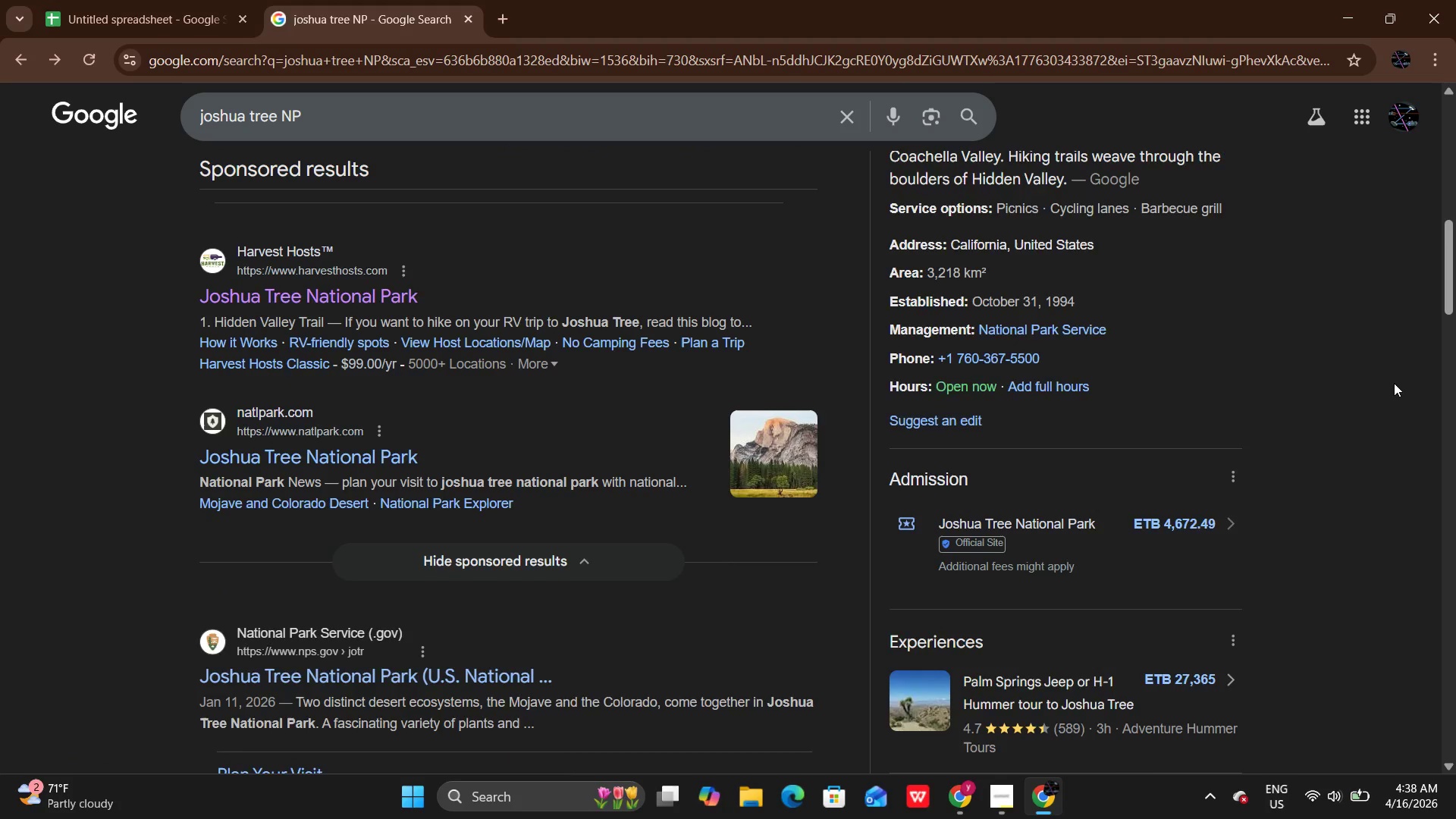 
key(ArrowDown)
 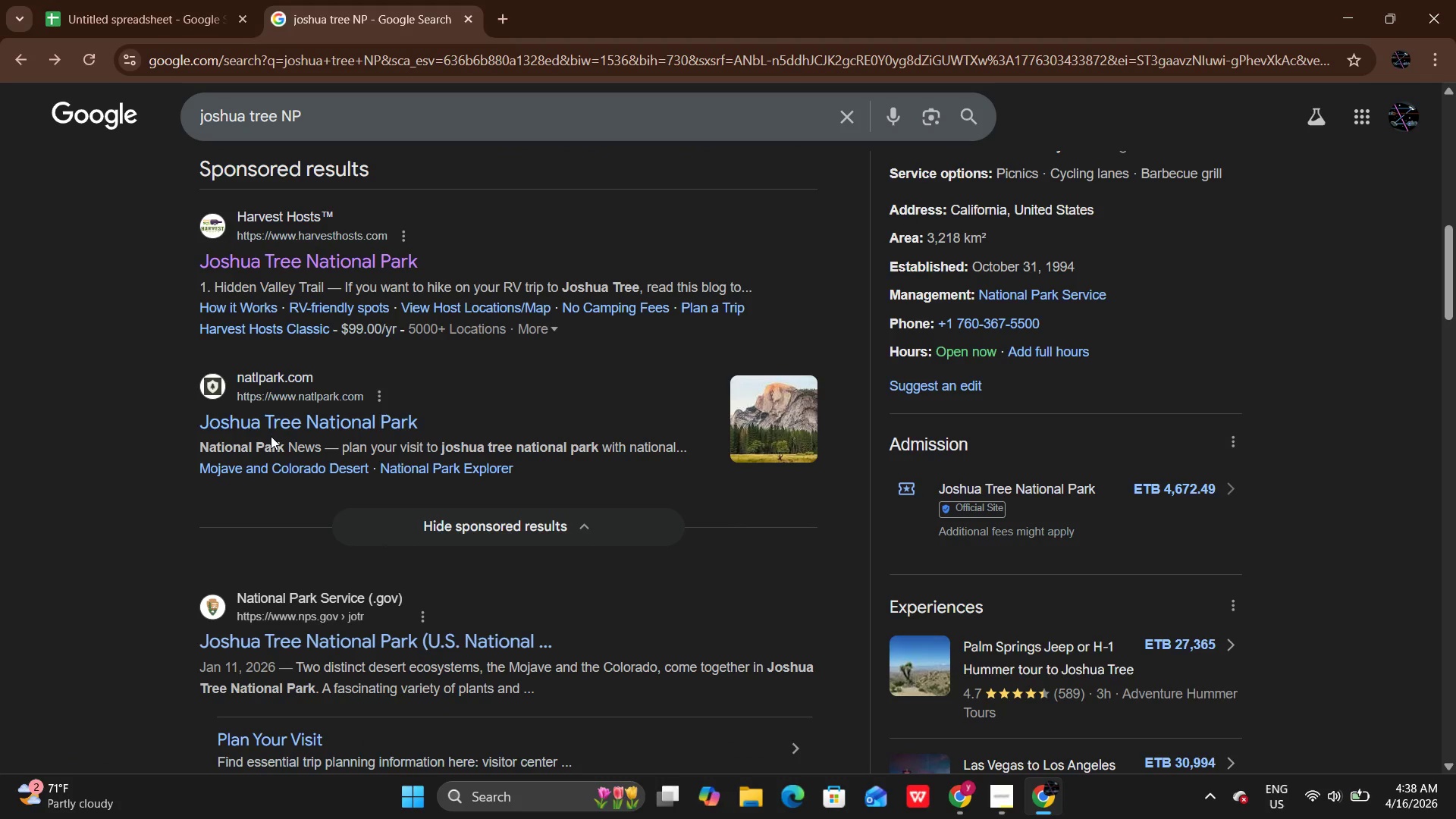 
left_click([266, 426])
 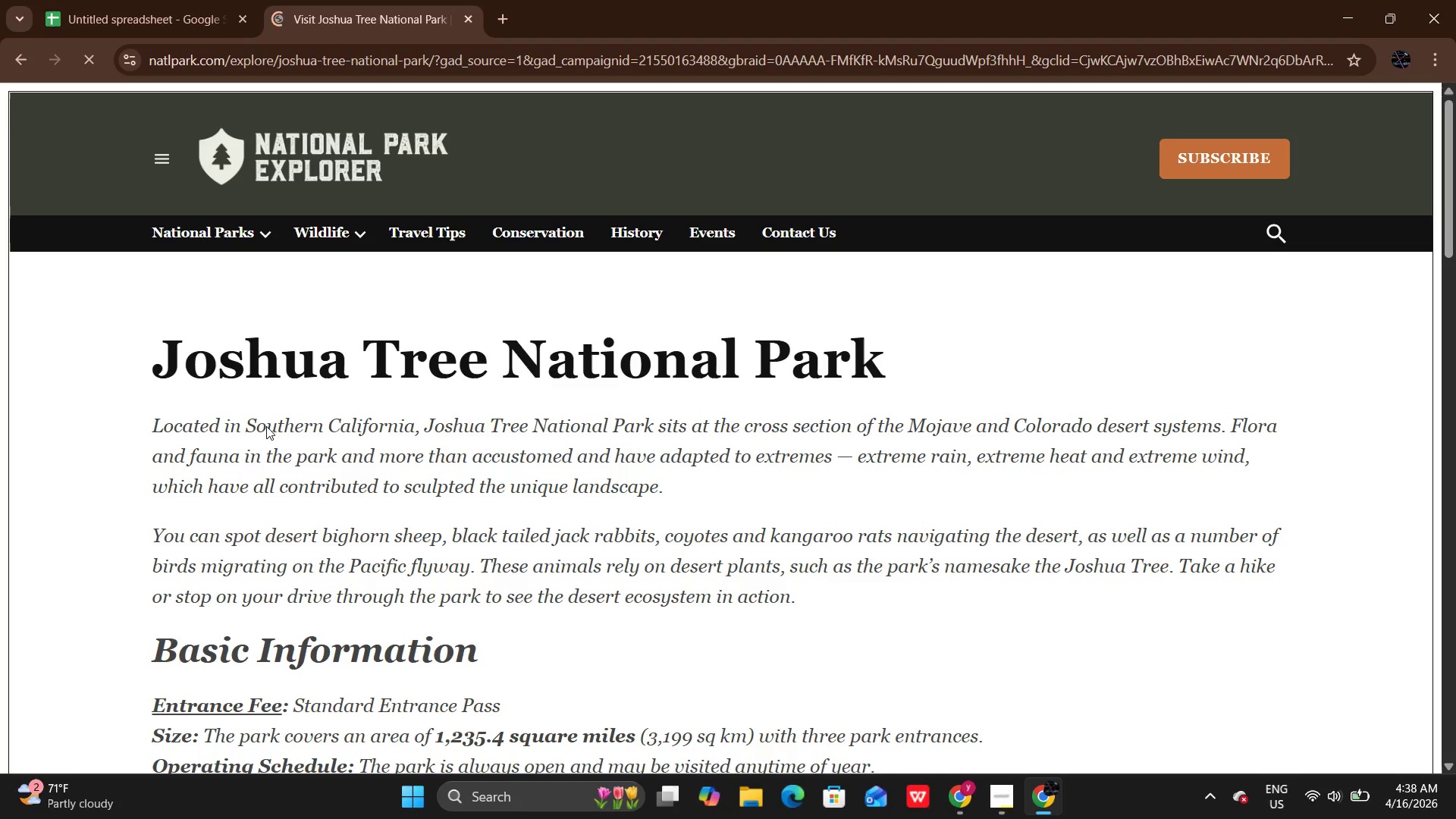 
wait(6.67)
 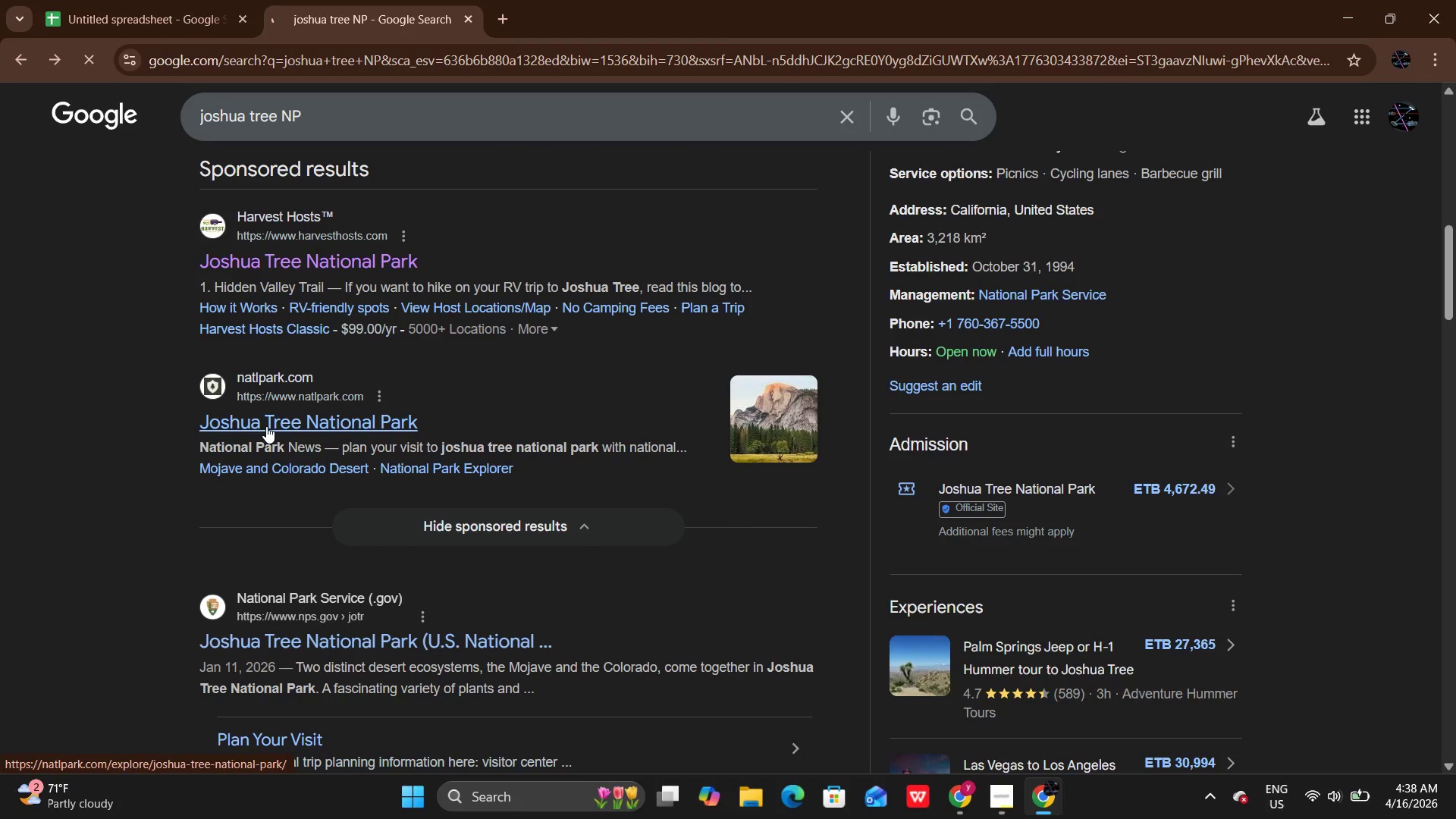 
left_click([6, 54])
 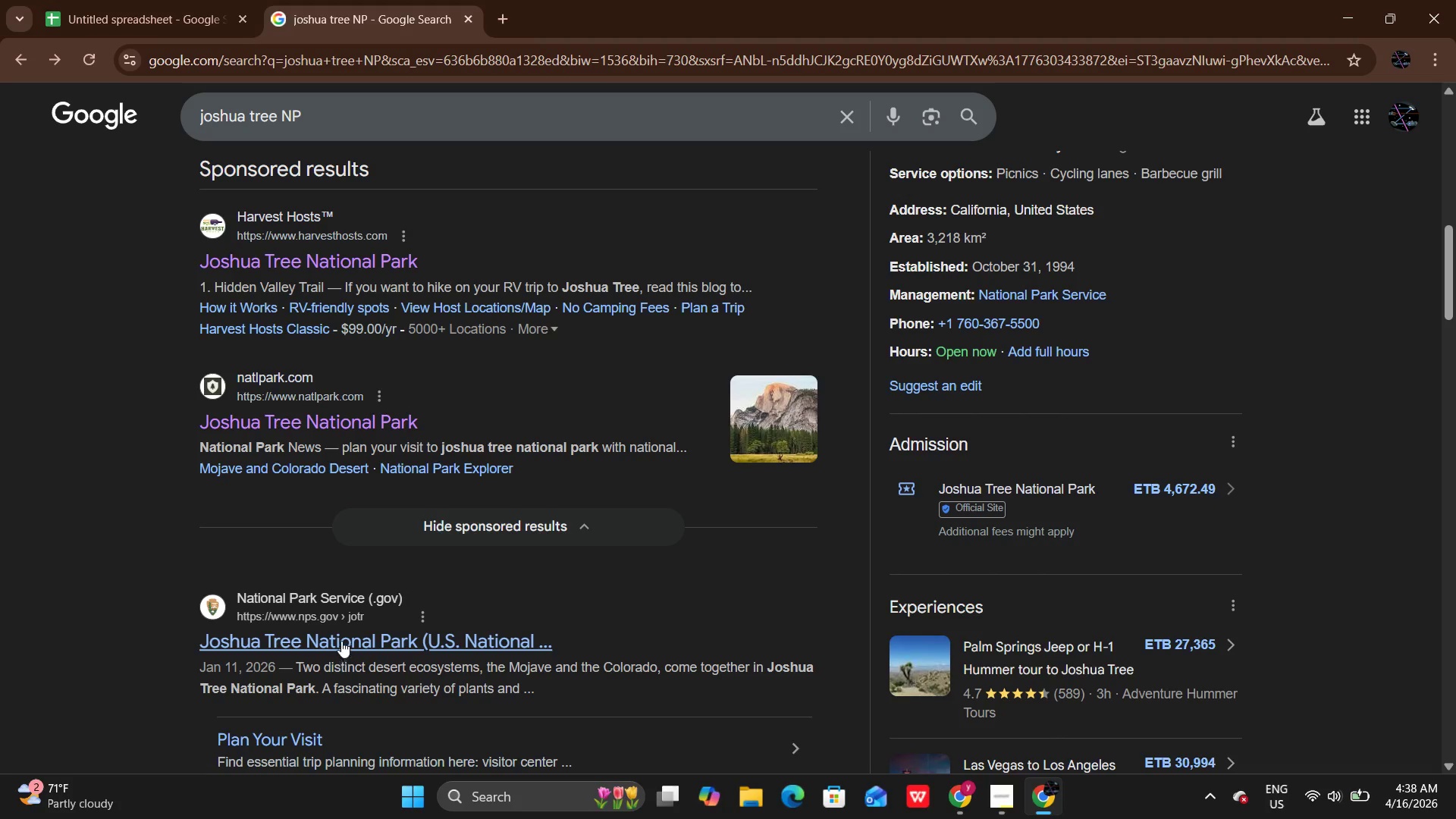 
left_click([341, 639])
 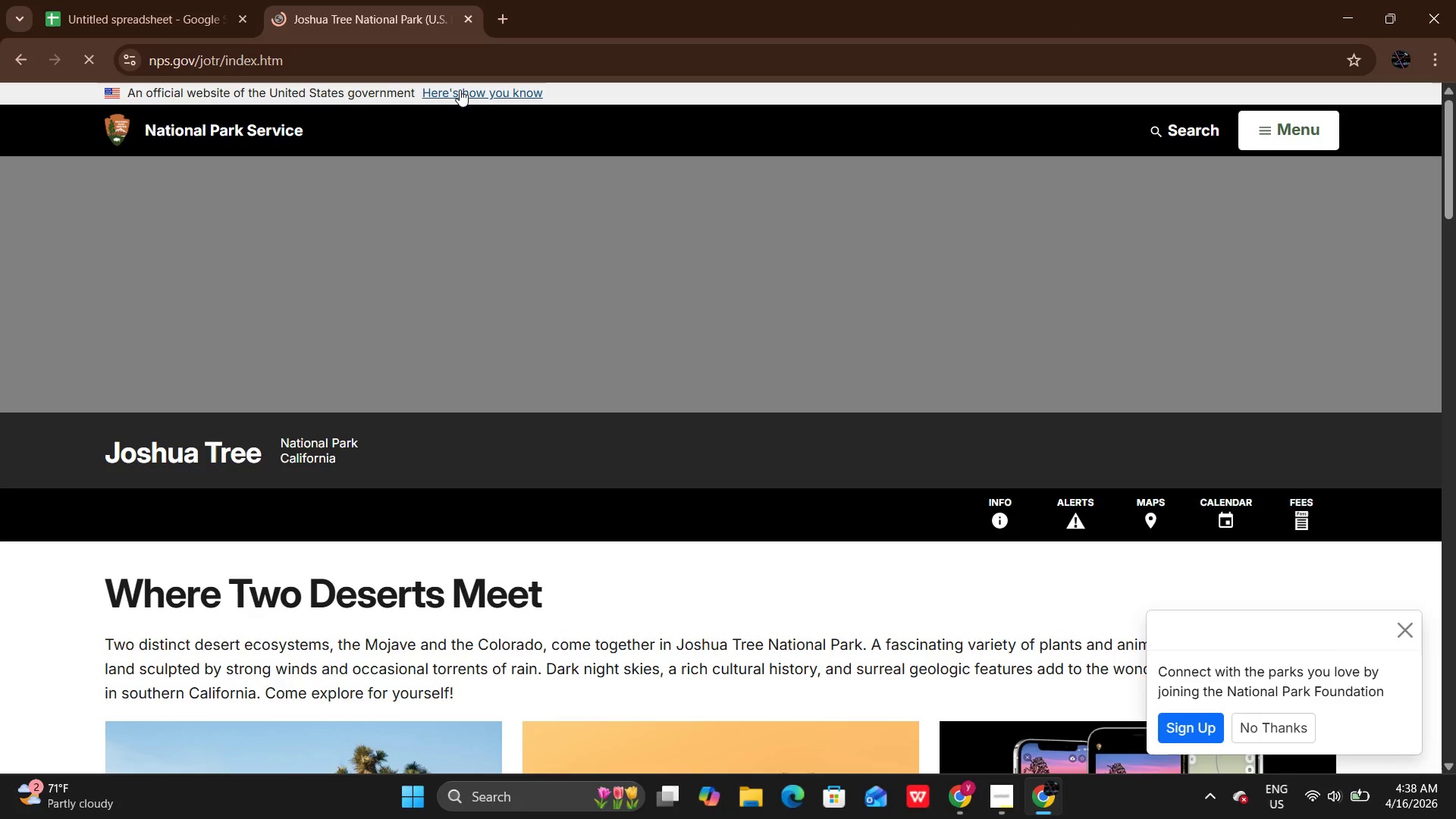 
wait(6.16)
 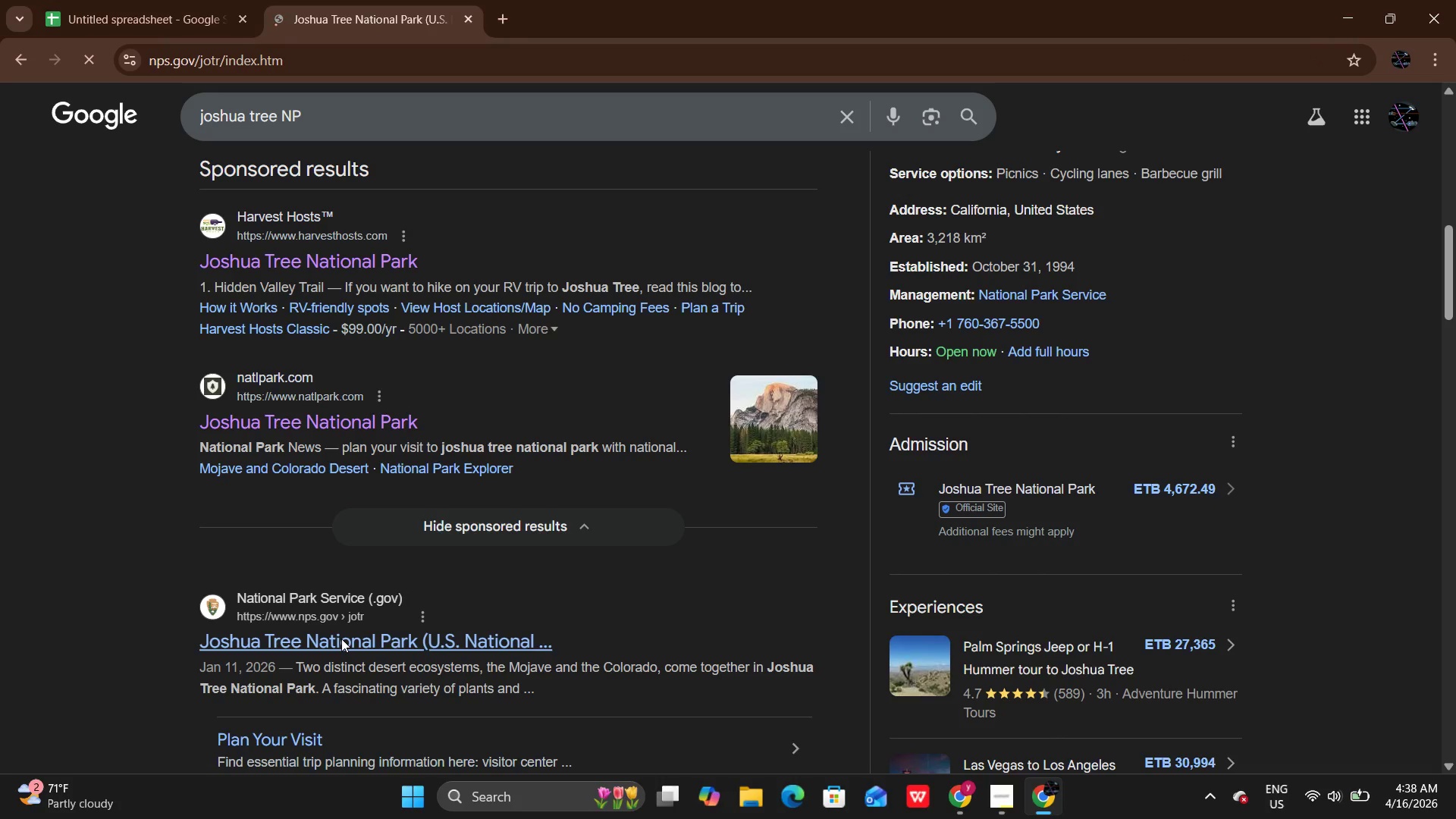 
left_click([403, 52])
 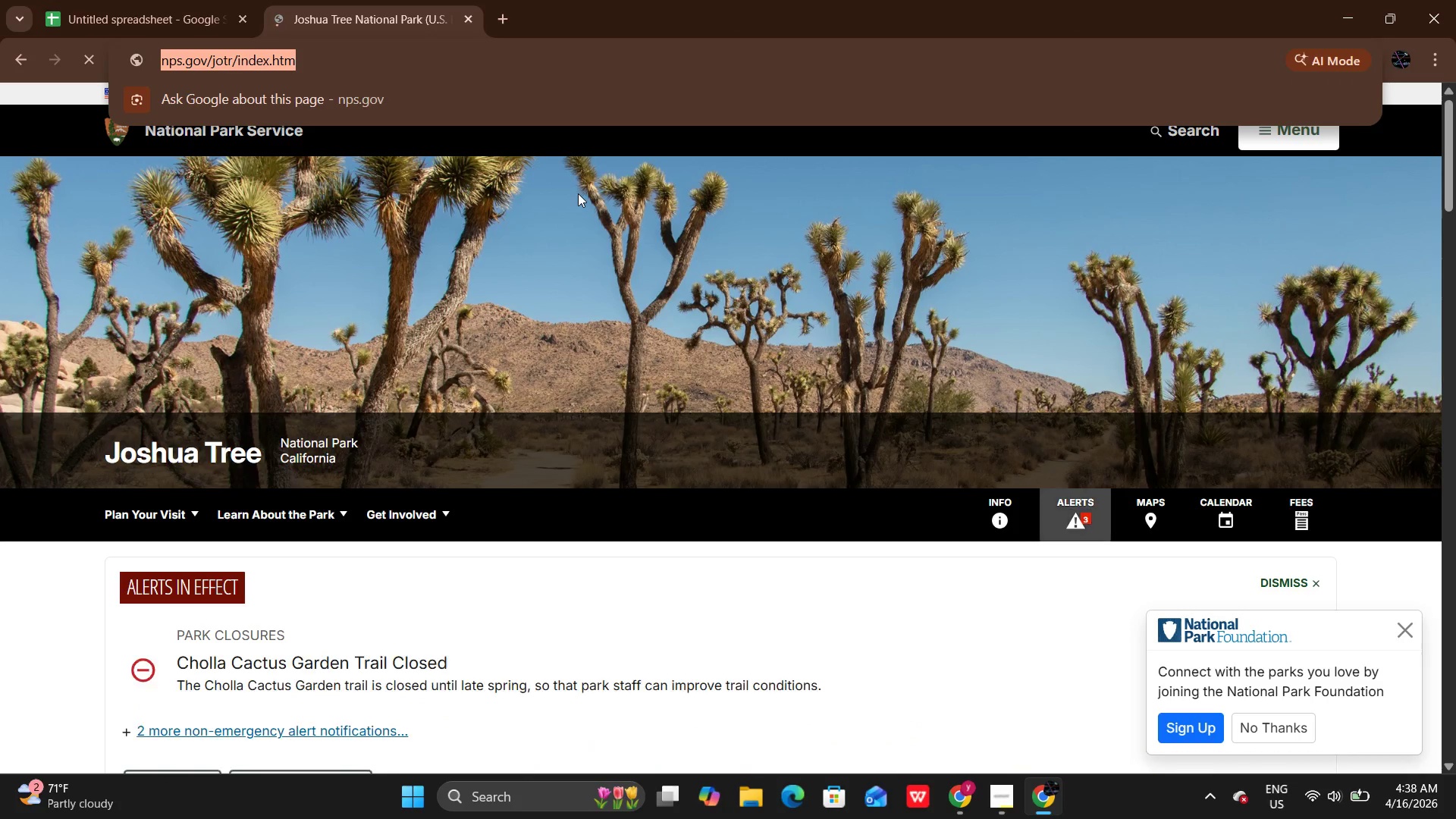 
hold_key(key=ArrowDown, duration=0.47)
 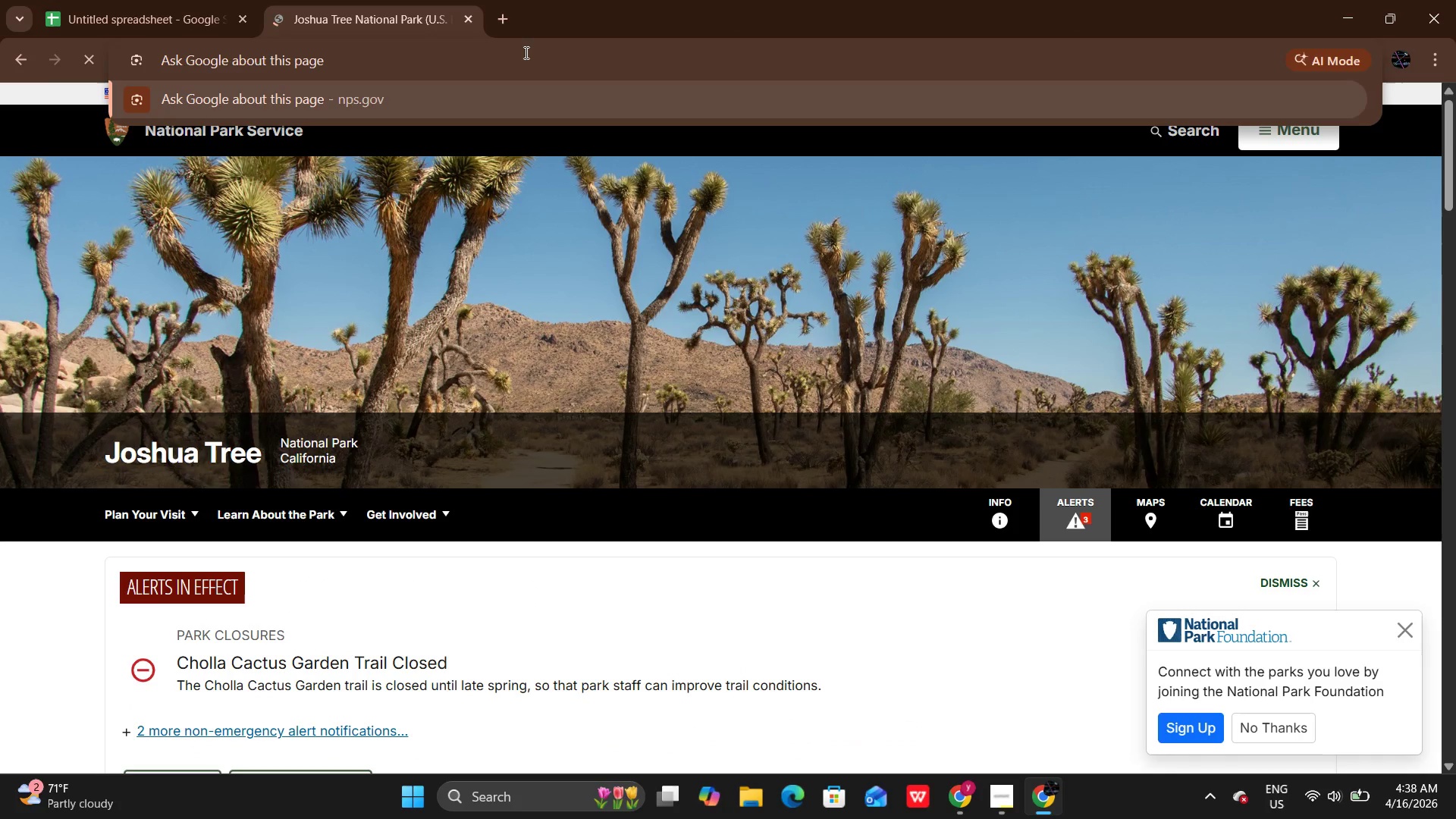 
left_click([490, 58])
 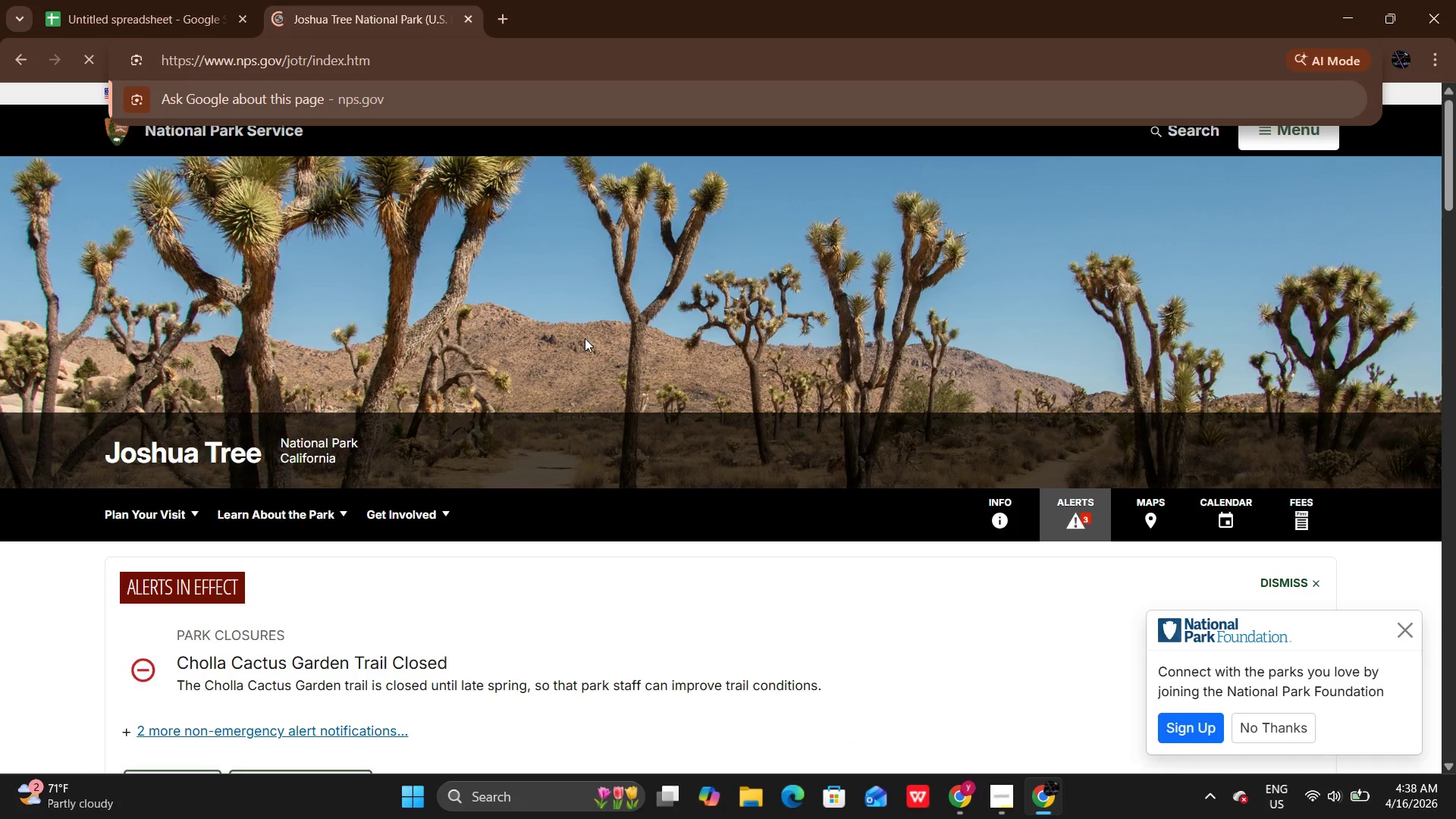 
left_click([585, 338])
 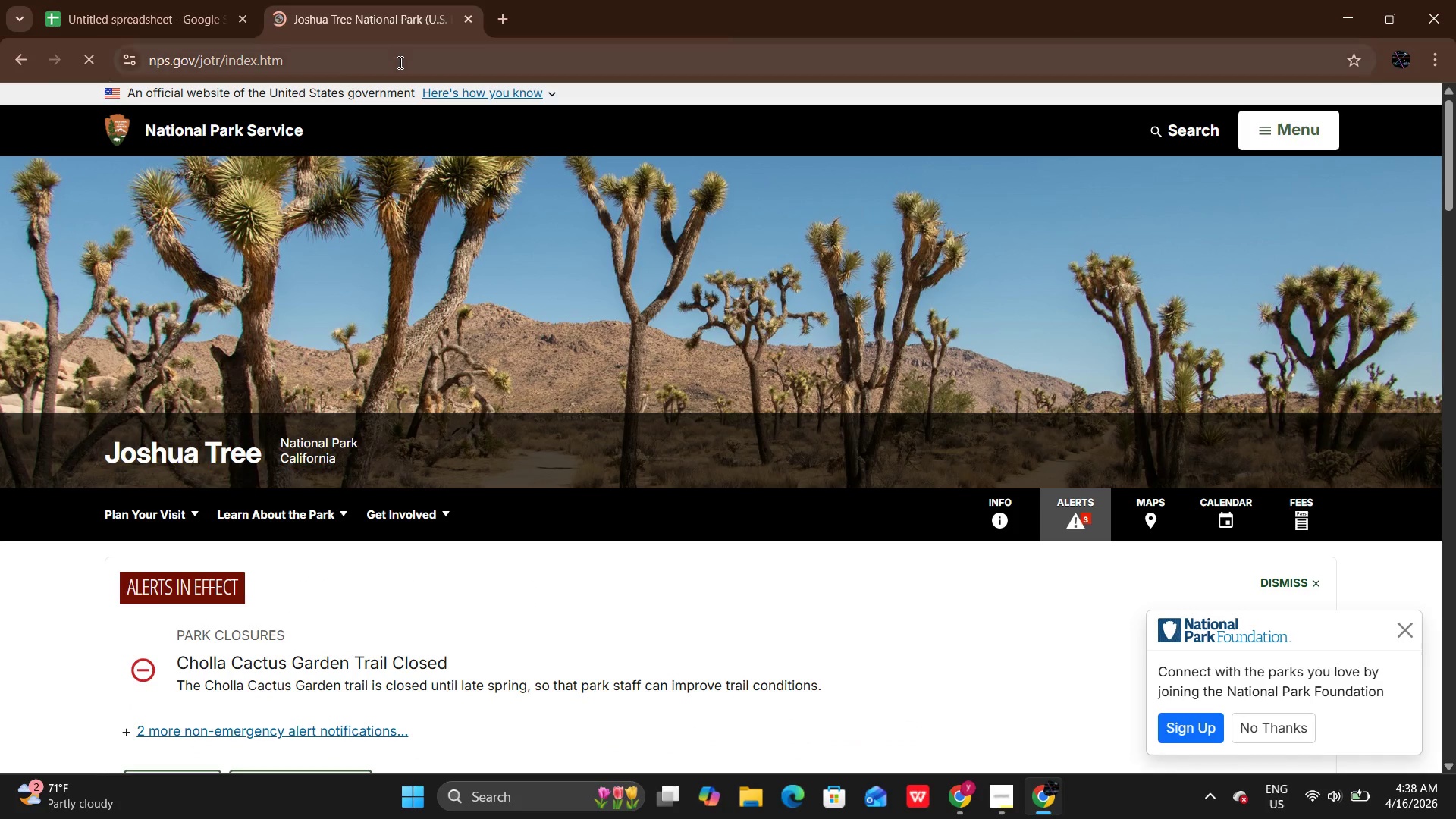 
left_click([399, 62])
 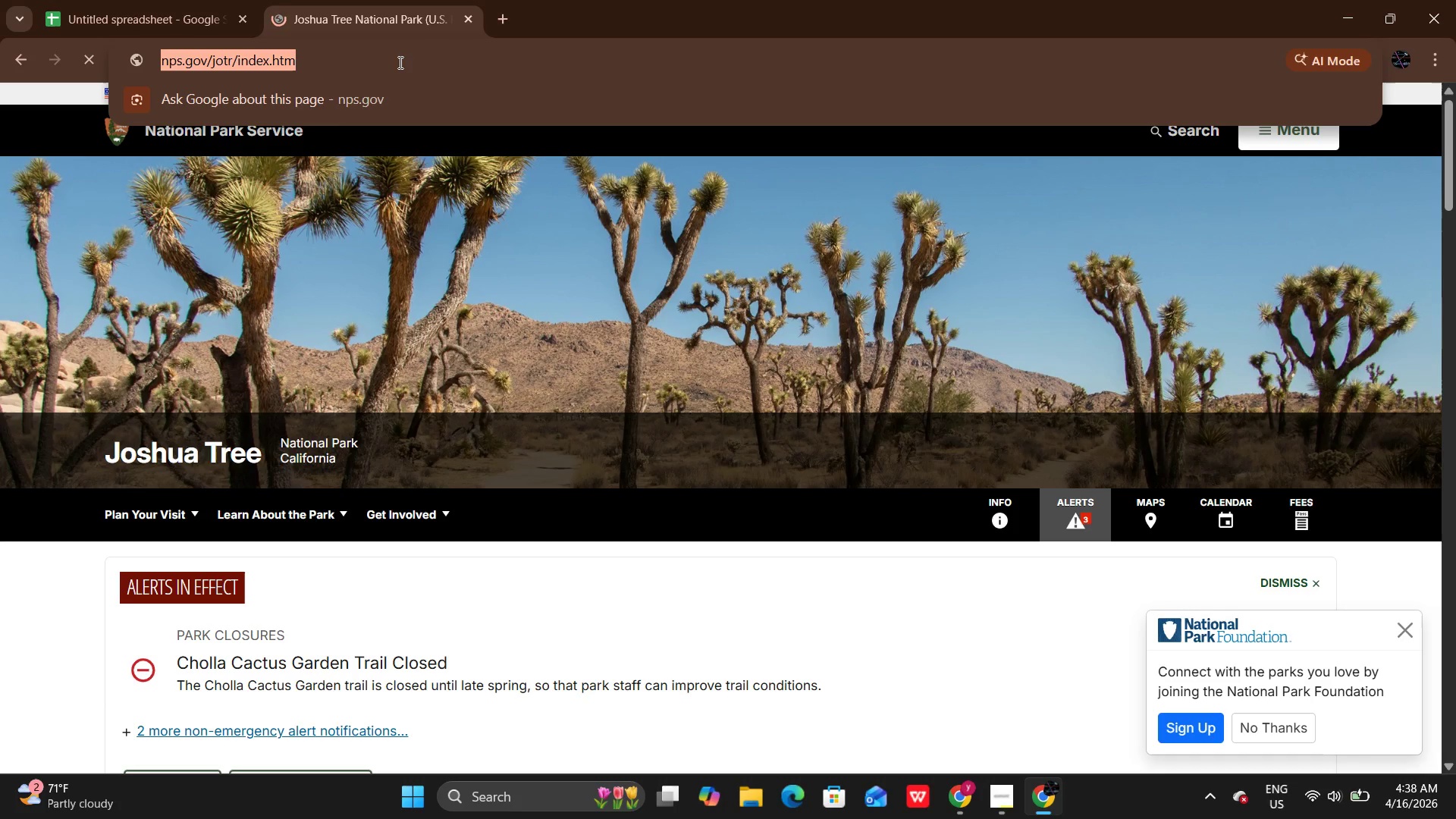 
key(Control+C)
 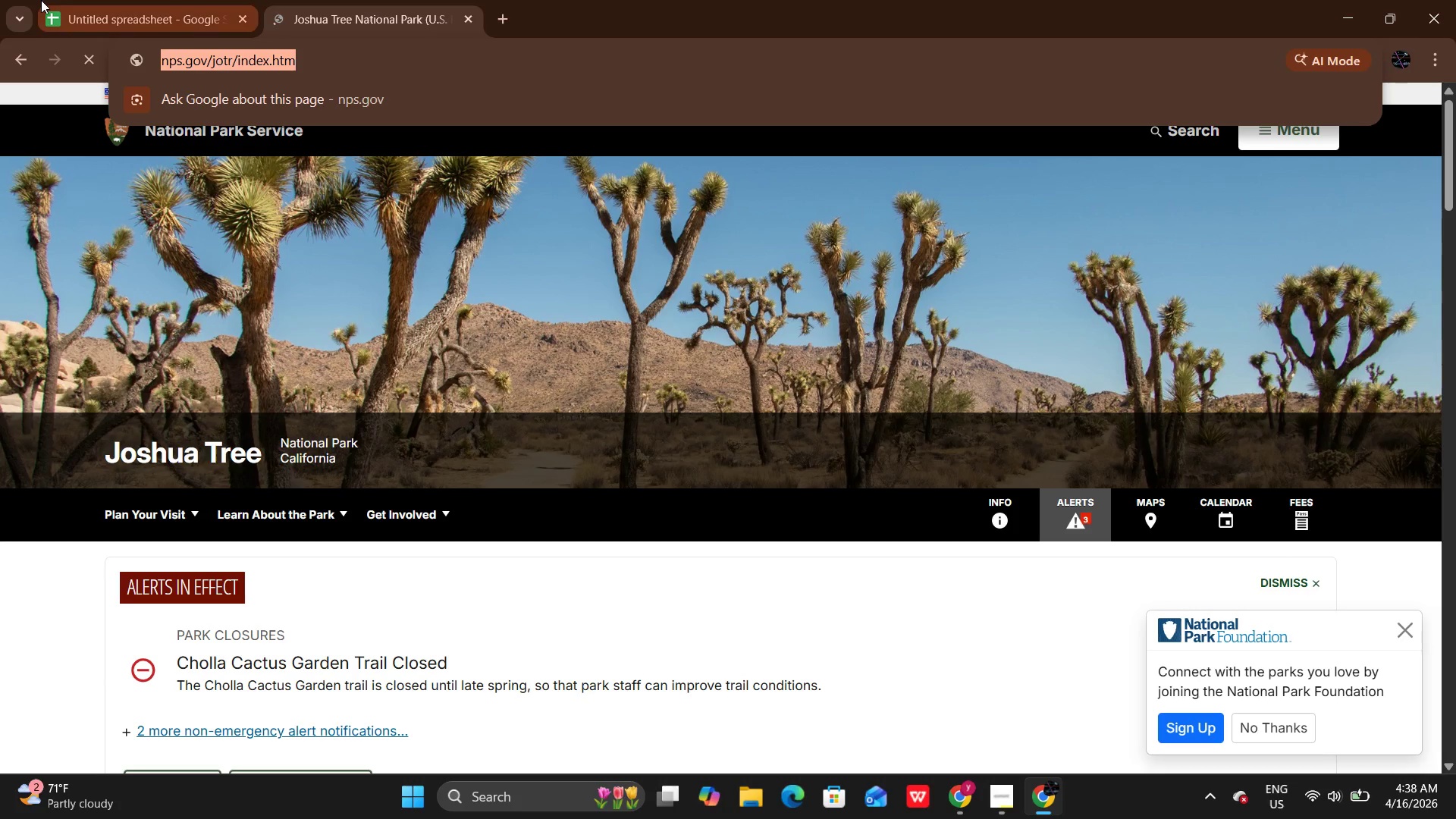 
left_click([41, 0])
 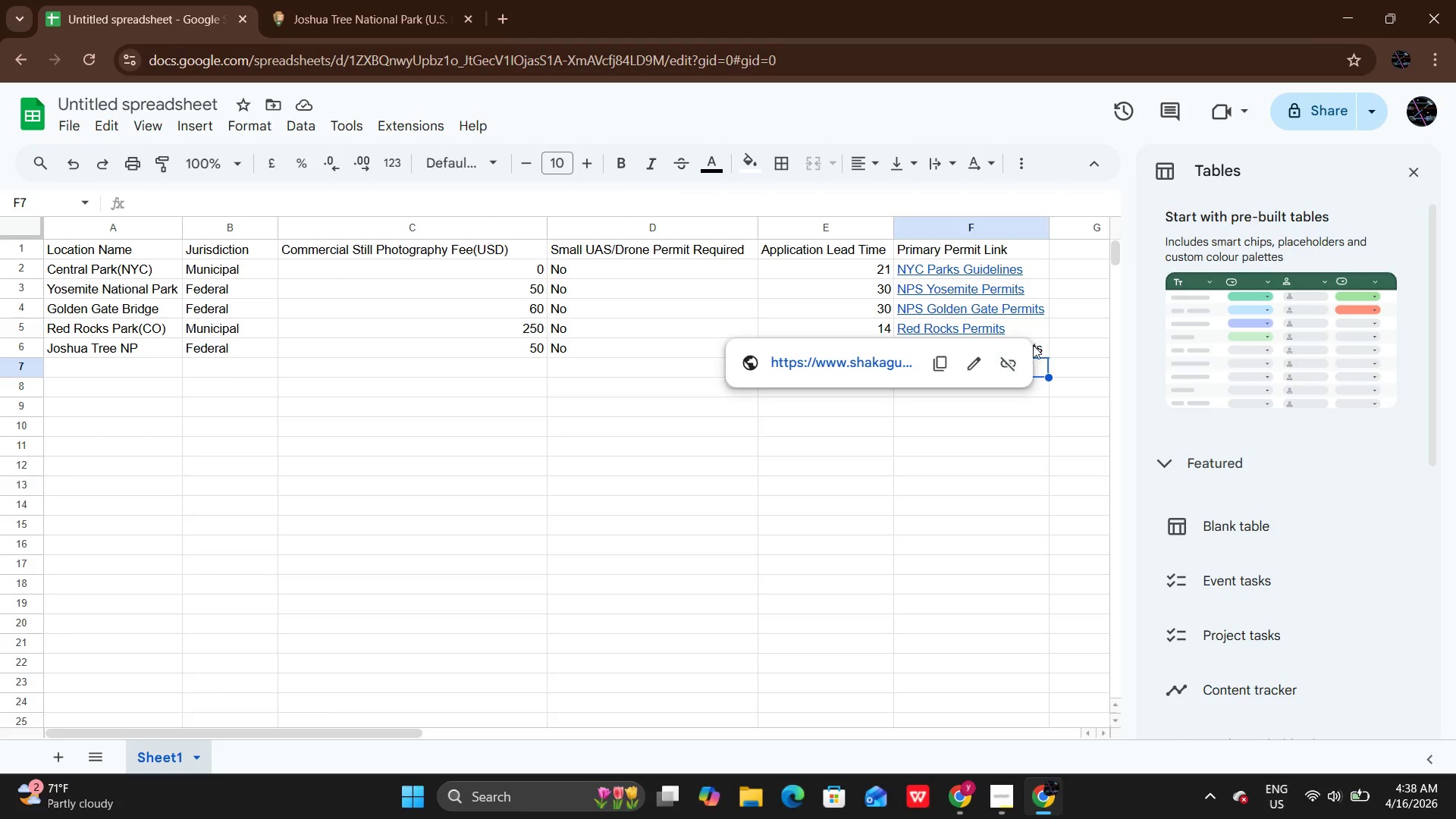 
left_click([1045, 344])
 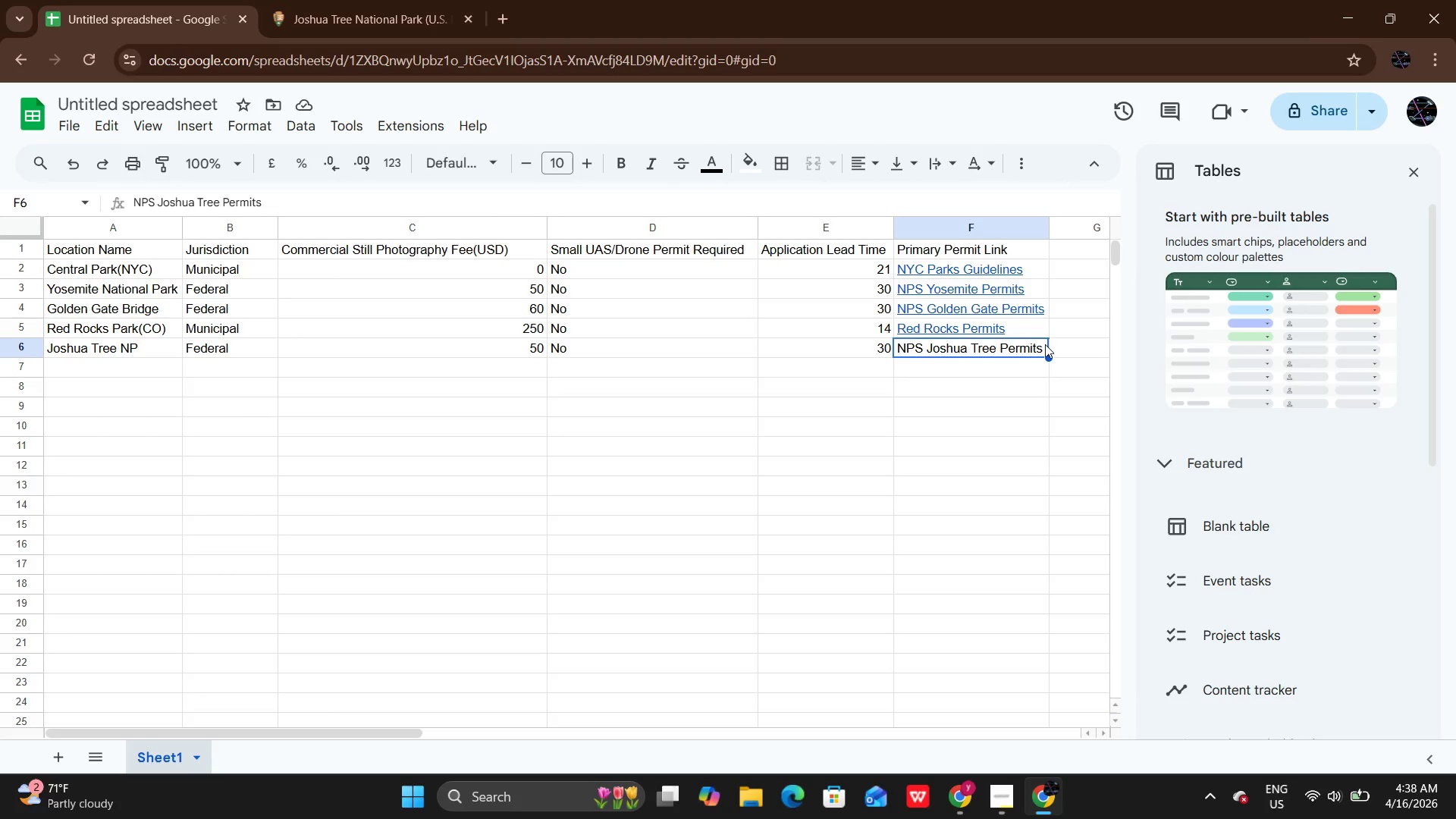 
key(Control+K)
 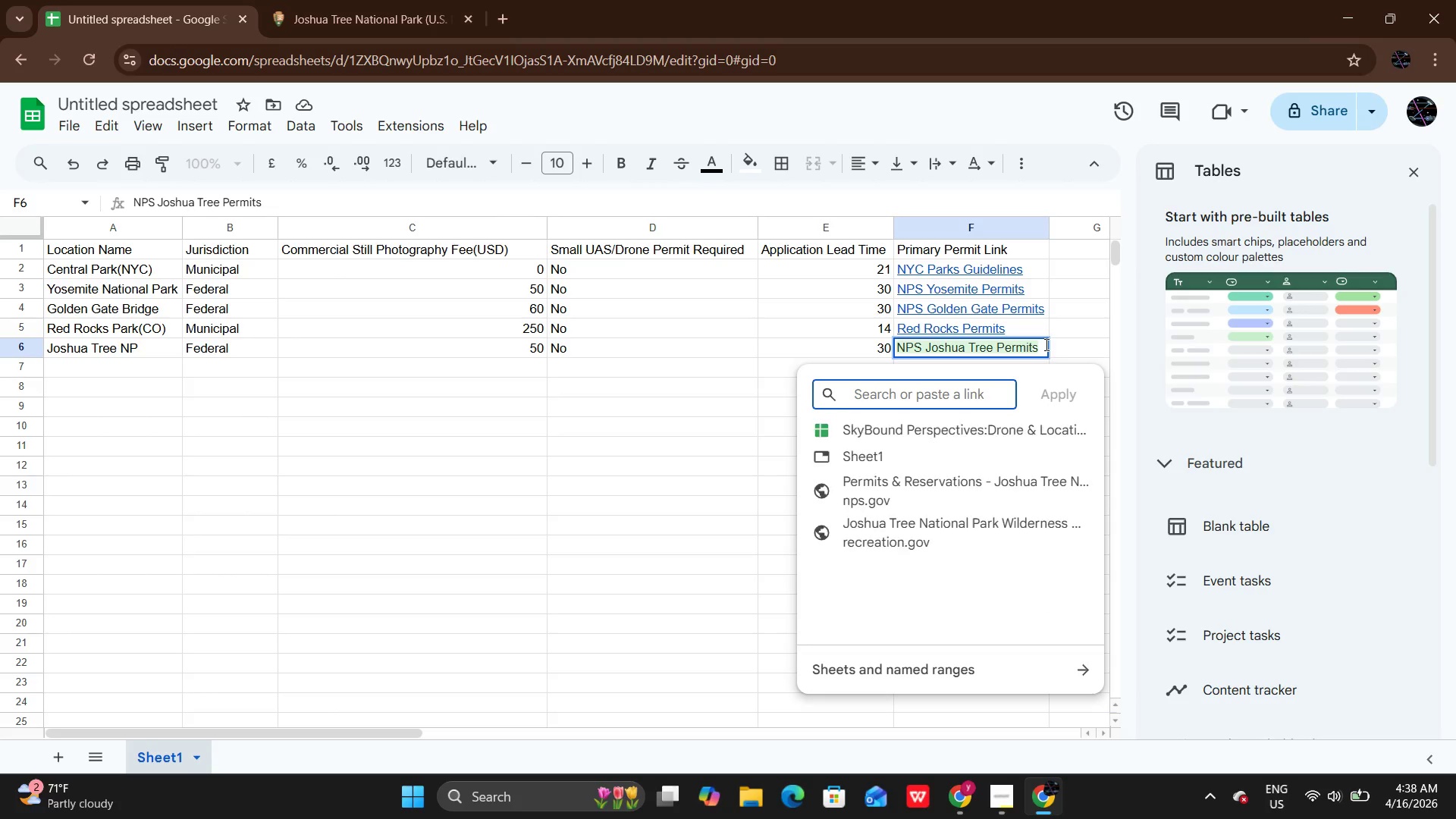 
key(Control+ControlLeft)
 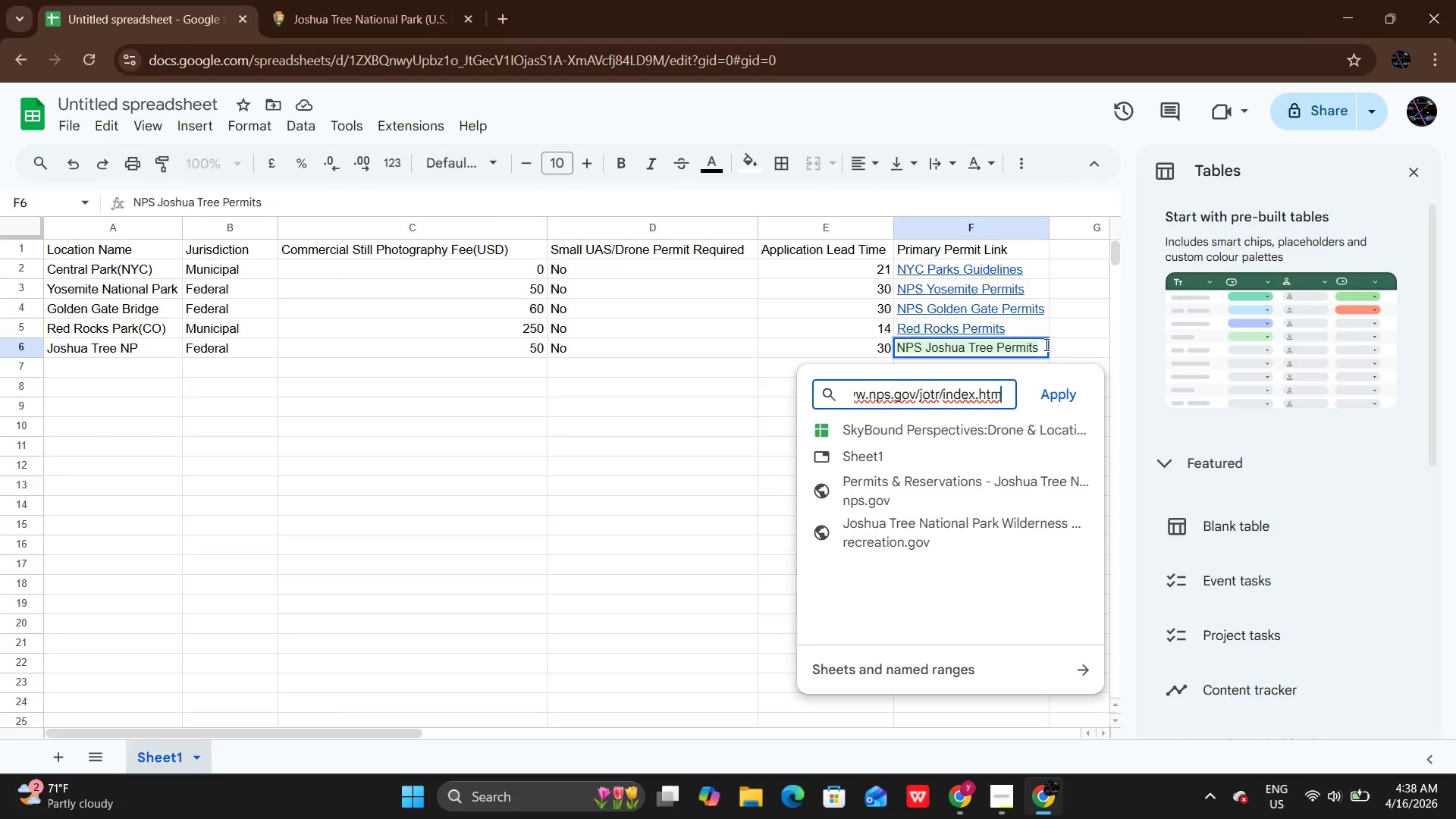 
key(Control+V)
 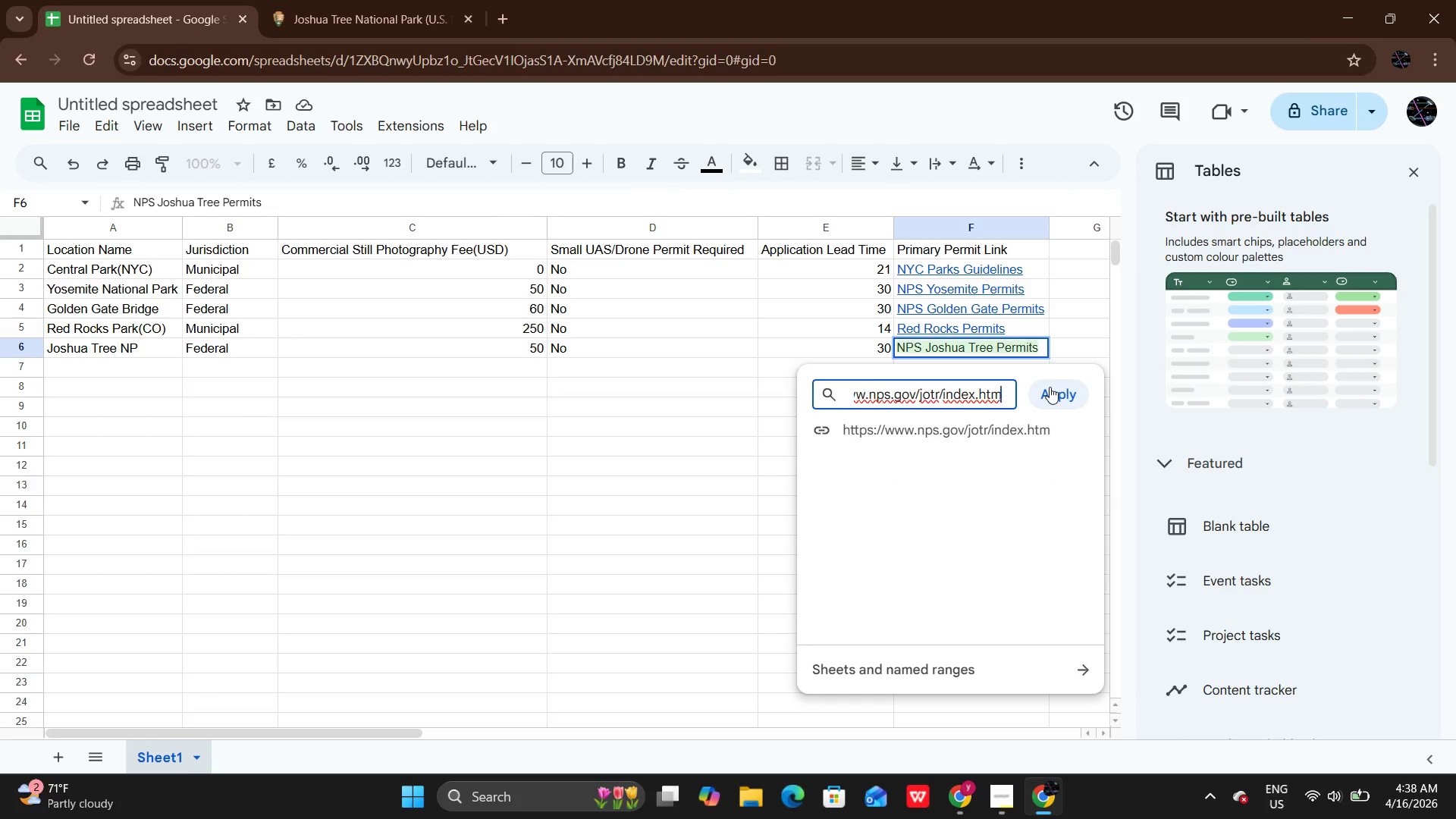 
left_click([1050, 387])
 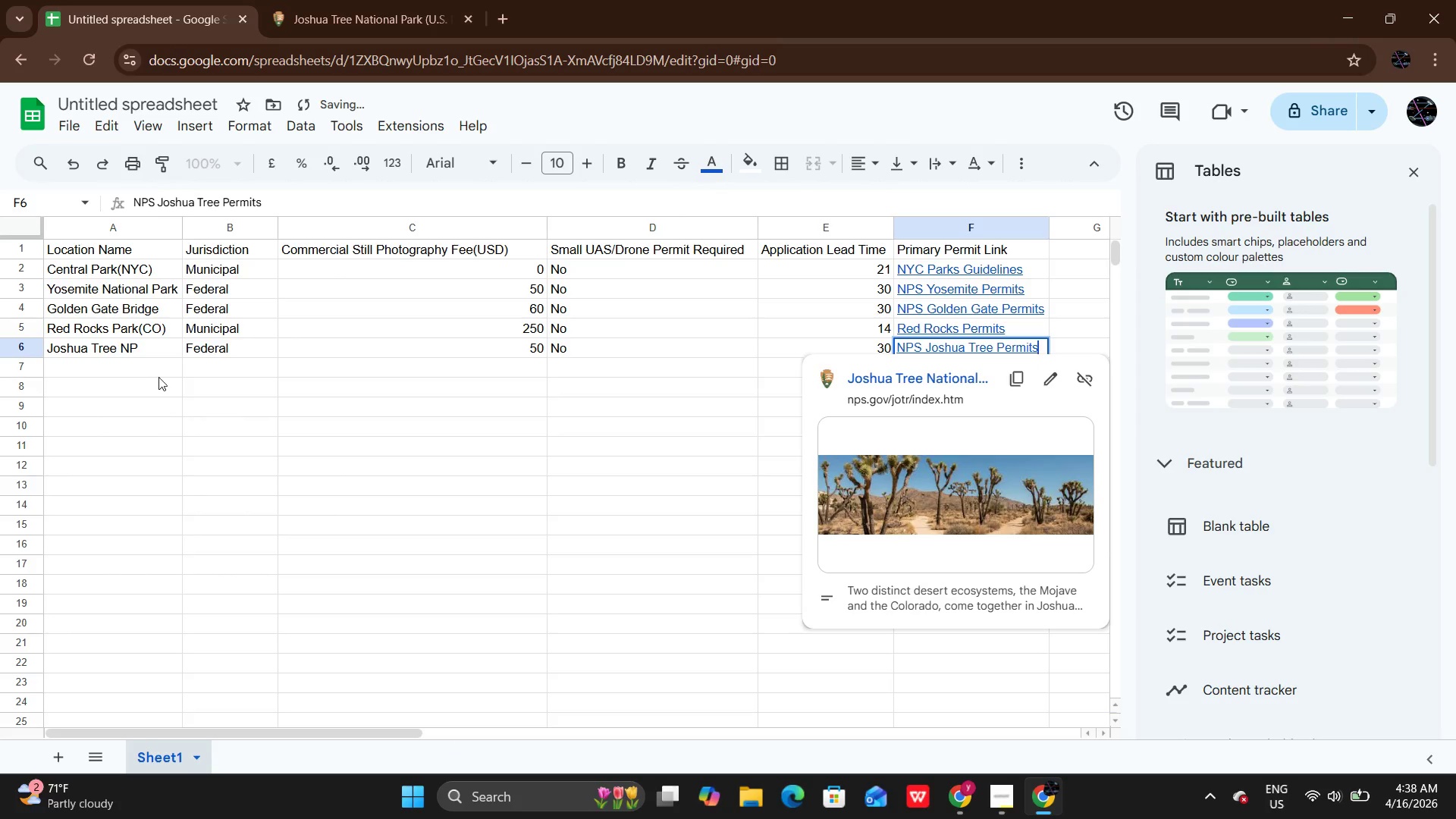 
double_click([153, 364])
 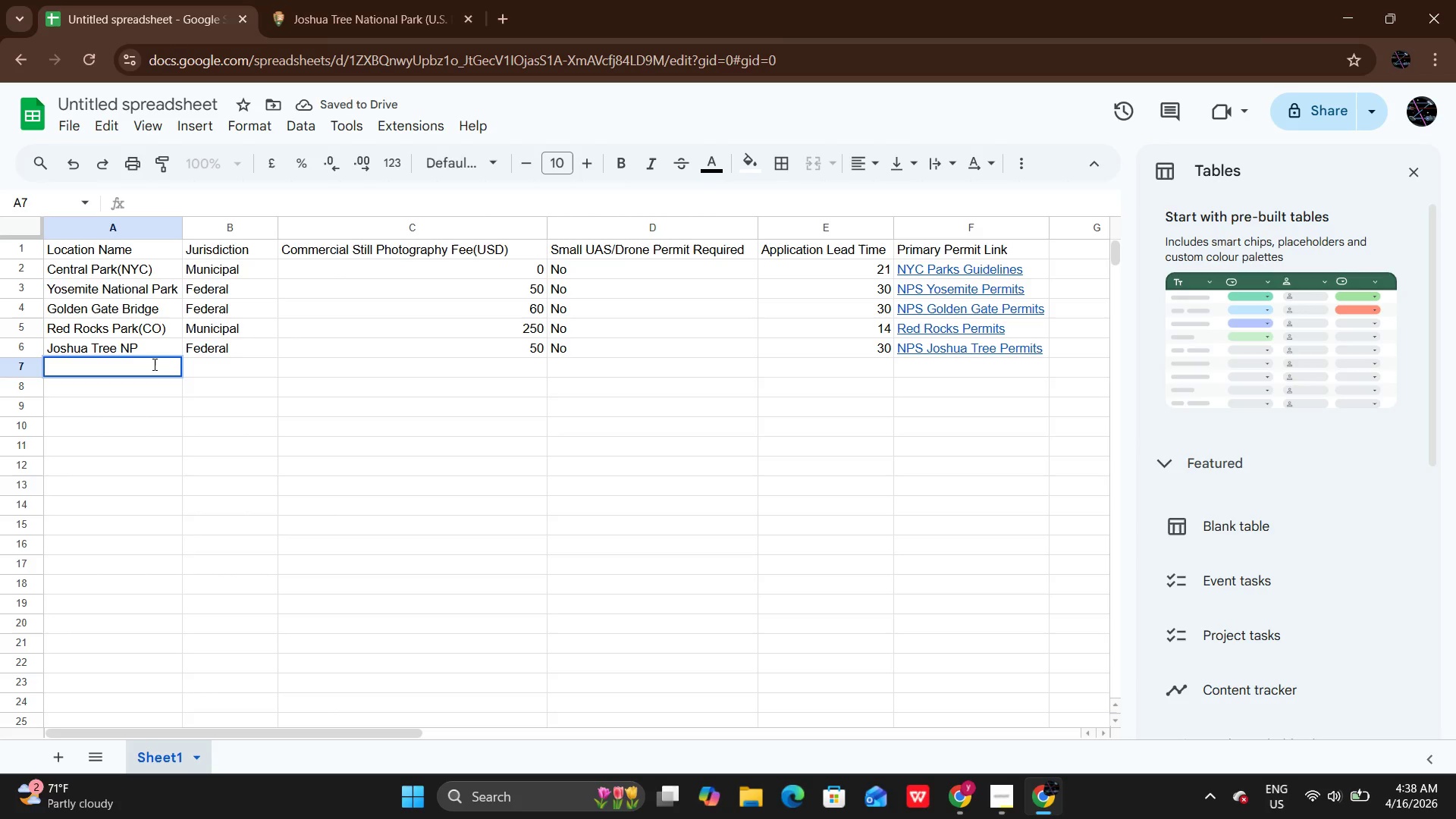 
wait(6.52)
 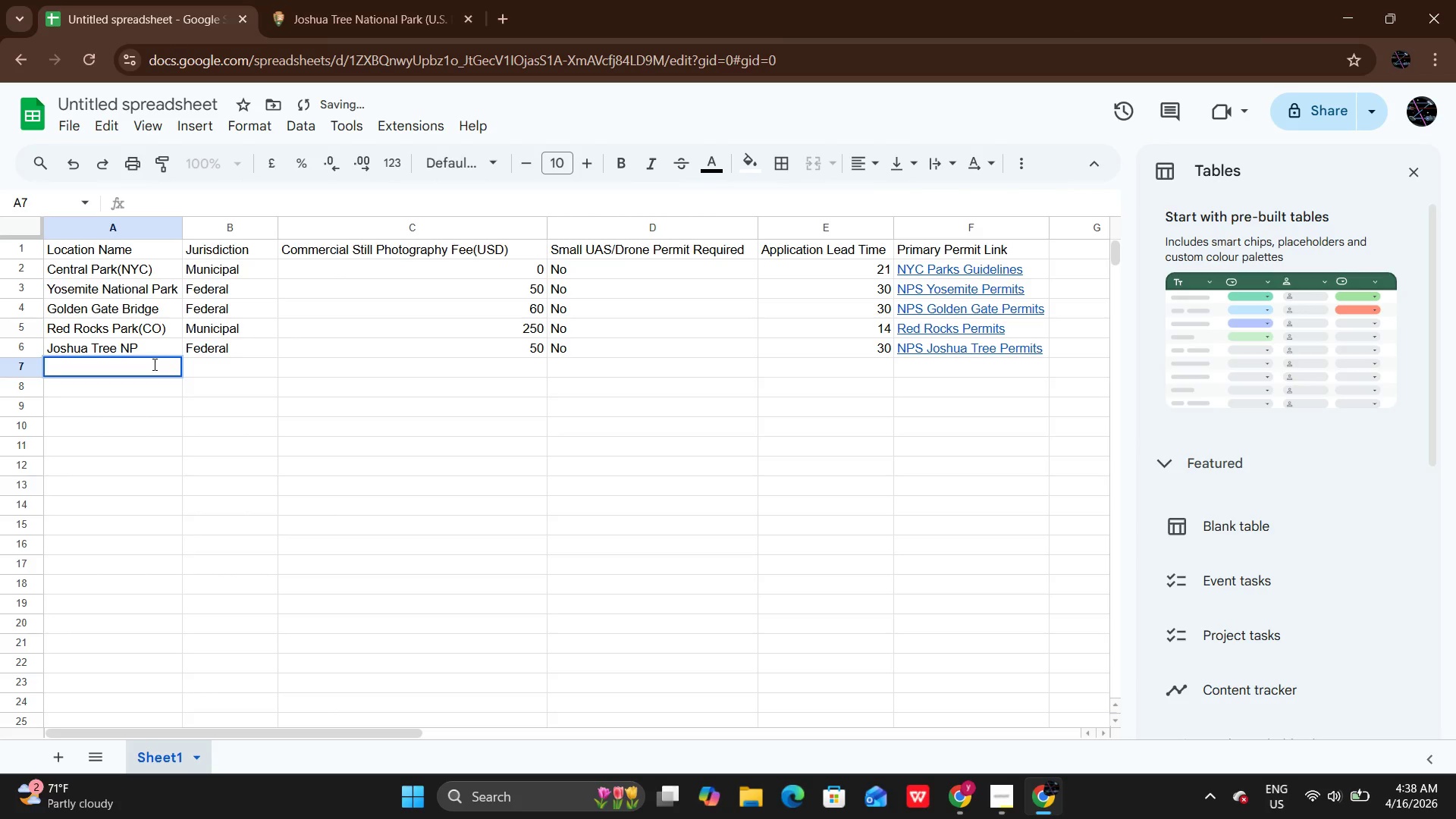 
type(Mili)
 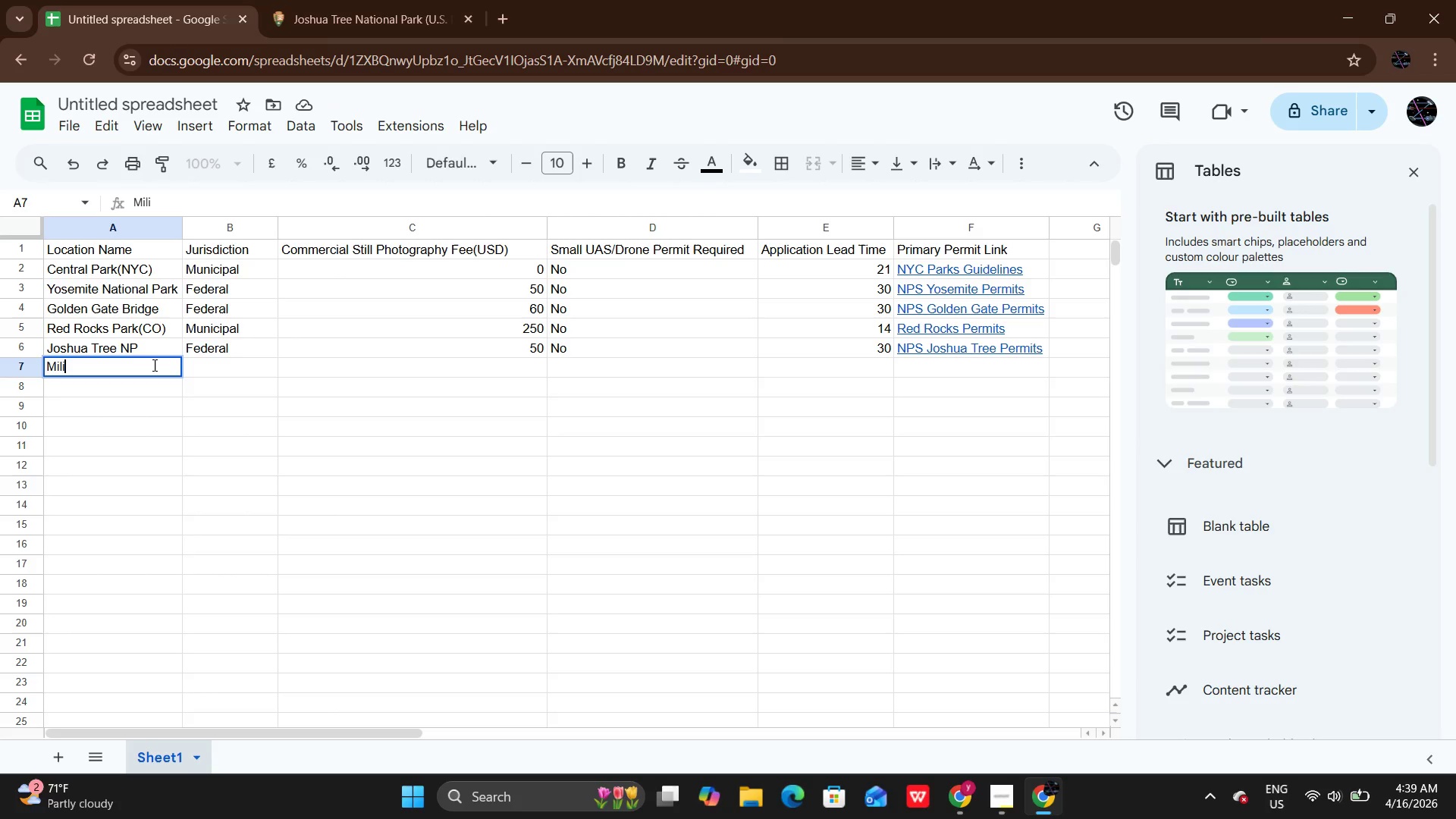 
key(Backspace)
type(lennium Park)
 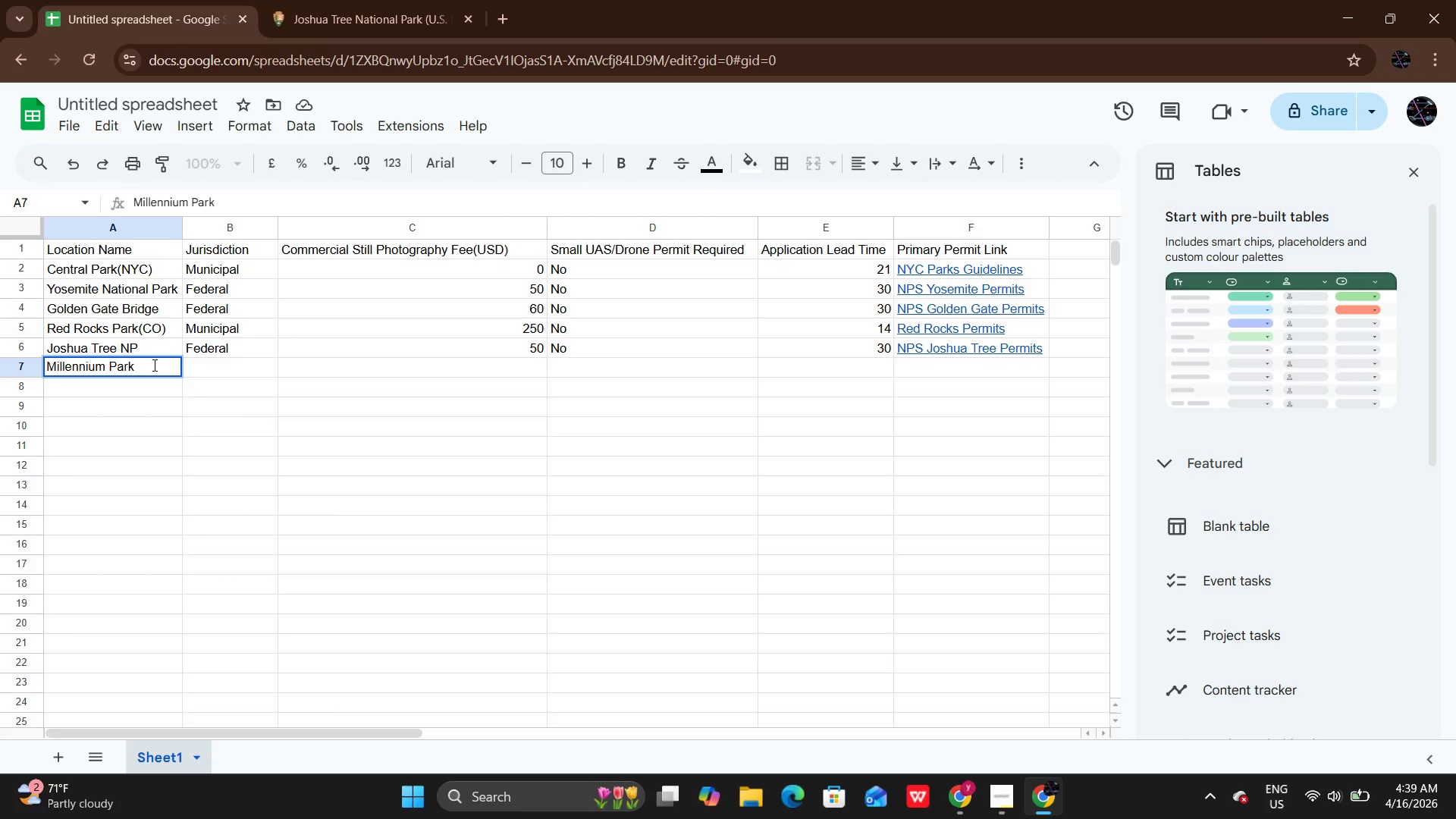 
key(ArrowRight)
 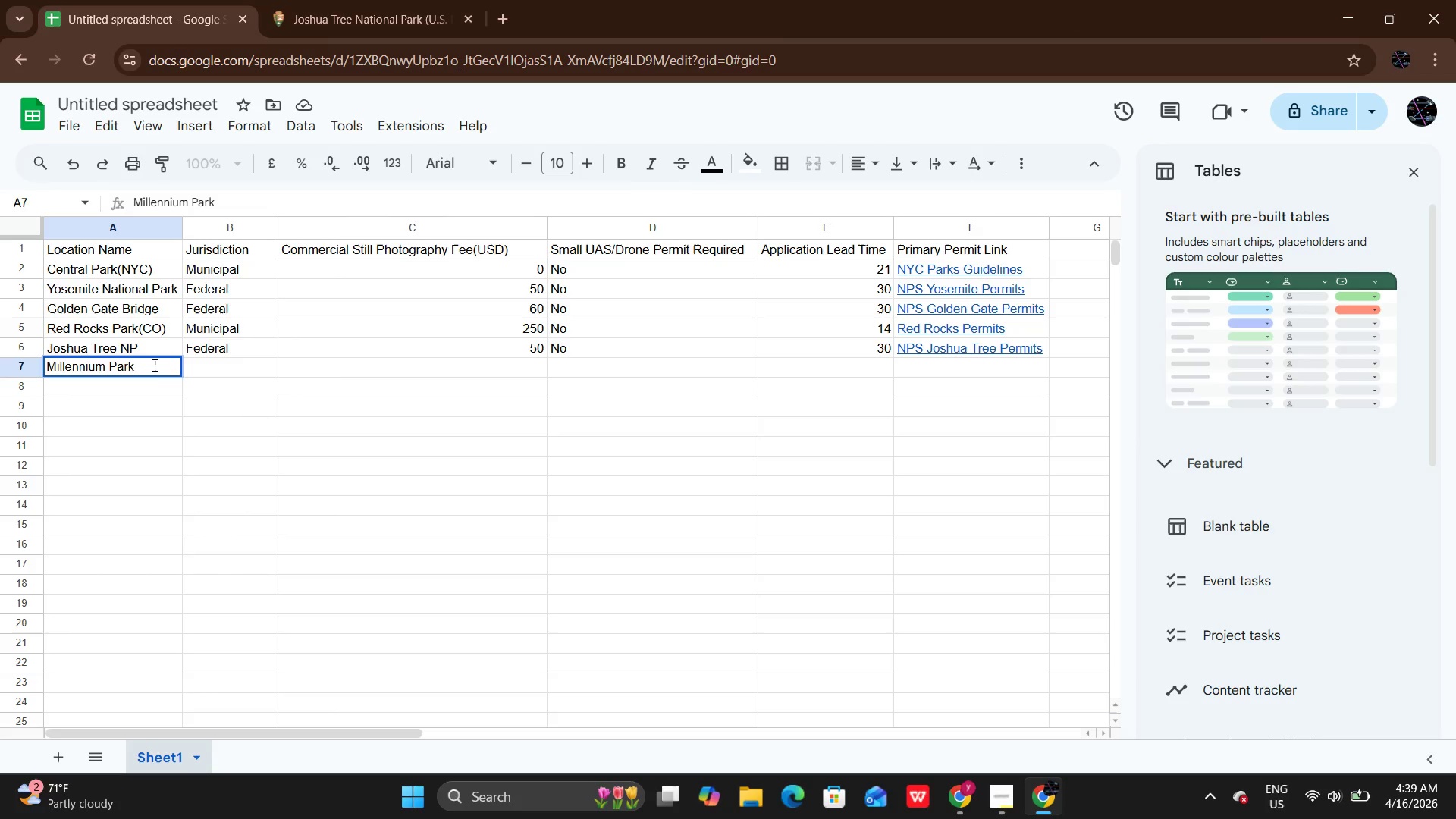 
key(Enter)
 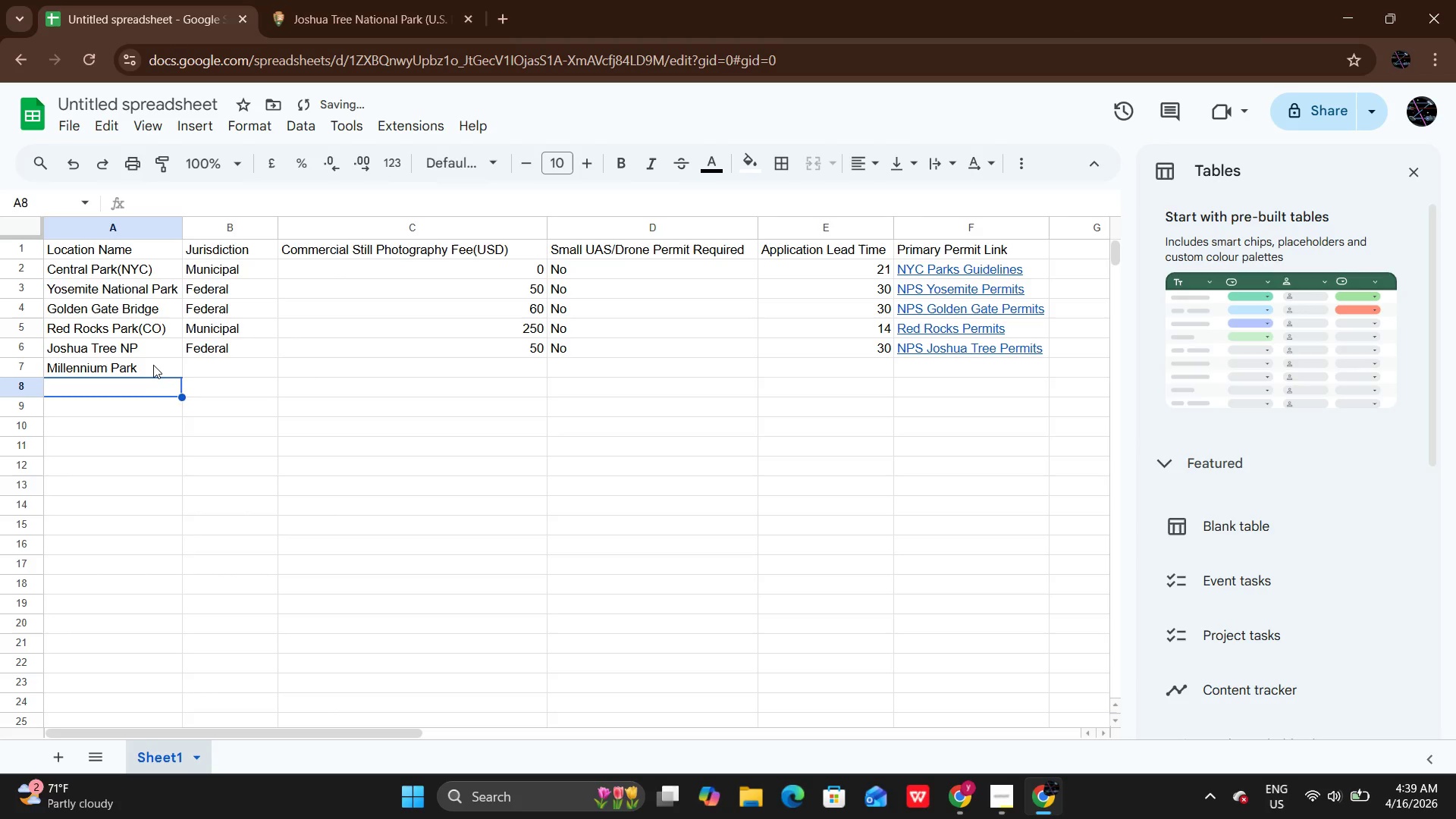 
key(ArrowUp)
 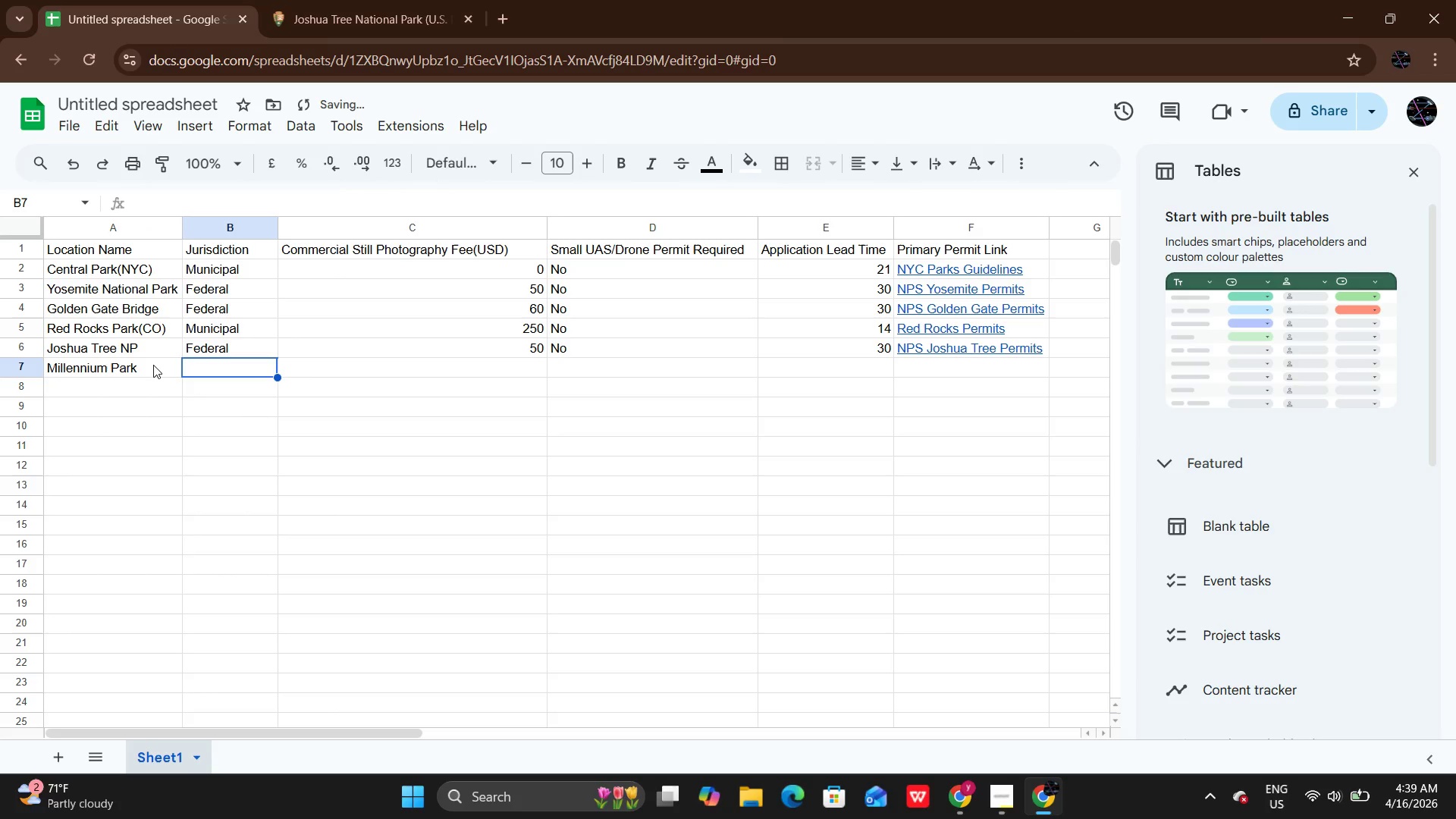 
key(ArrowRight)
 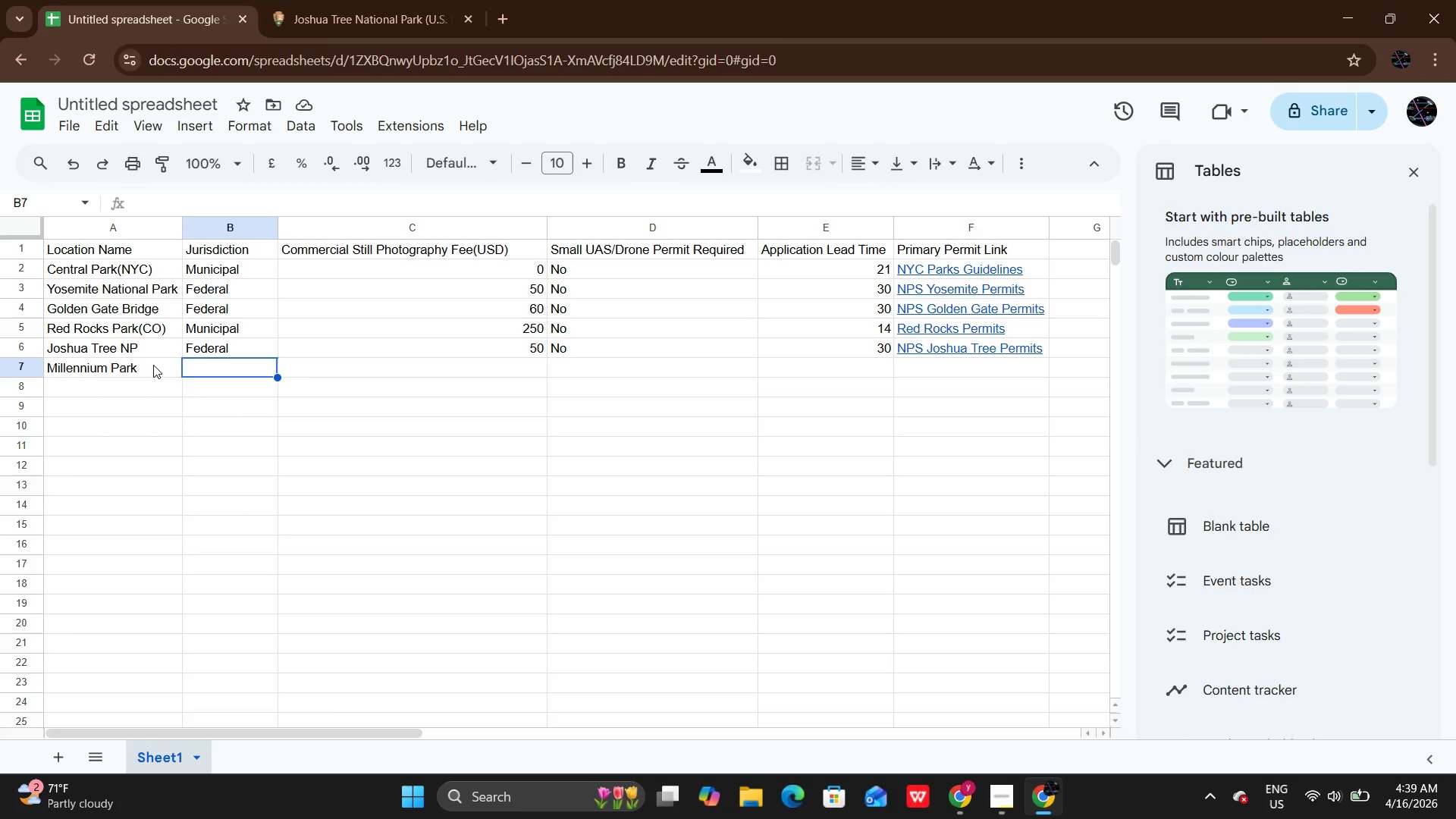 
wait(7.39)
 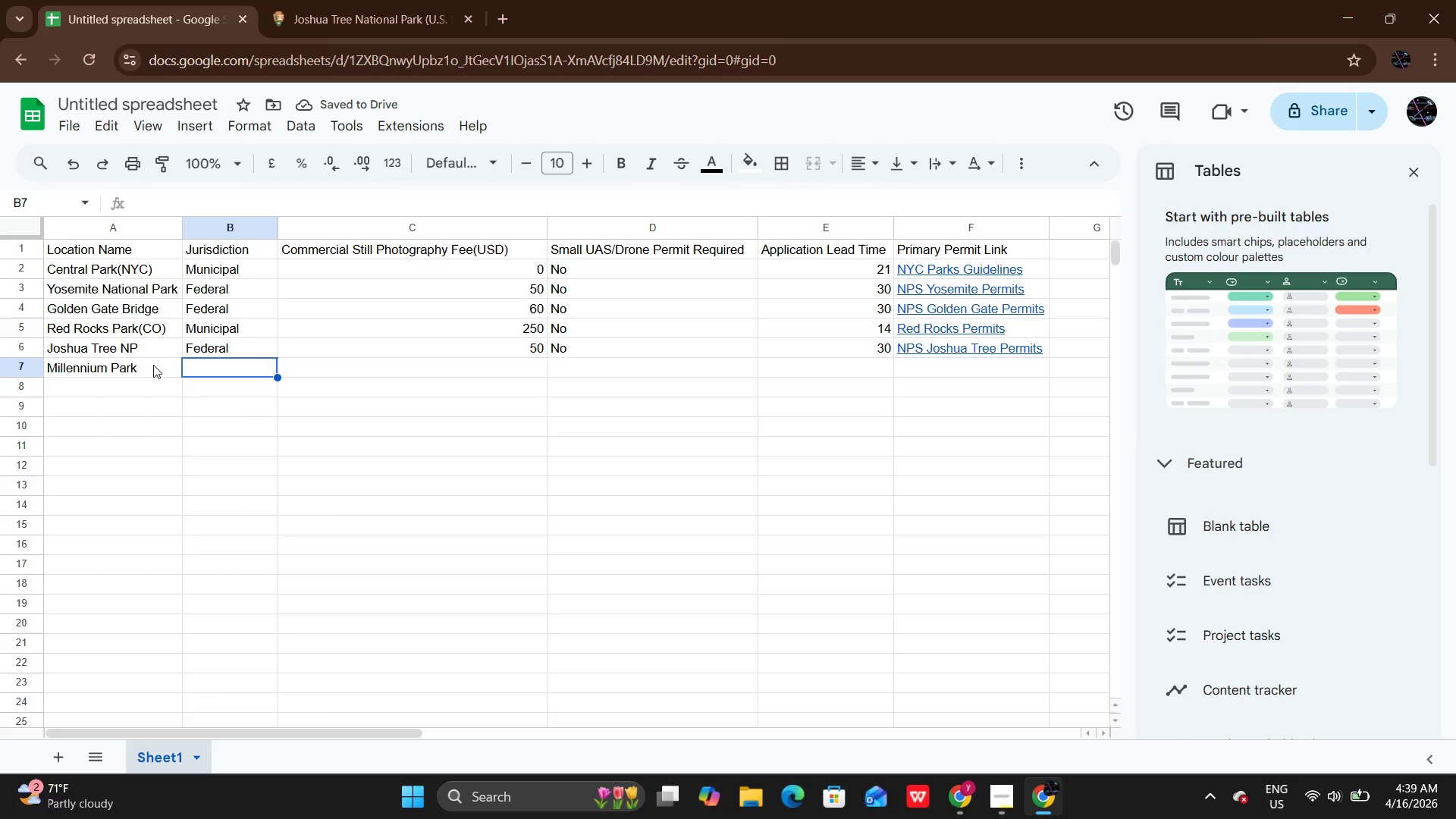 
key(ArrowUp)
 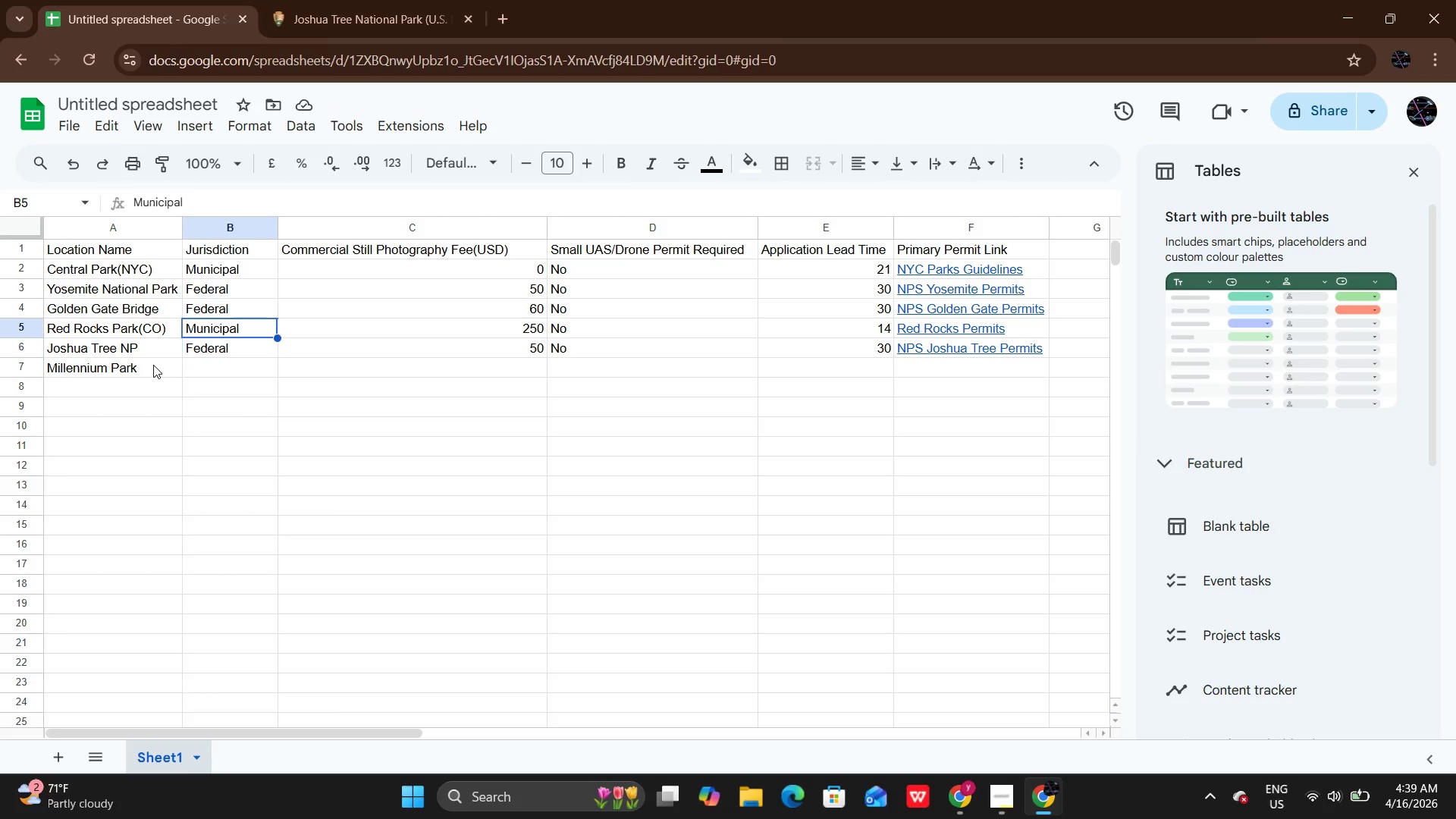 
key(ArrowUp)
 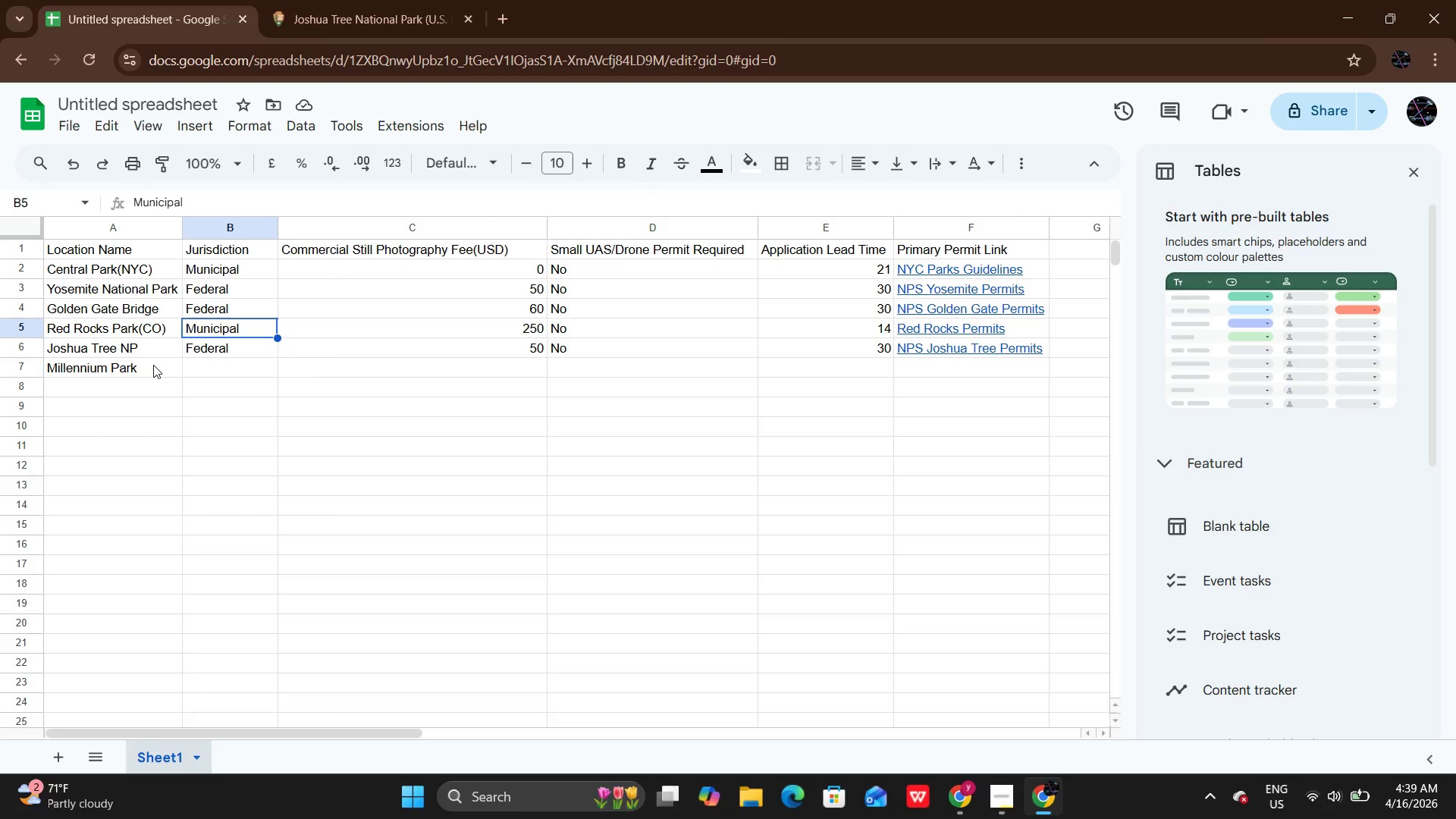 
key(Control+ControlLeft)
 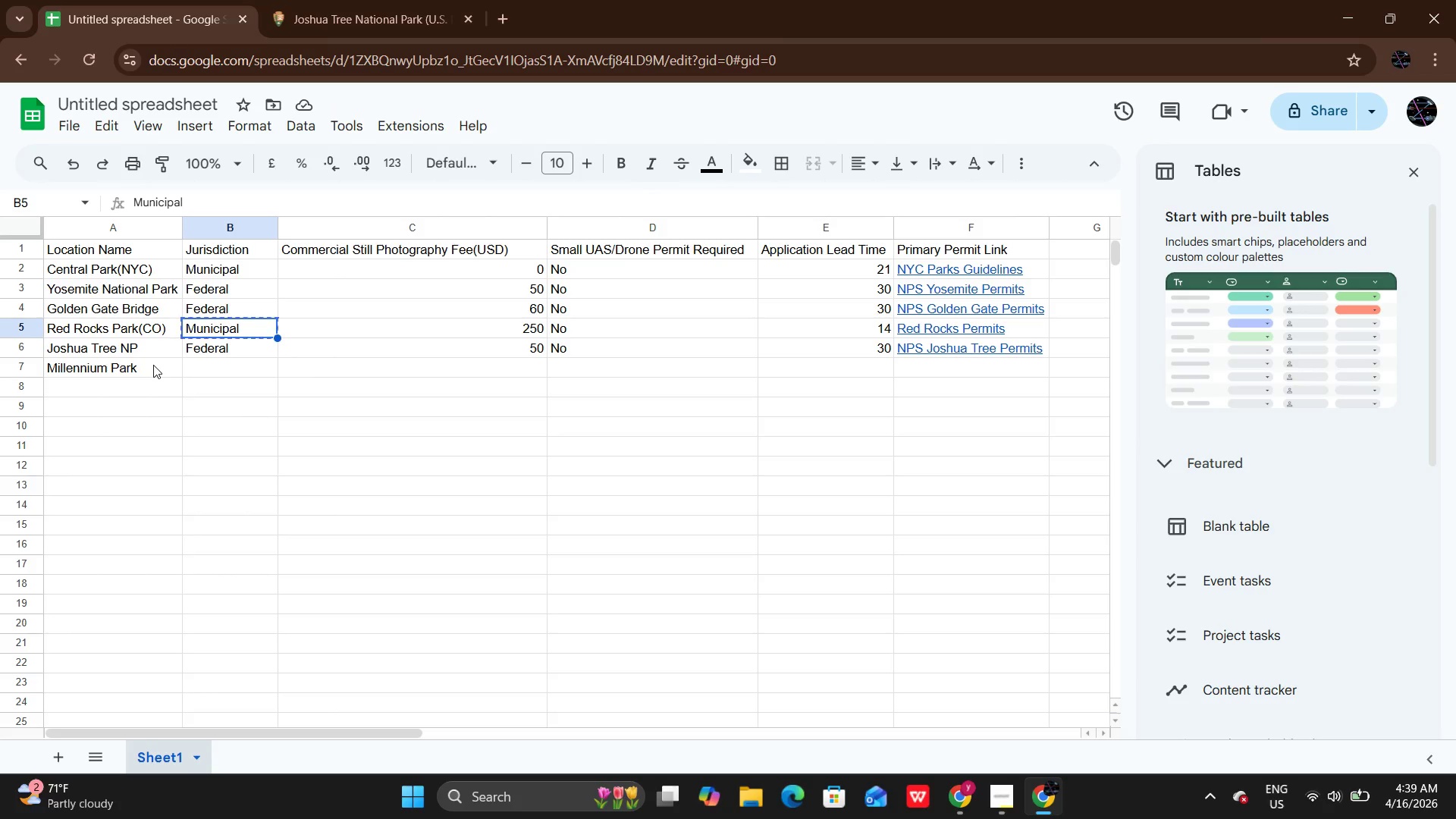 
key(Control+C)
 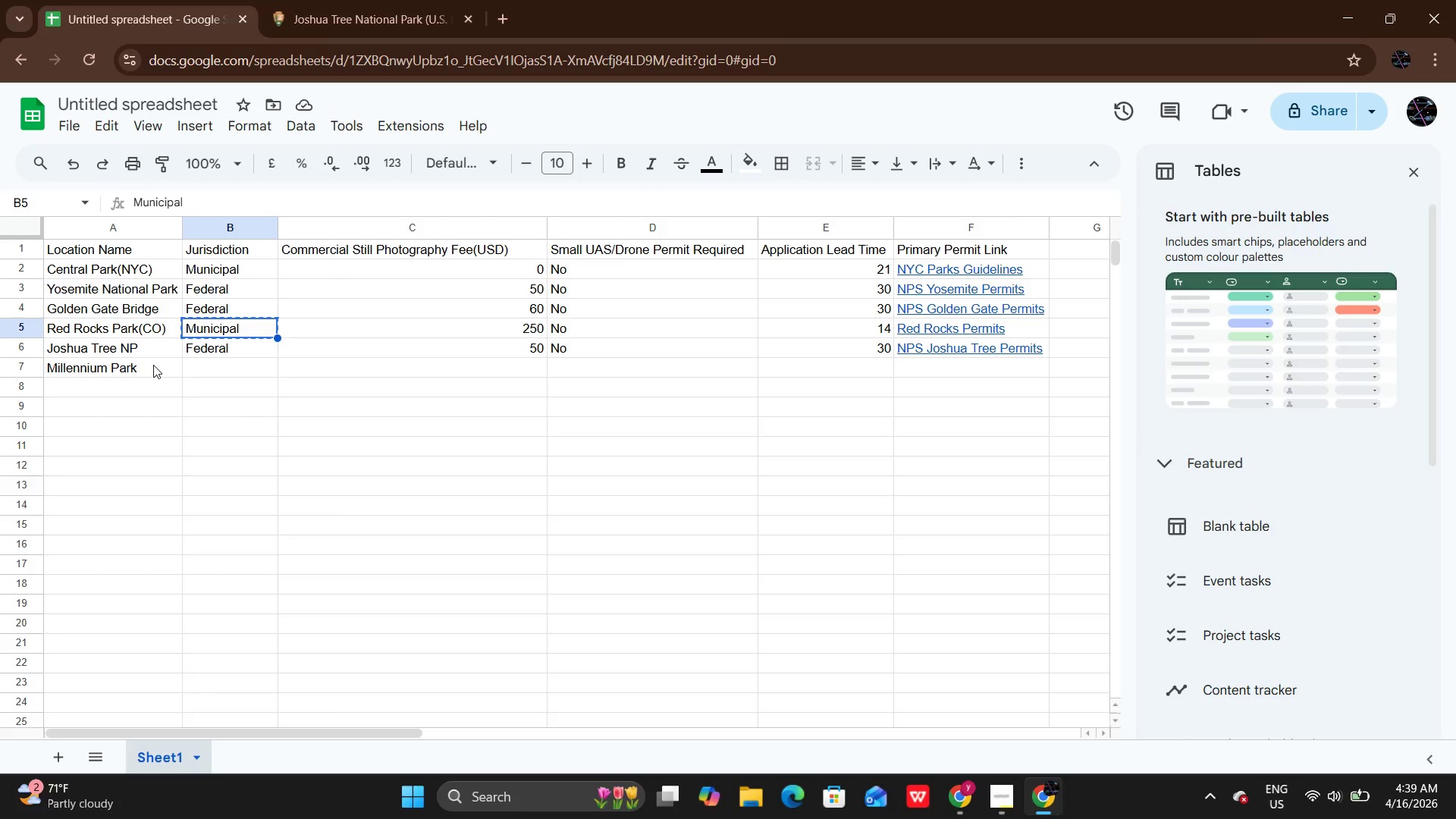 
key(ArrowDown)
 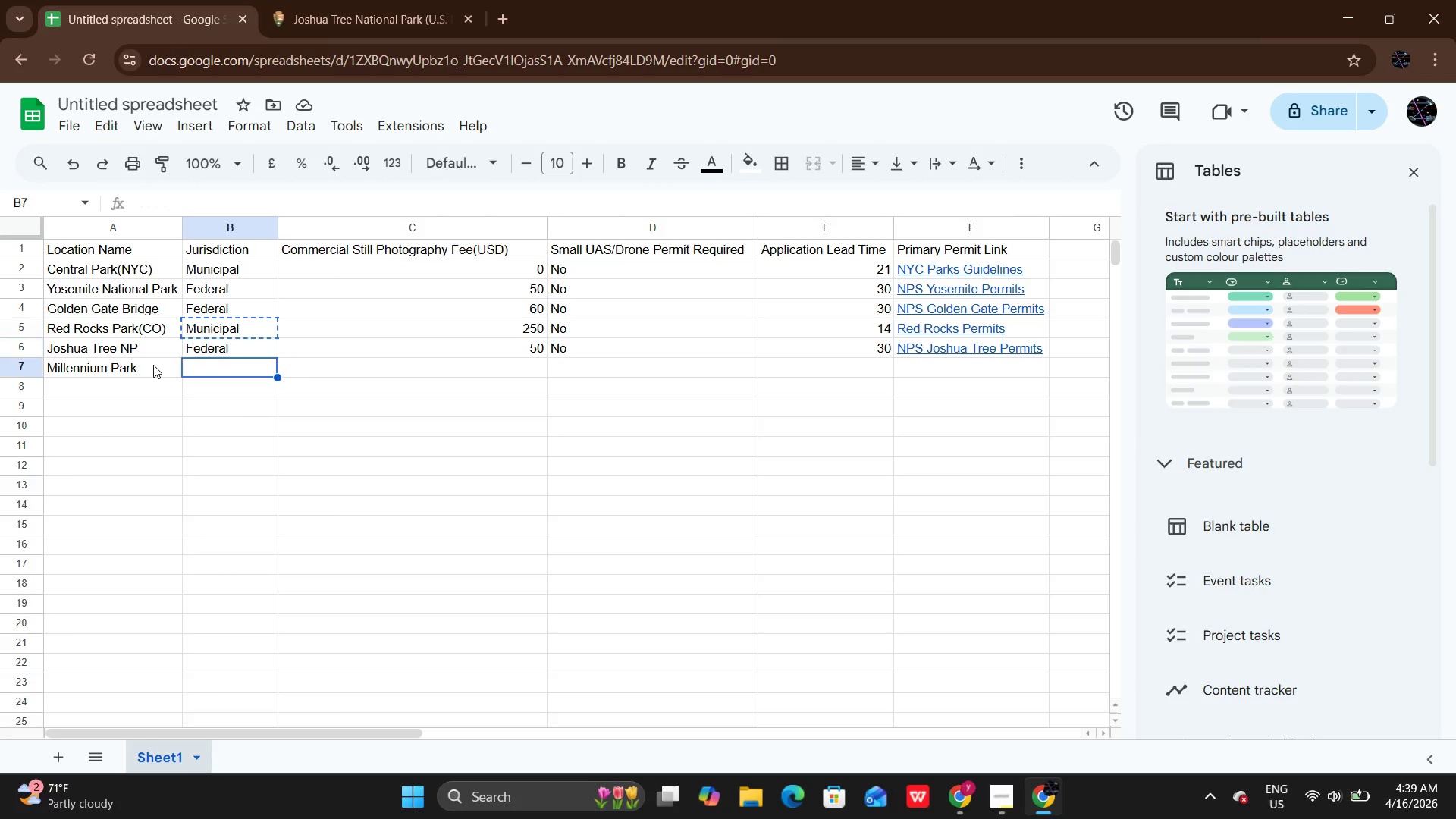 
key(ArrowDown)
 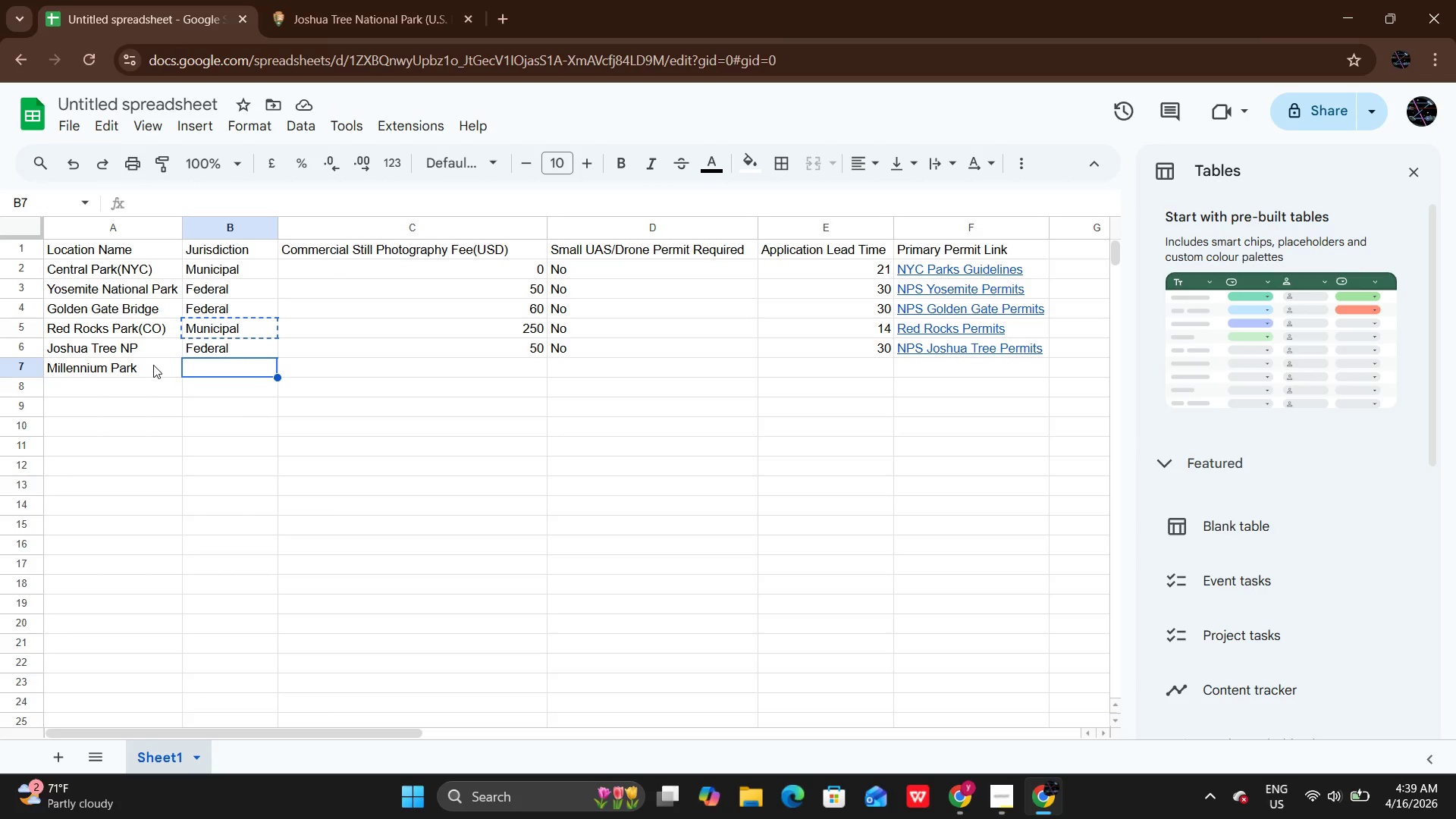 
key(Control+B)
 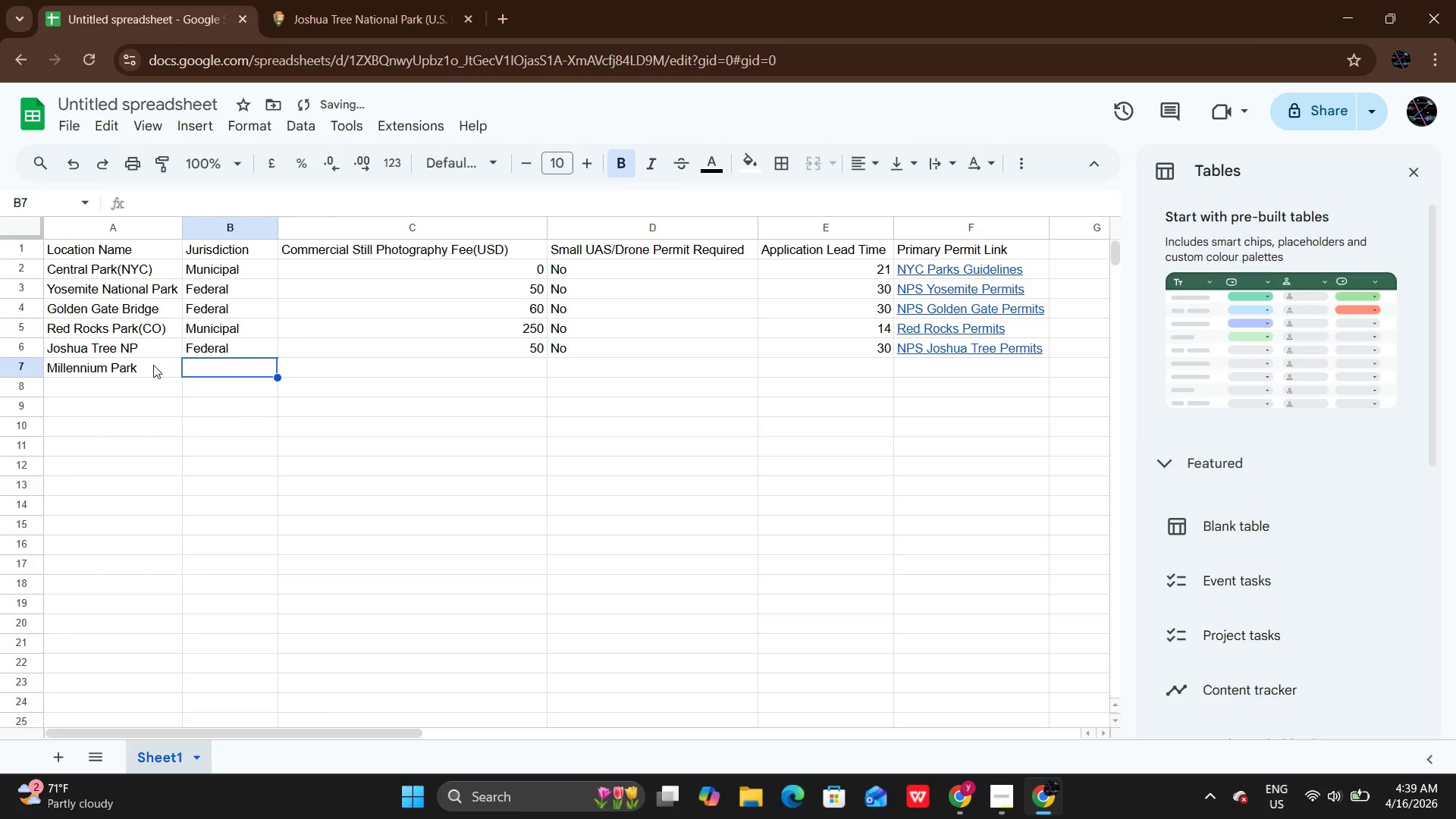 
key(ArrowUp)
 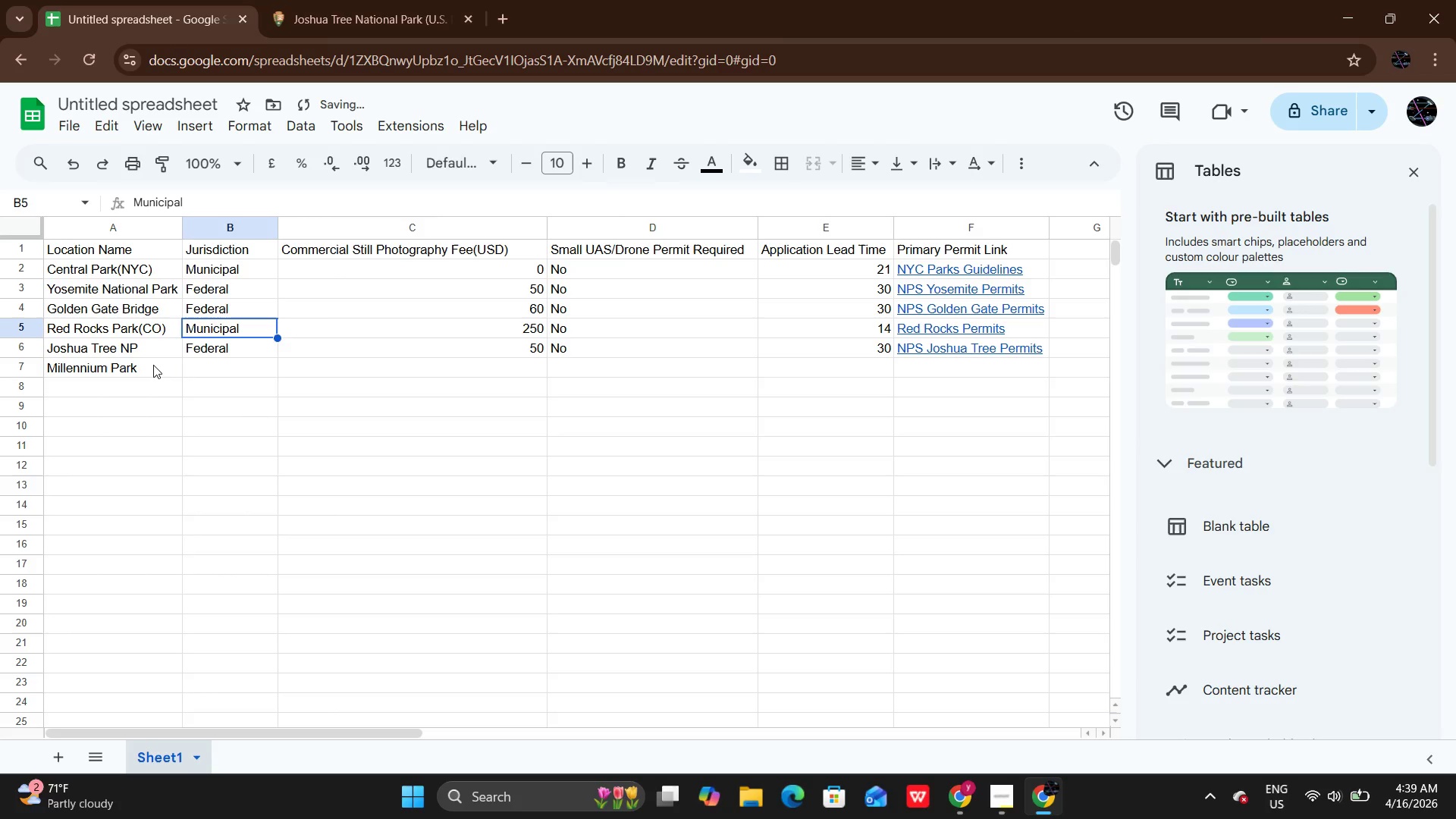 
key(ArrowUp)
 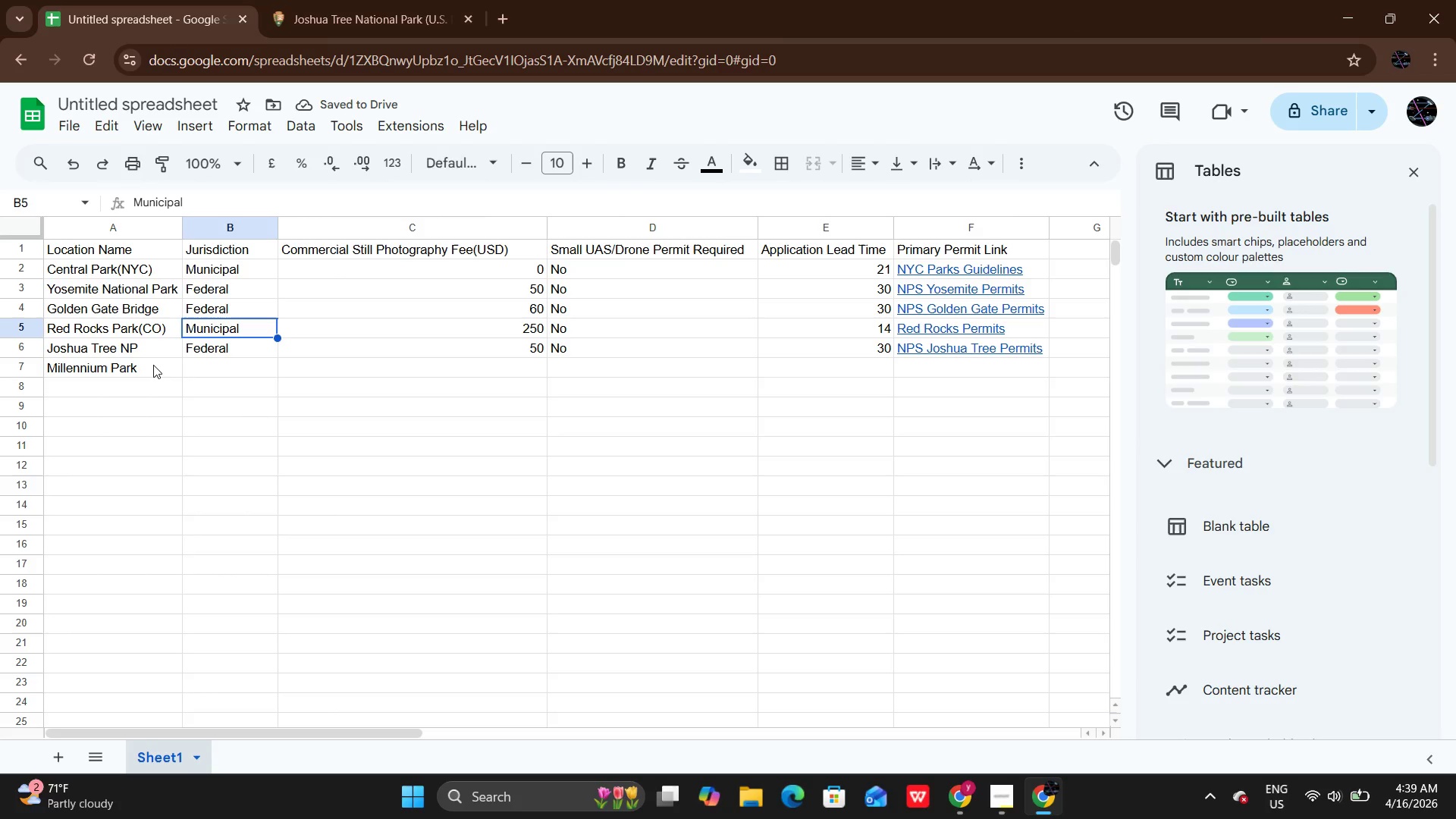 
key(Control+C)
 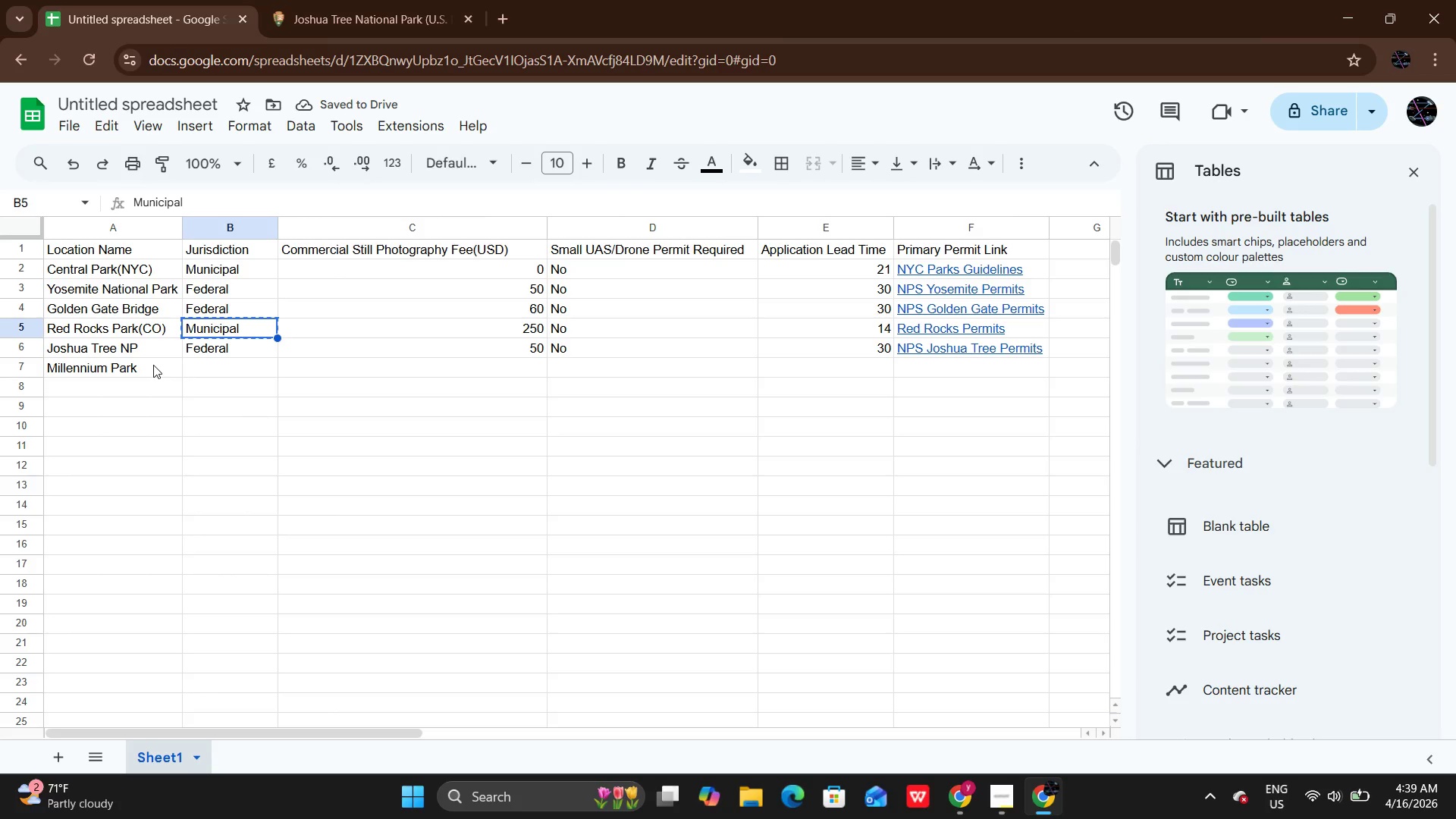 
key(ArrowDown)
 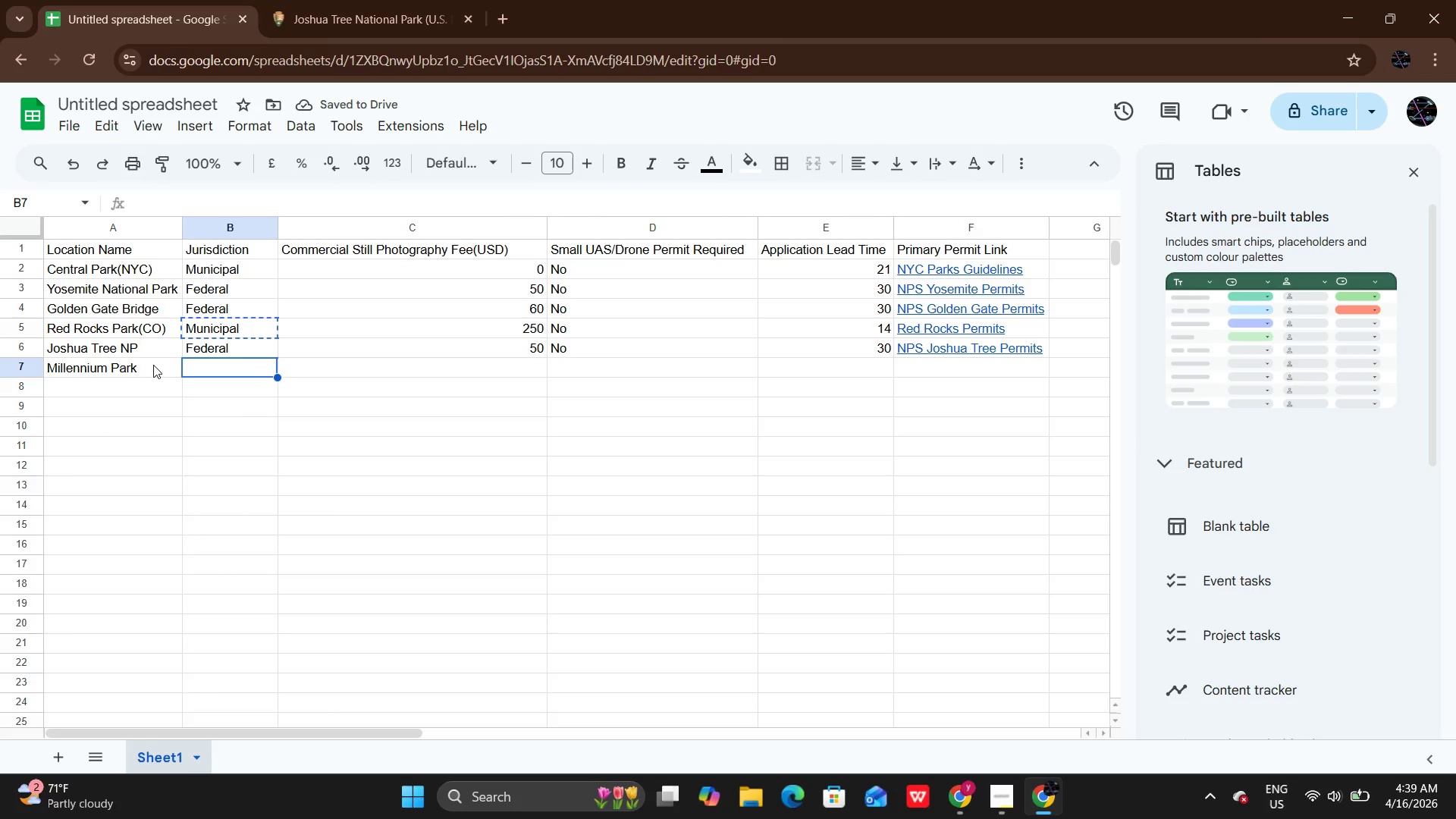 
key(ArrowDown)
 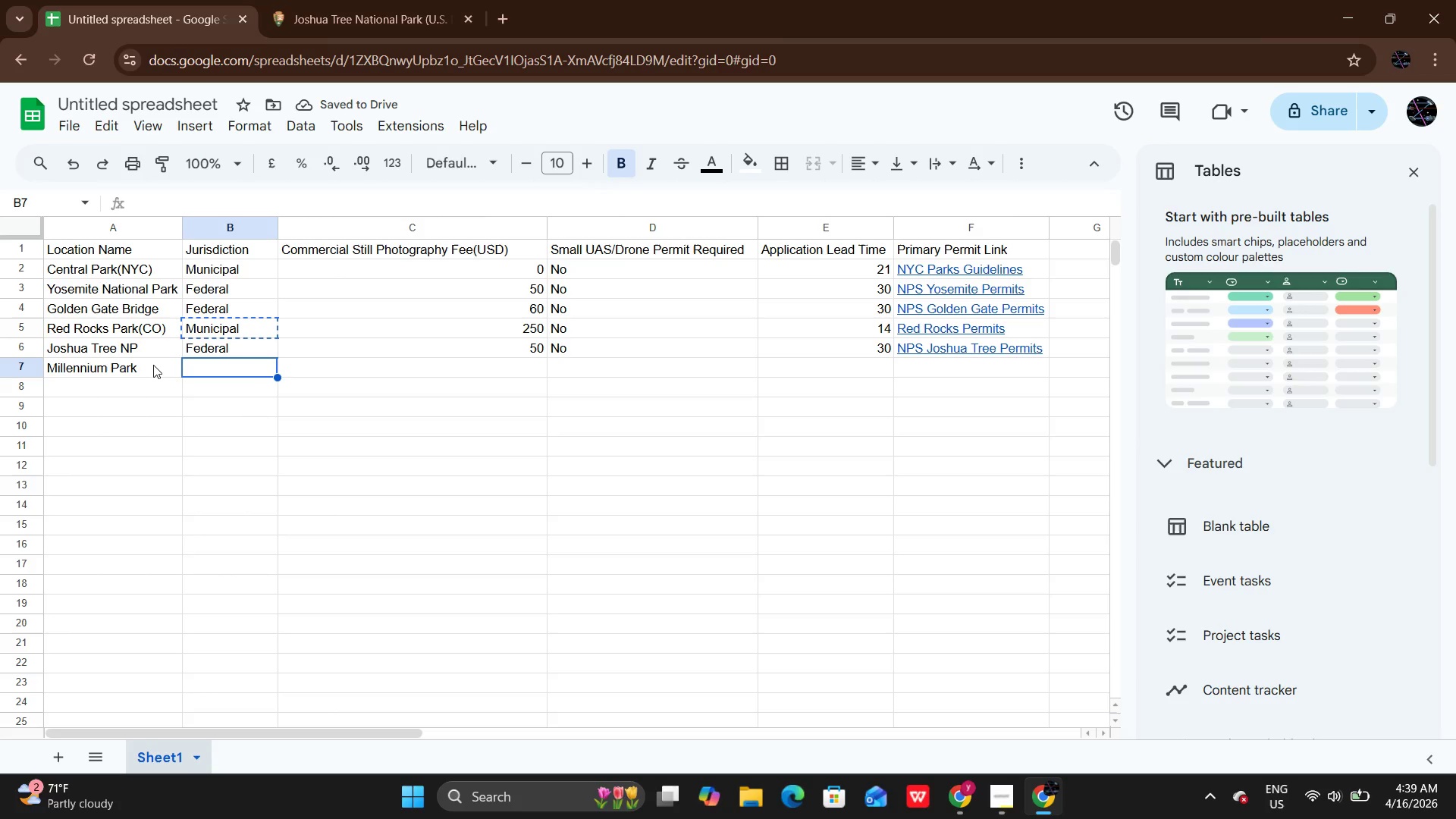 
key(Control+V)
 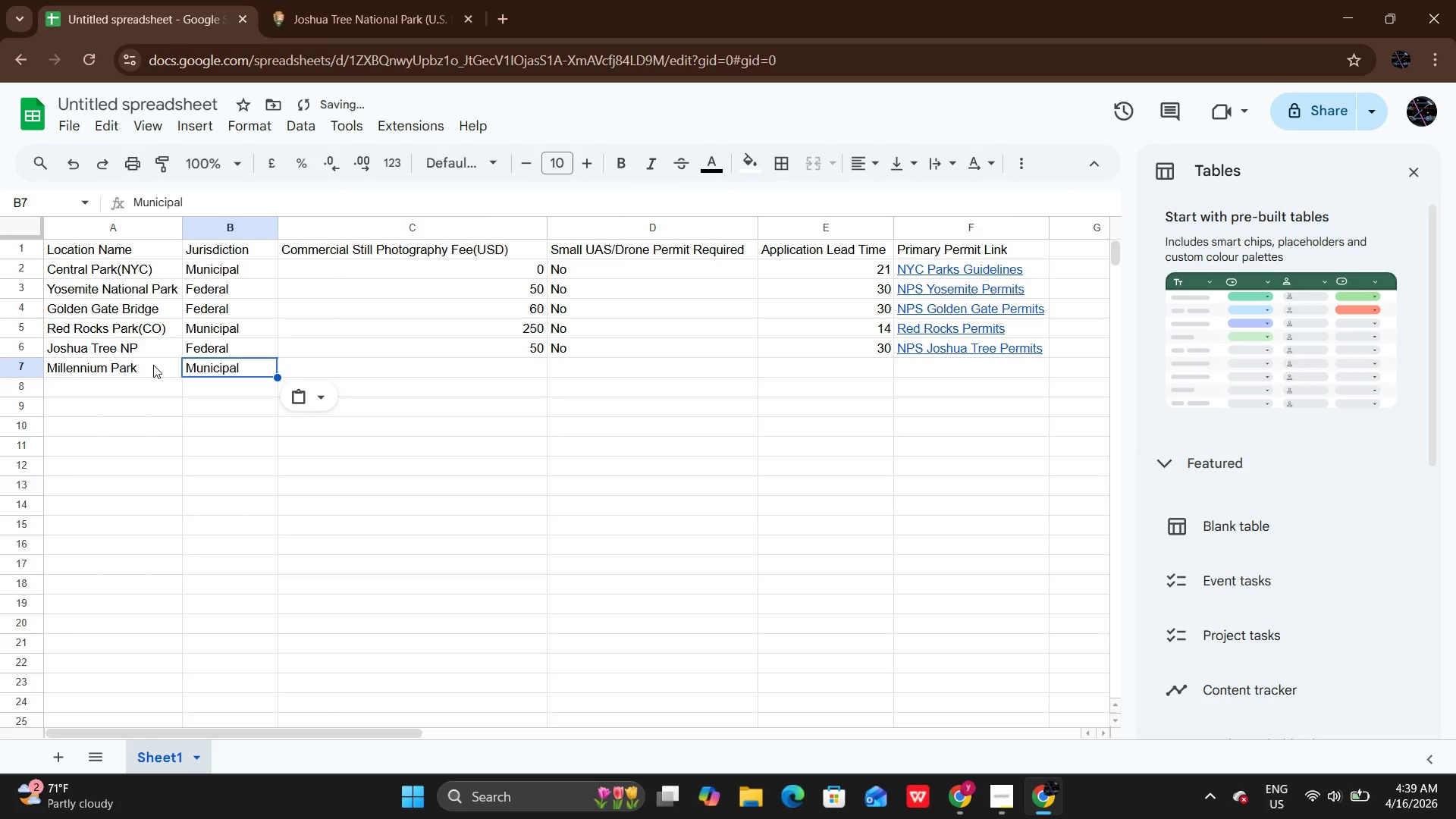 
key(ArrowUp)
 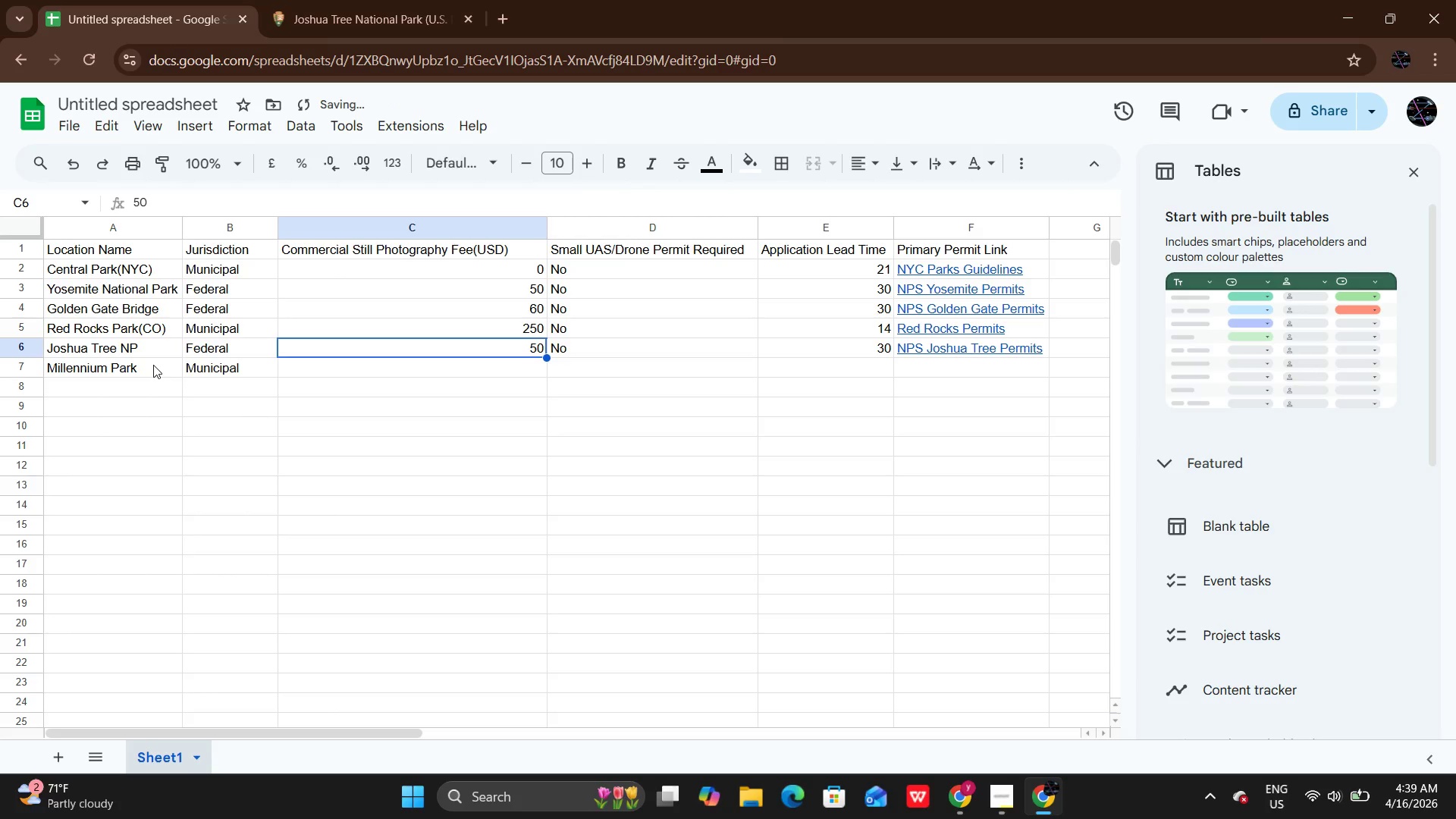 
key(ArrowRight)
 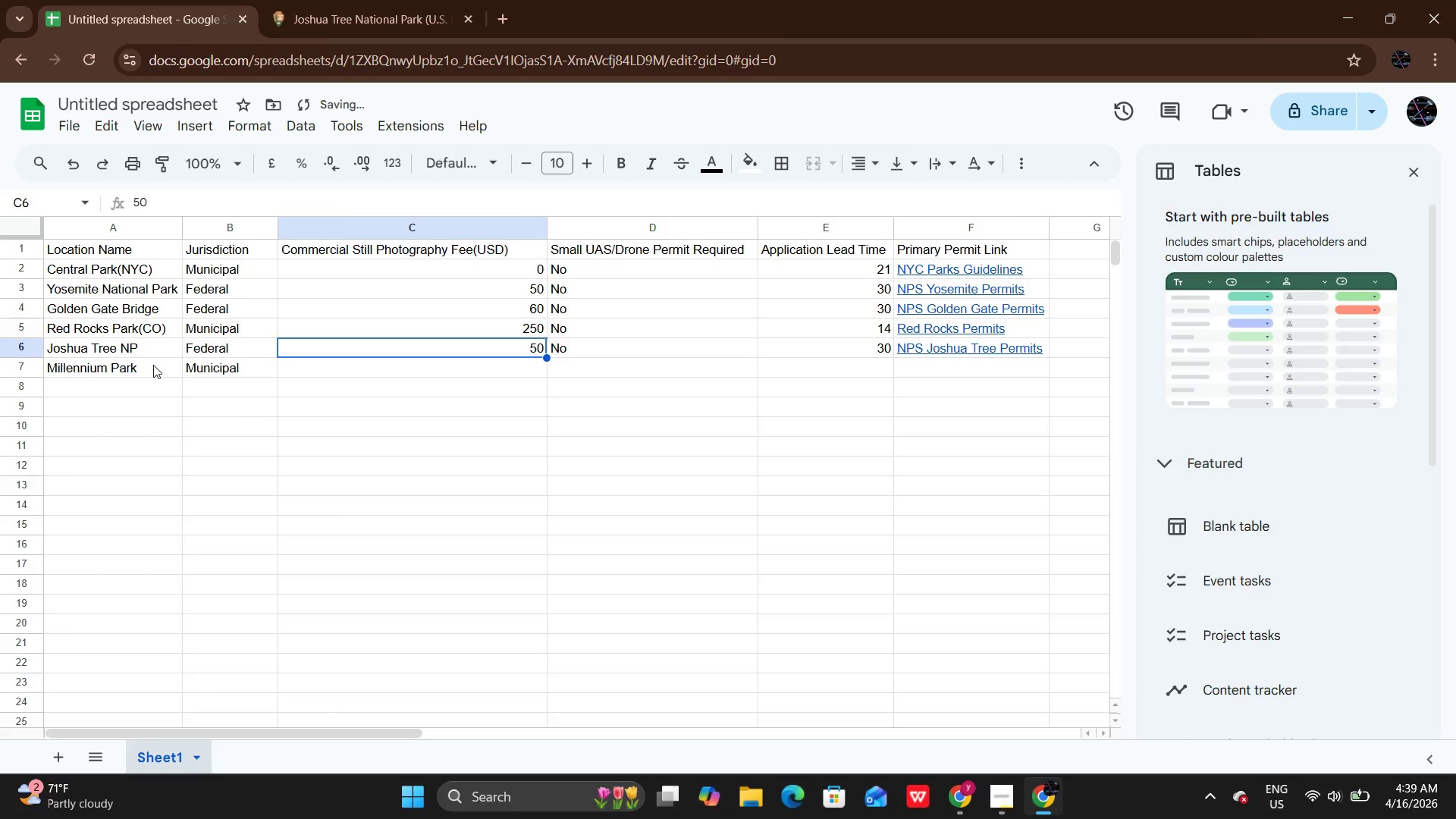 
key(ArrowRight)
 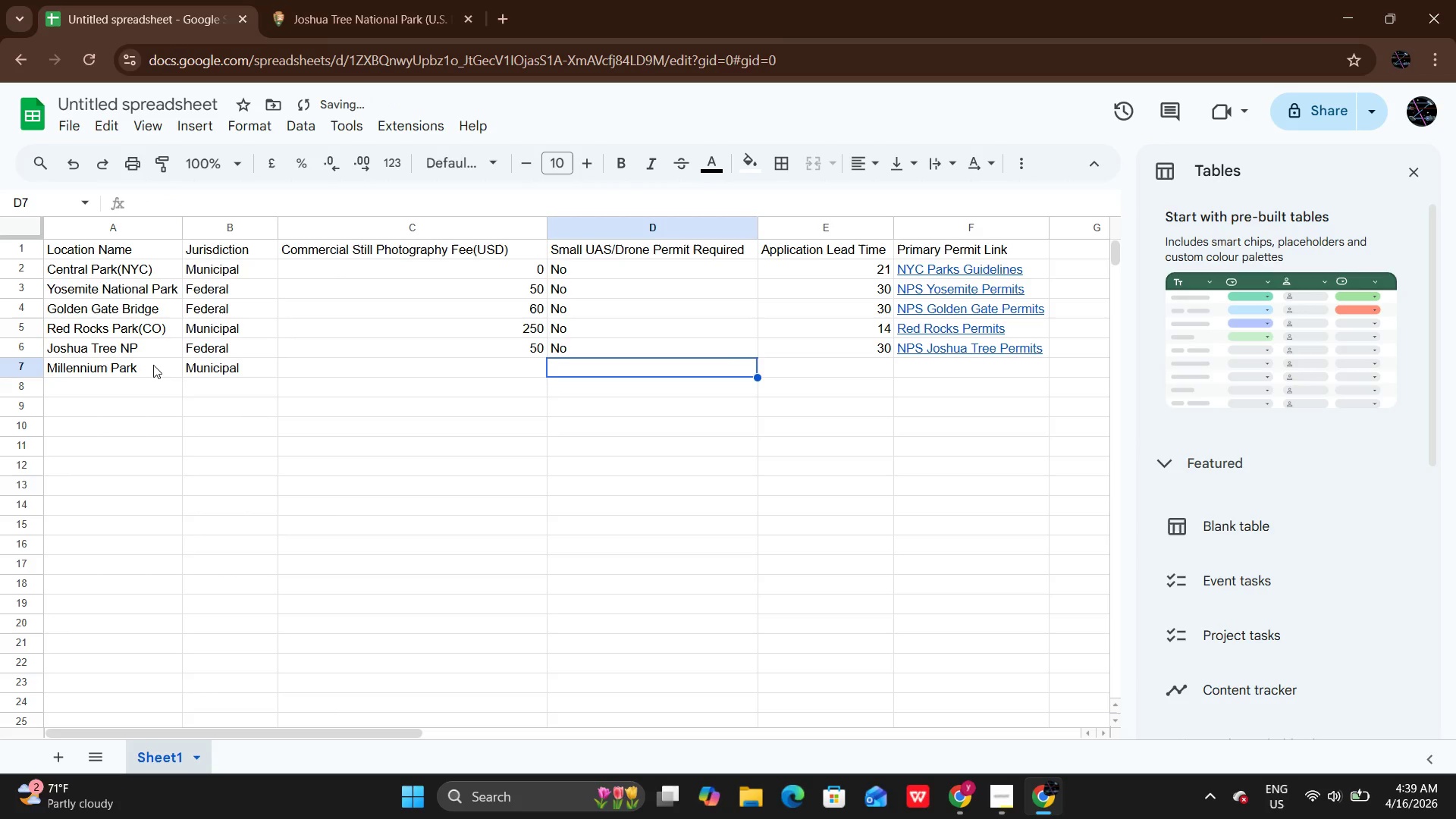 
key(ArrowDown)
 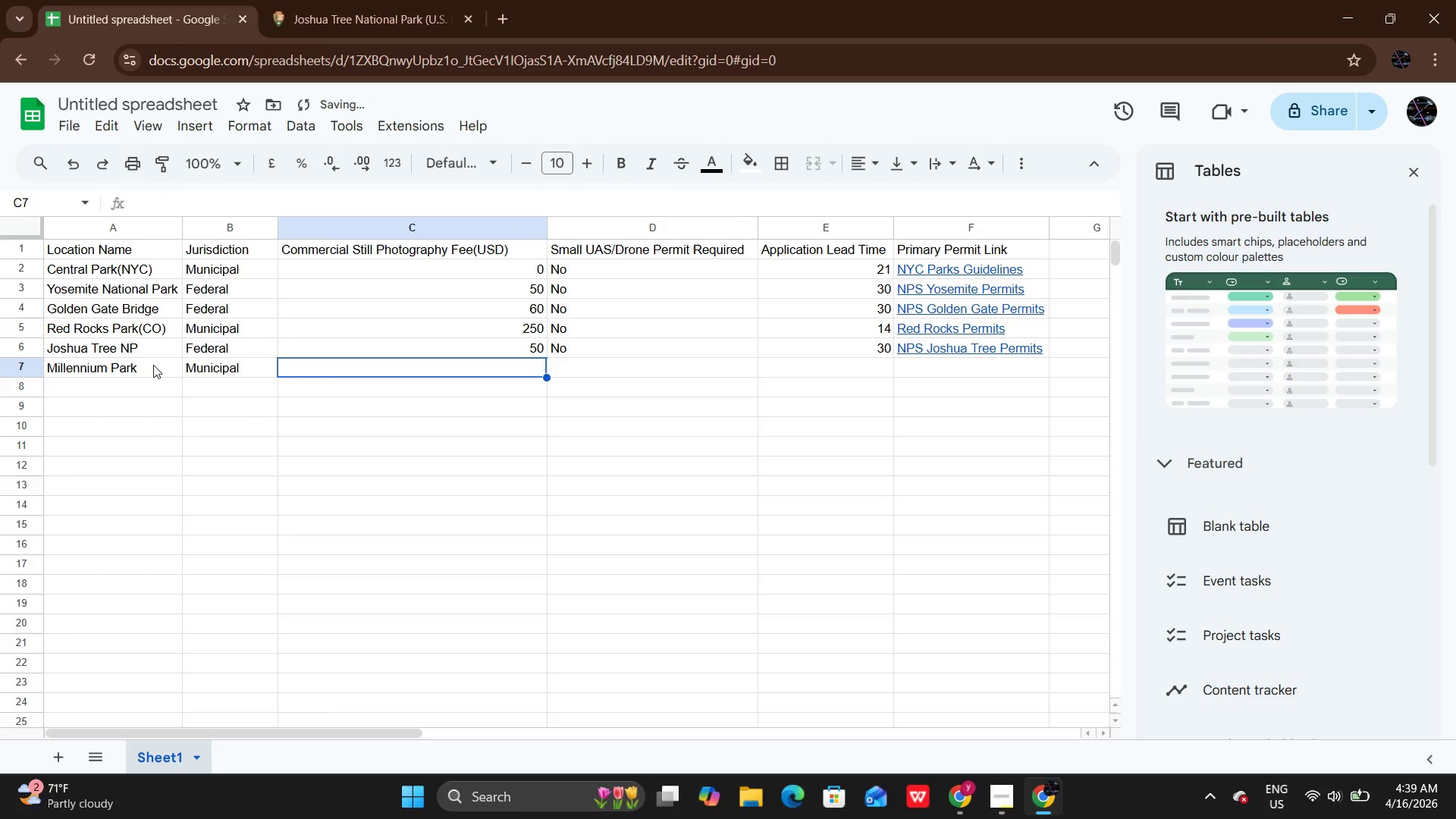 
key(ArrowLeft)
 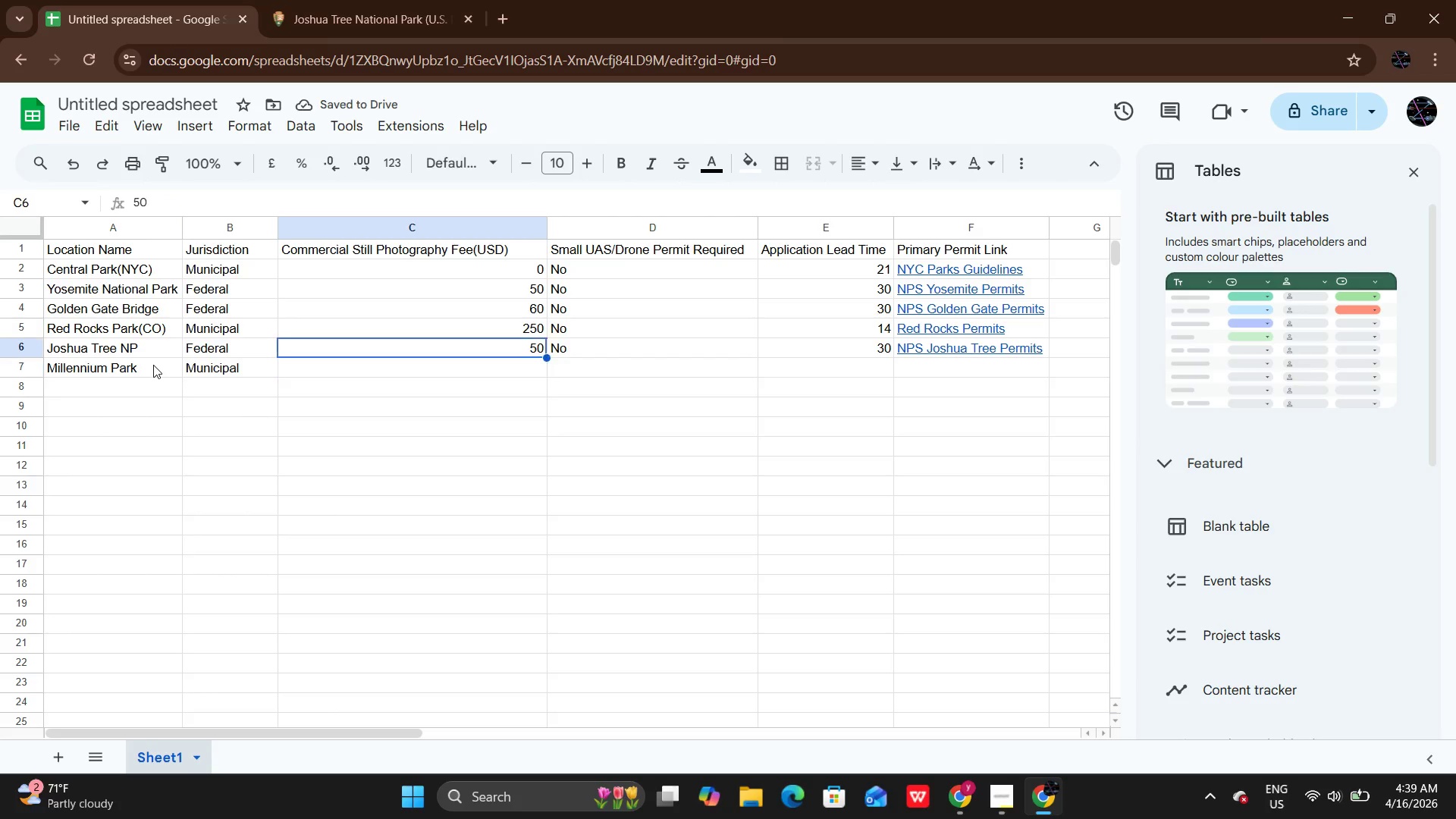 
key(ArrowUp)
 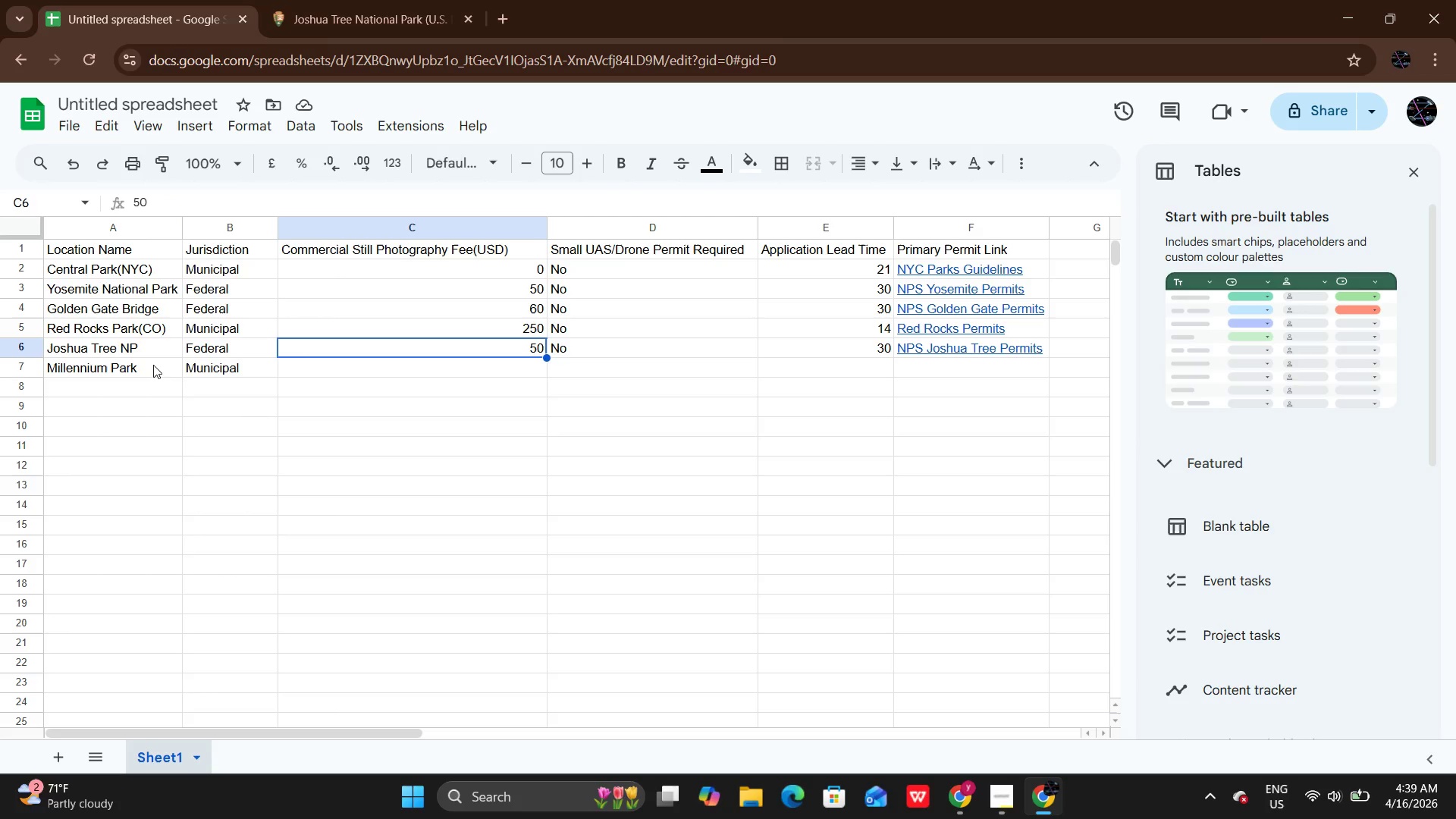 
wait(15.78)
 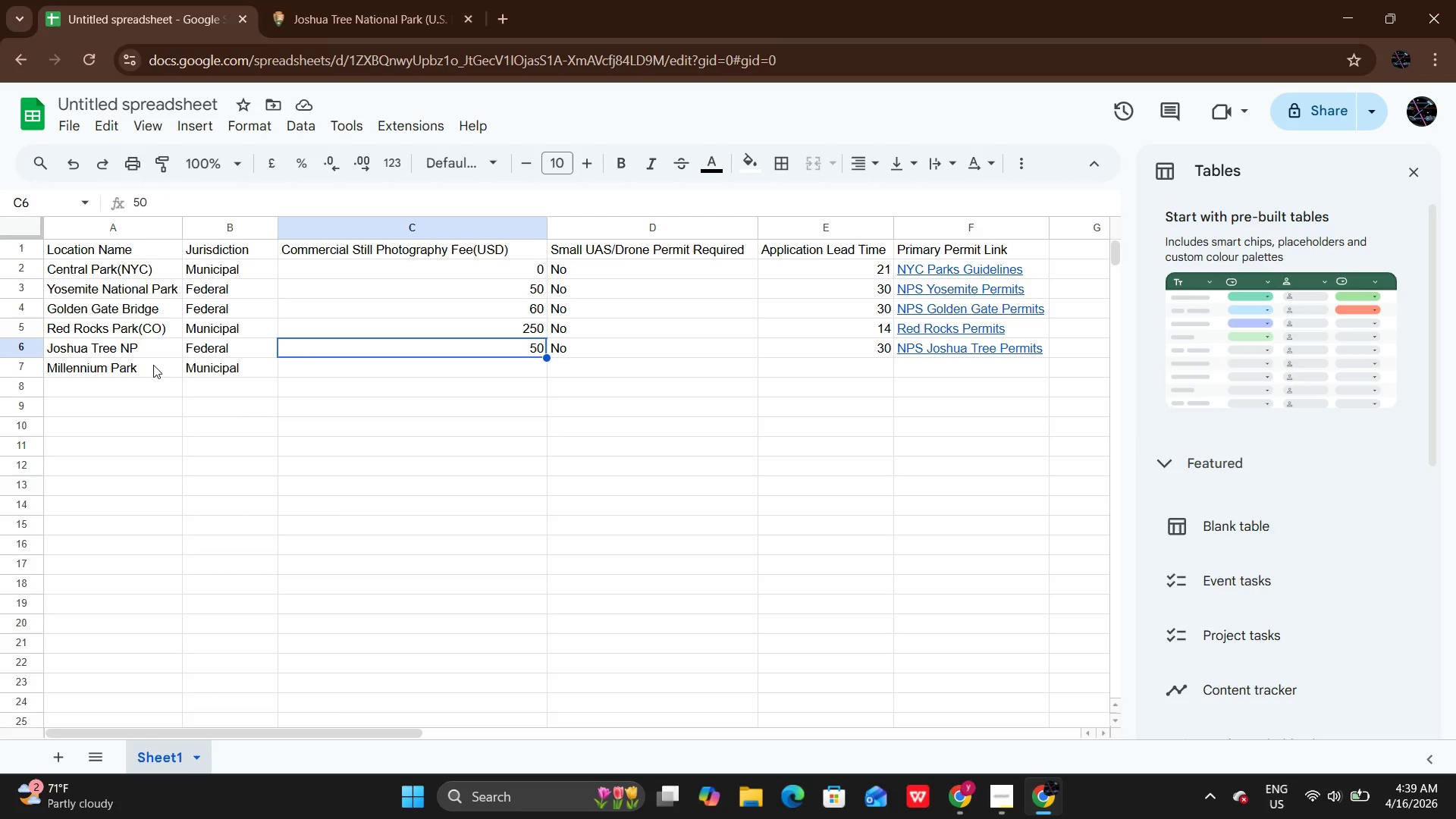 
key(ArrowDown)
 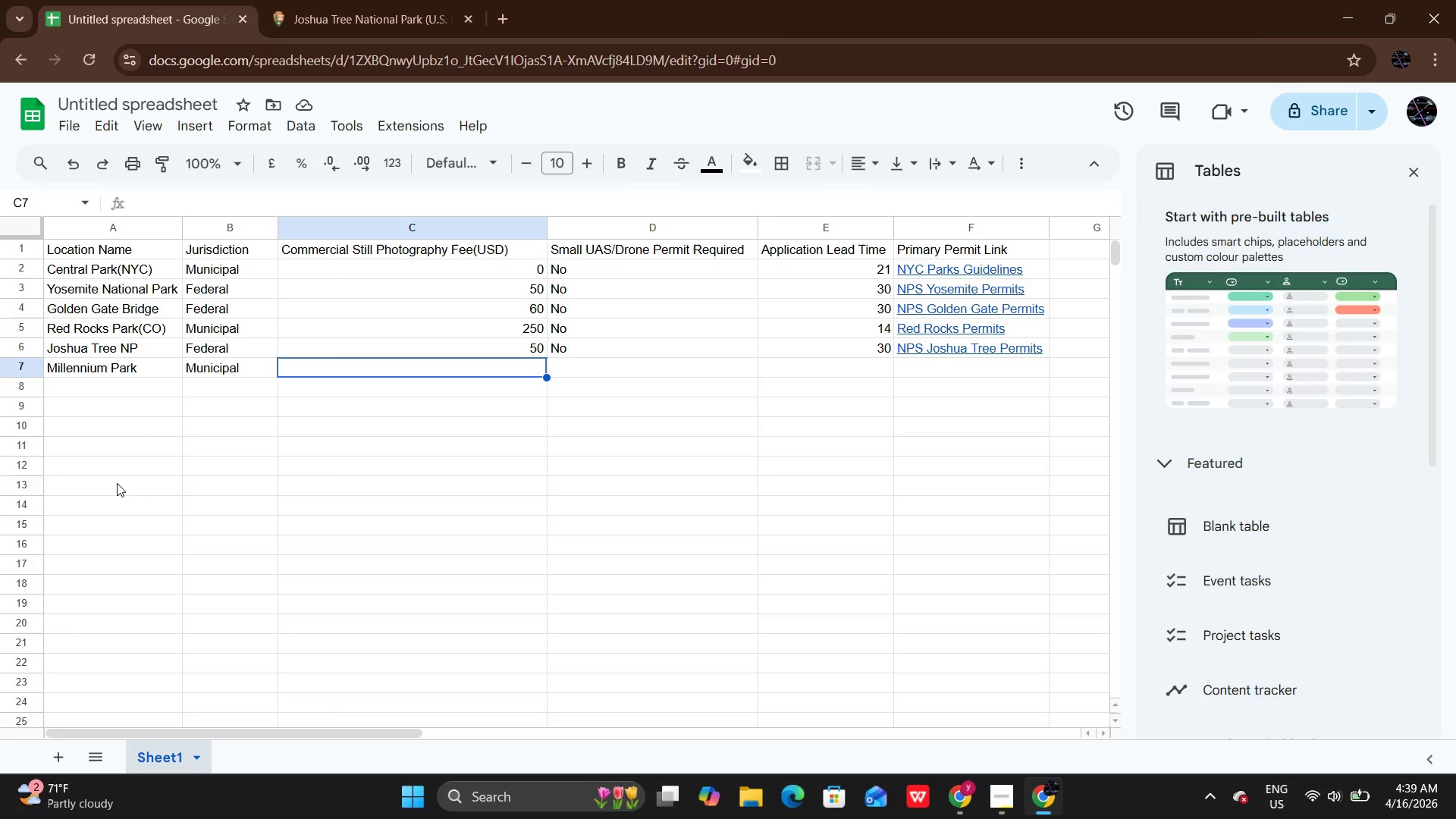 
key(Enter)
 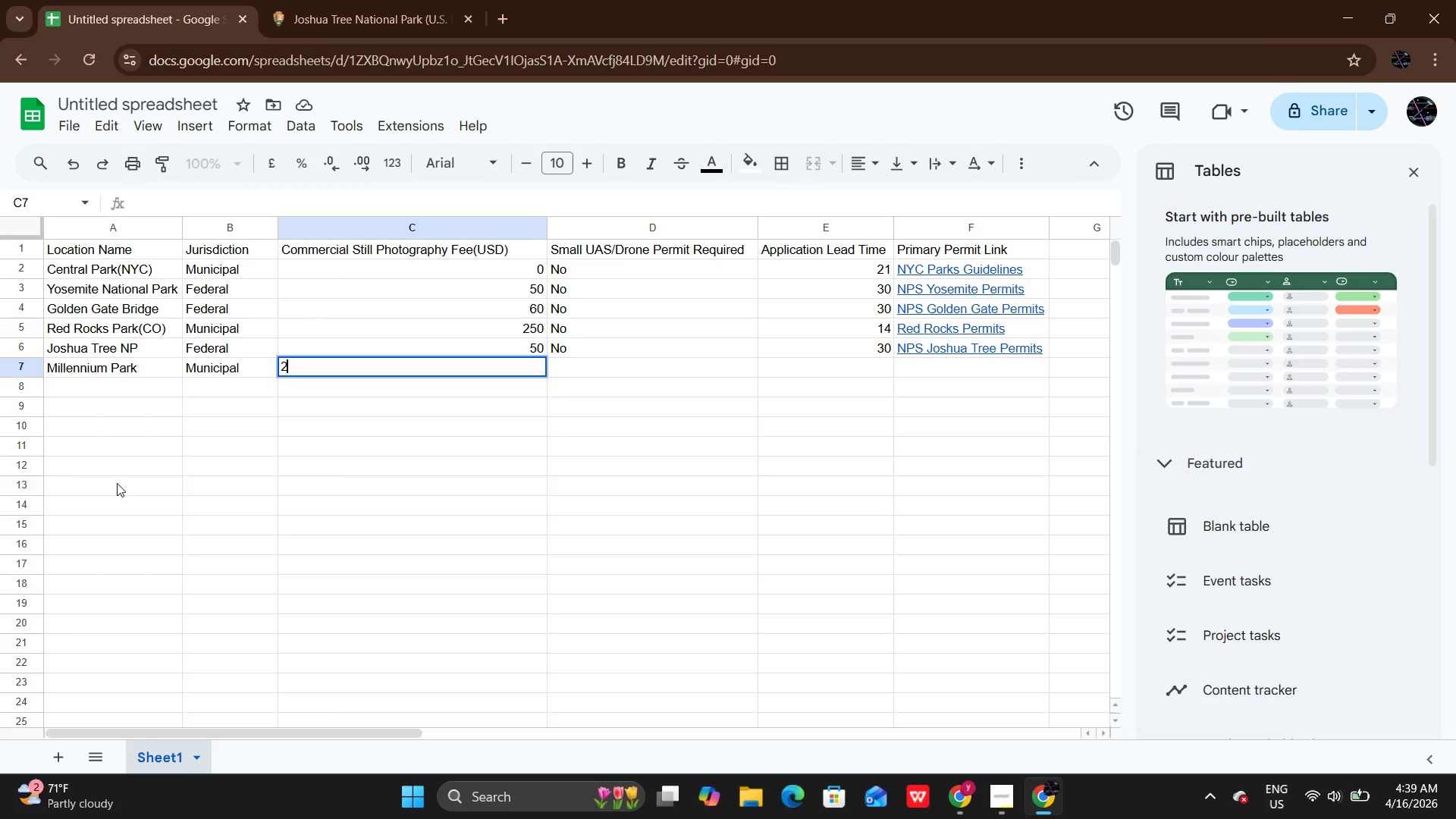 
type(250)
 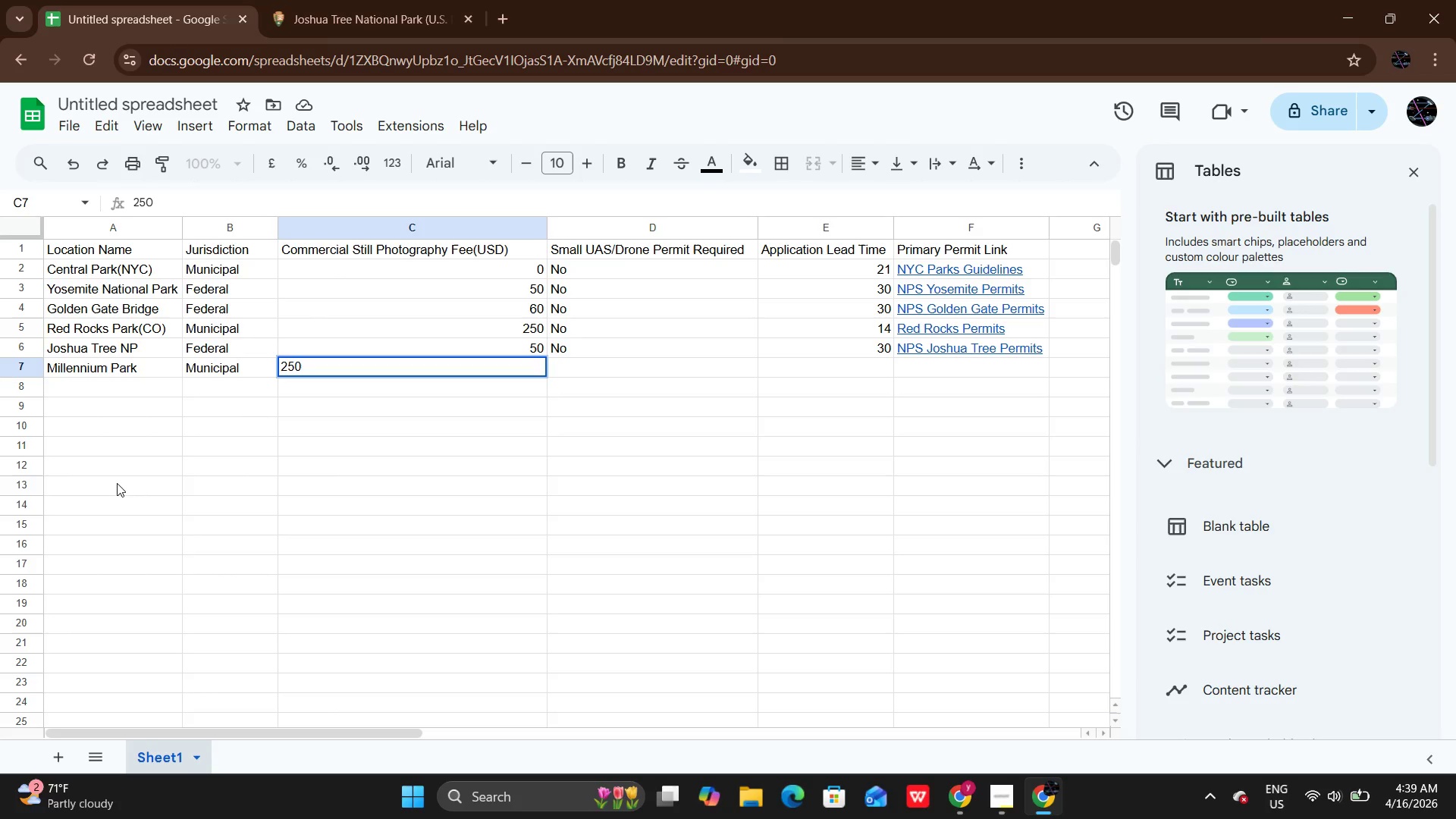 
key(ArrowRight)
 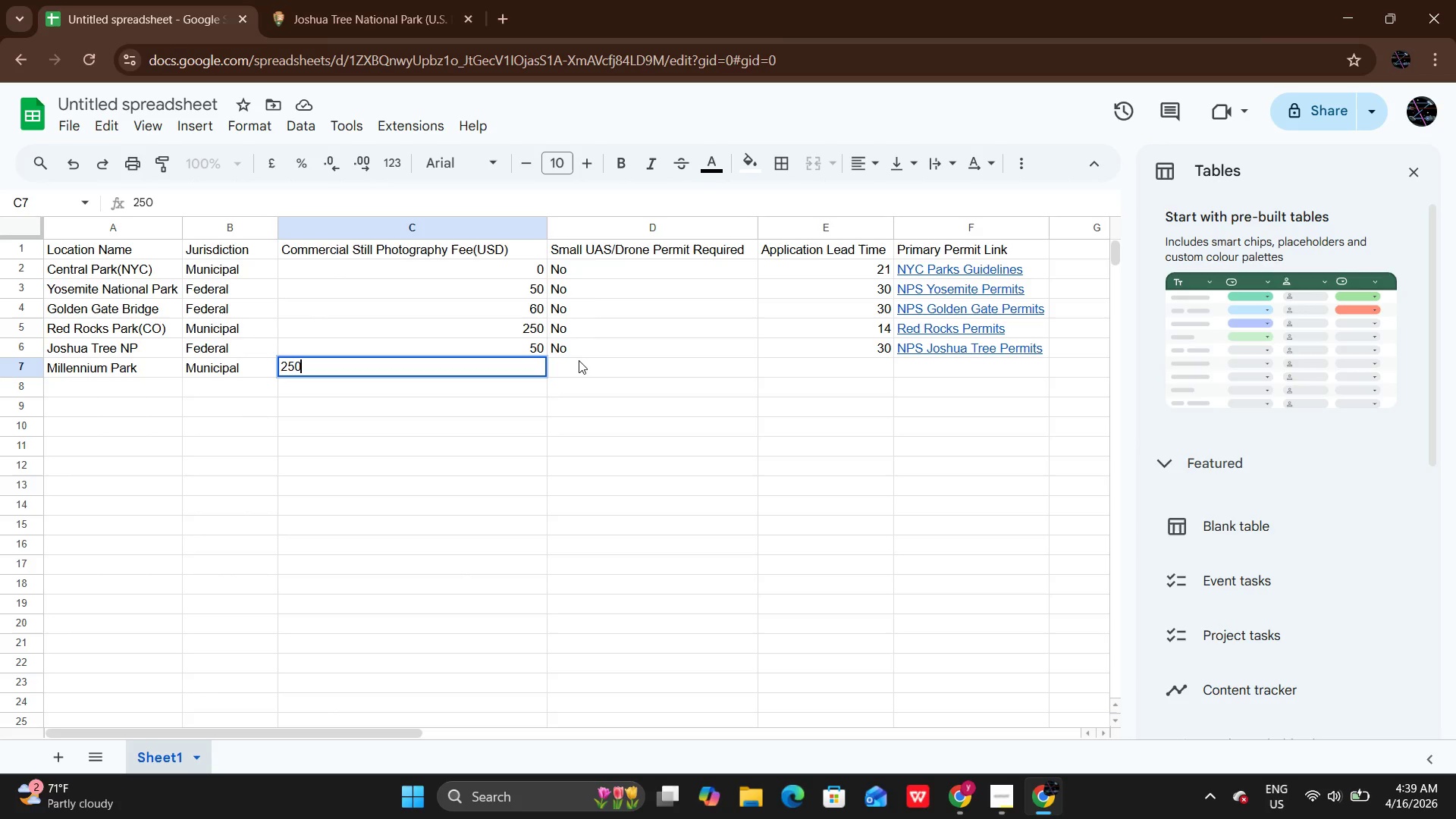 
left_click([579, 356])
 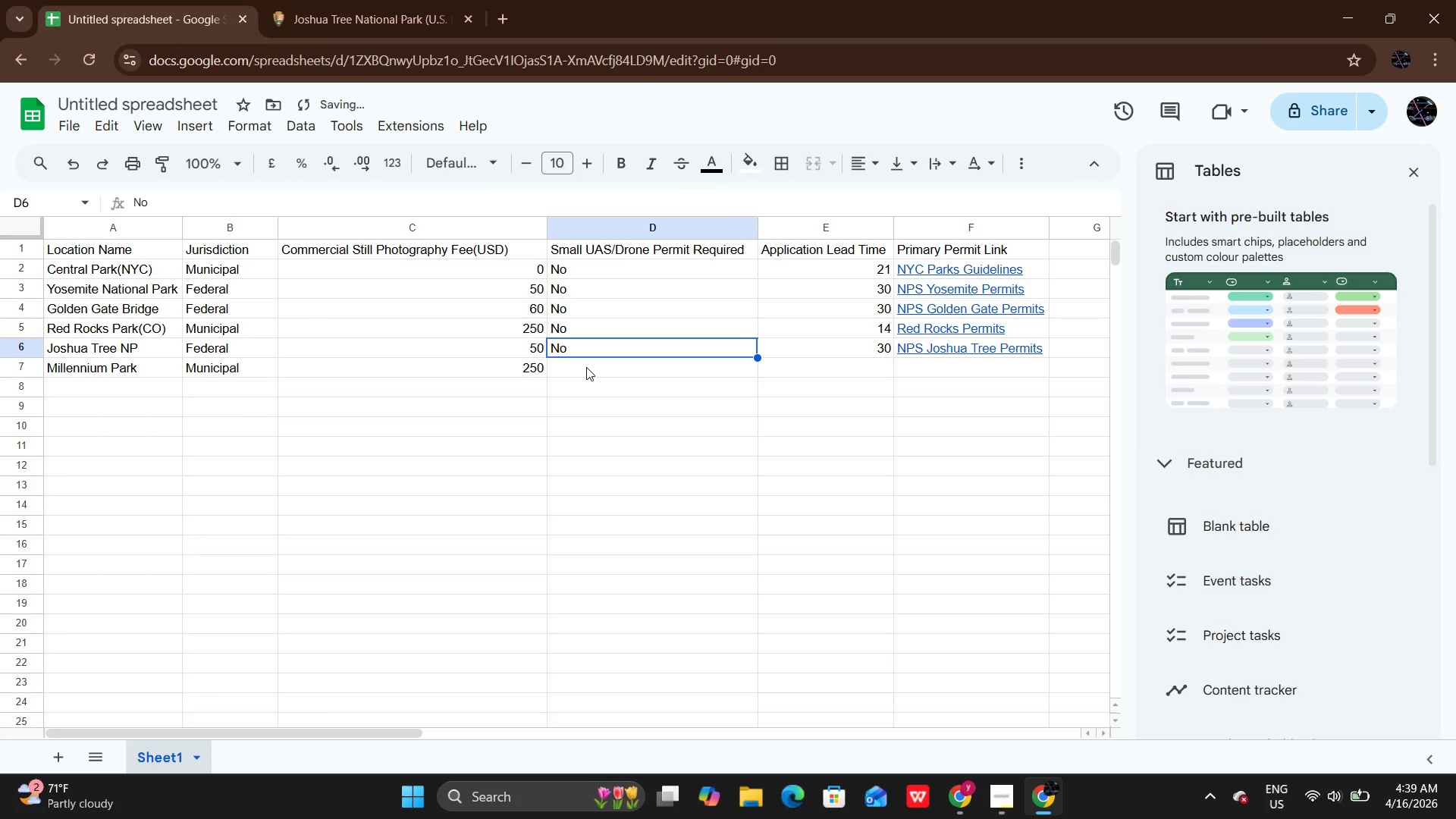 
left_click([586, 367])
 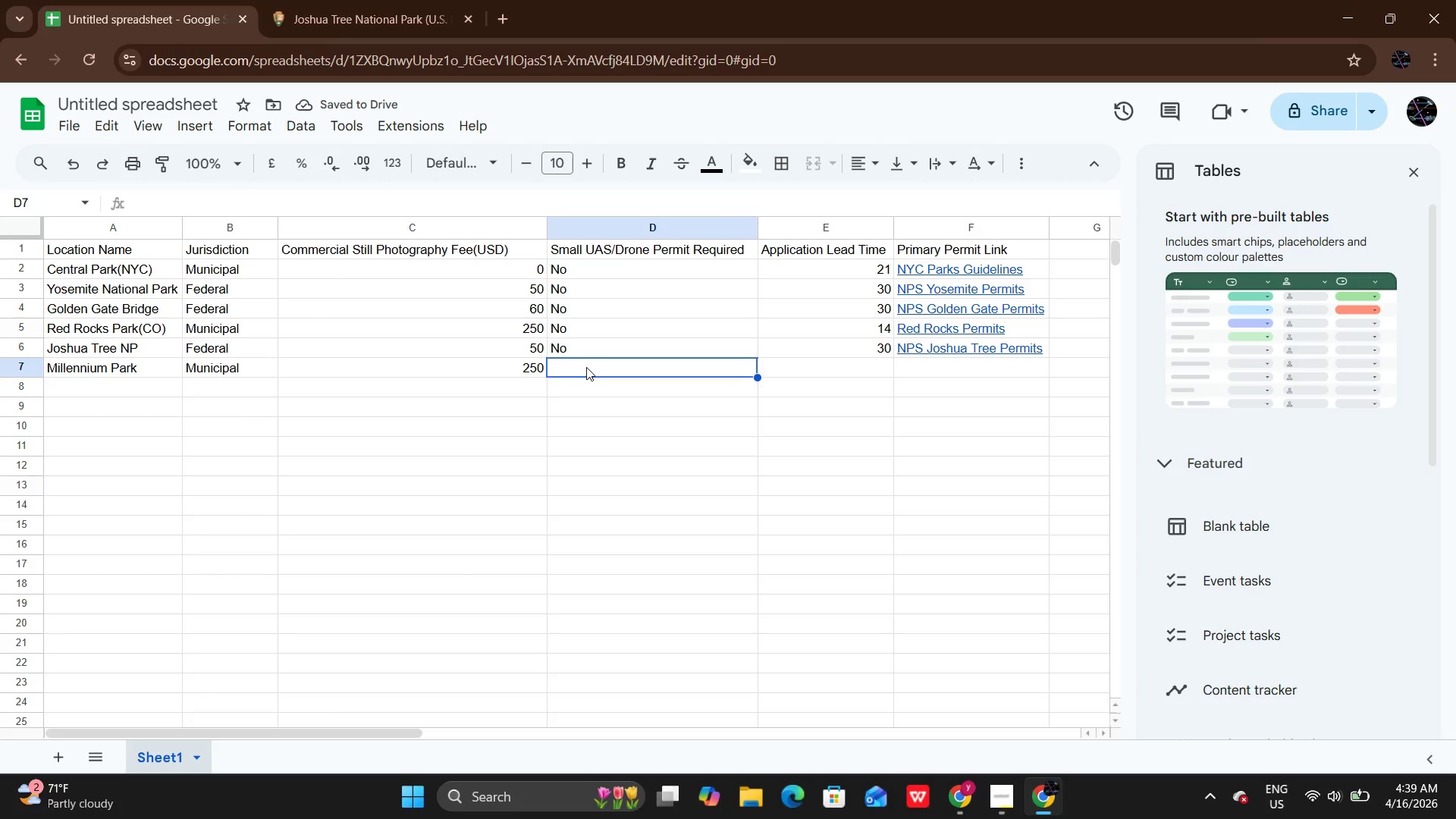 
left_click([586, 367])
 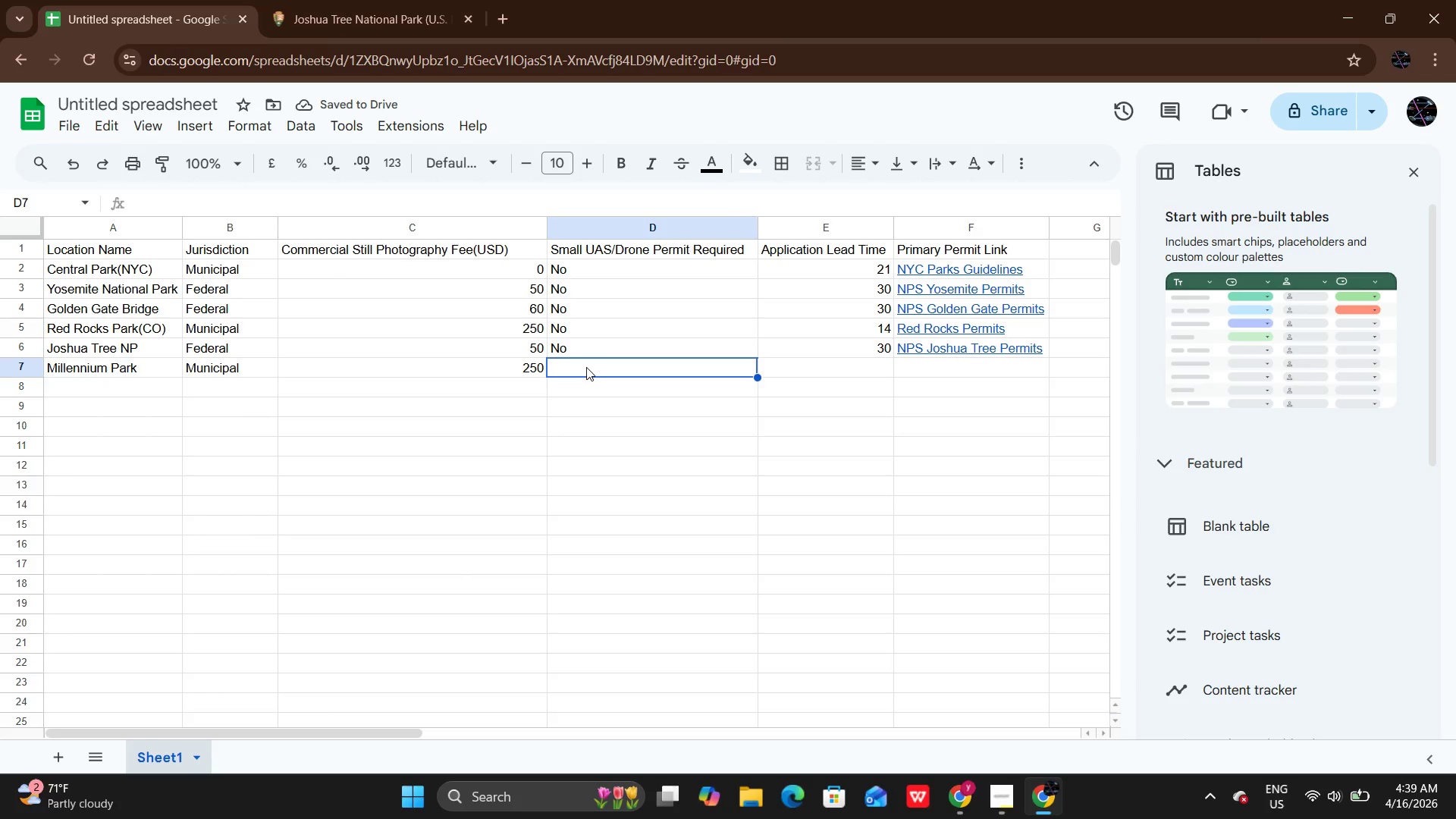 
double_click([586, 367])
 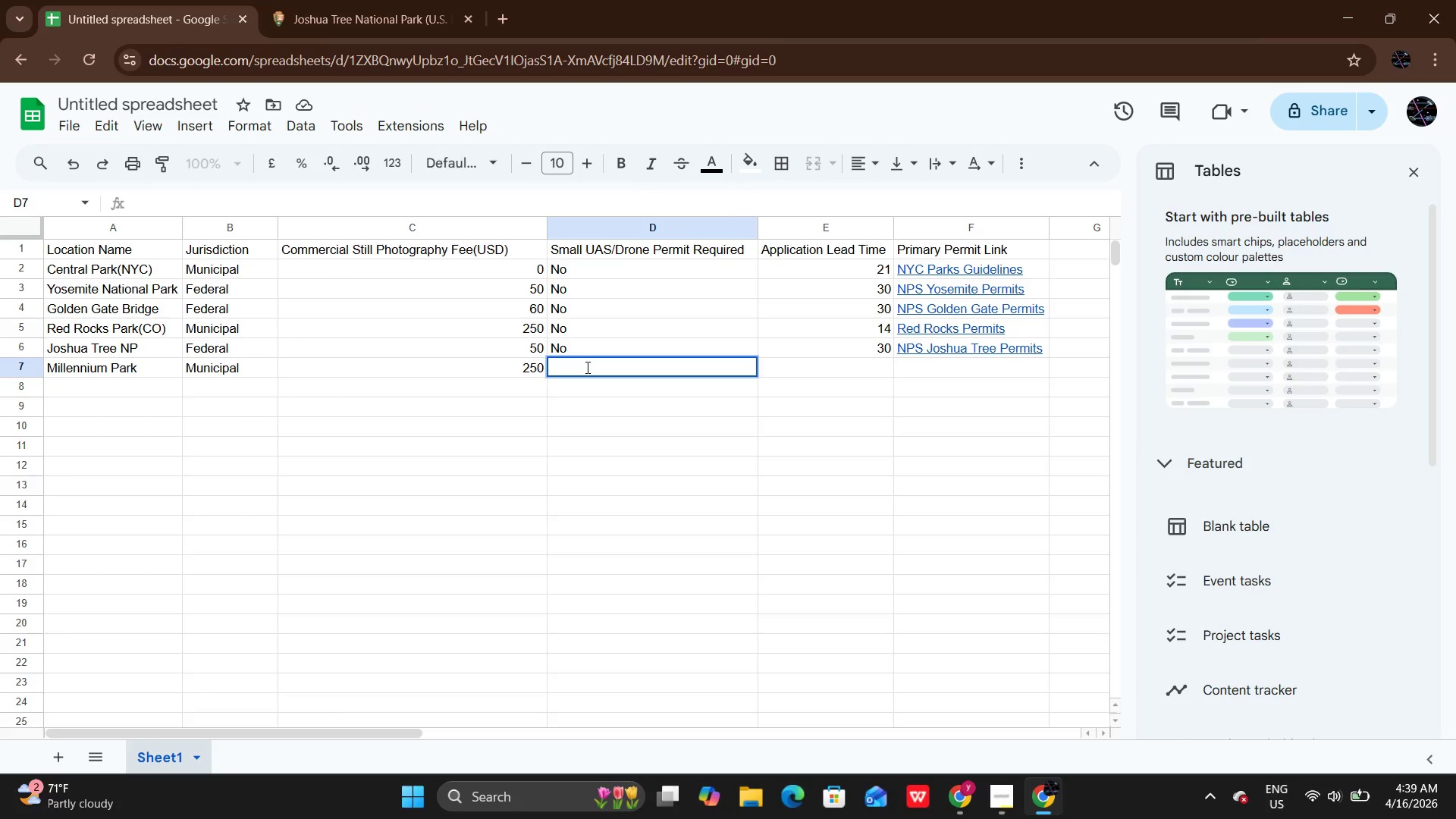 
type(Yes)
 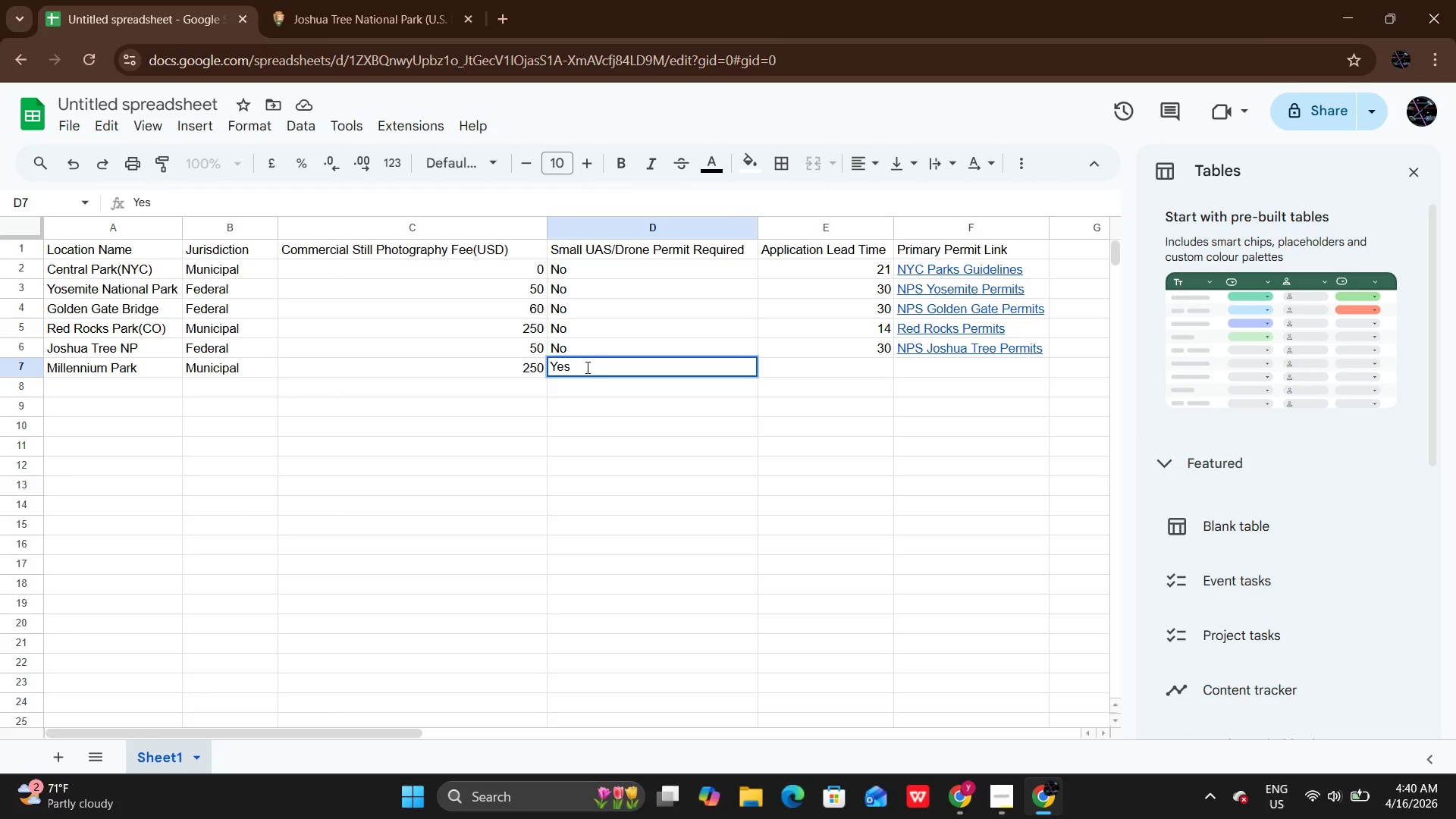 
key(Enter)
 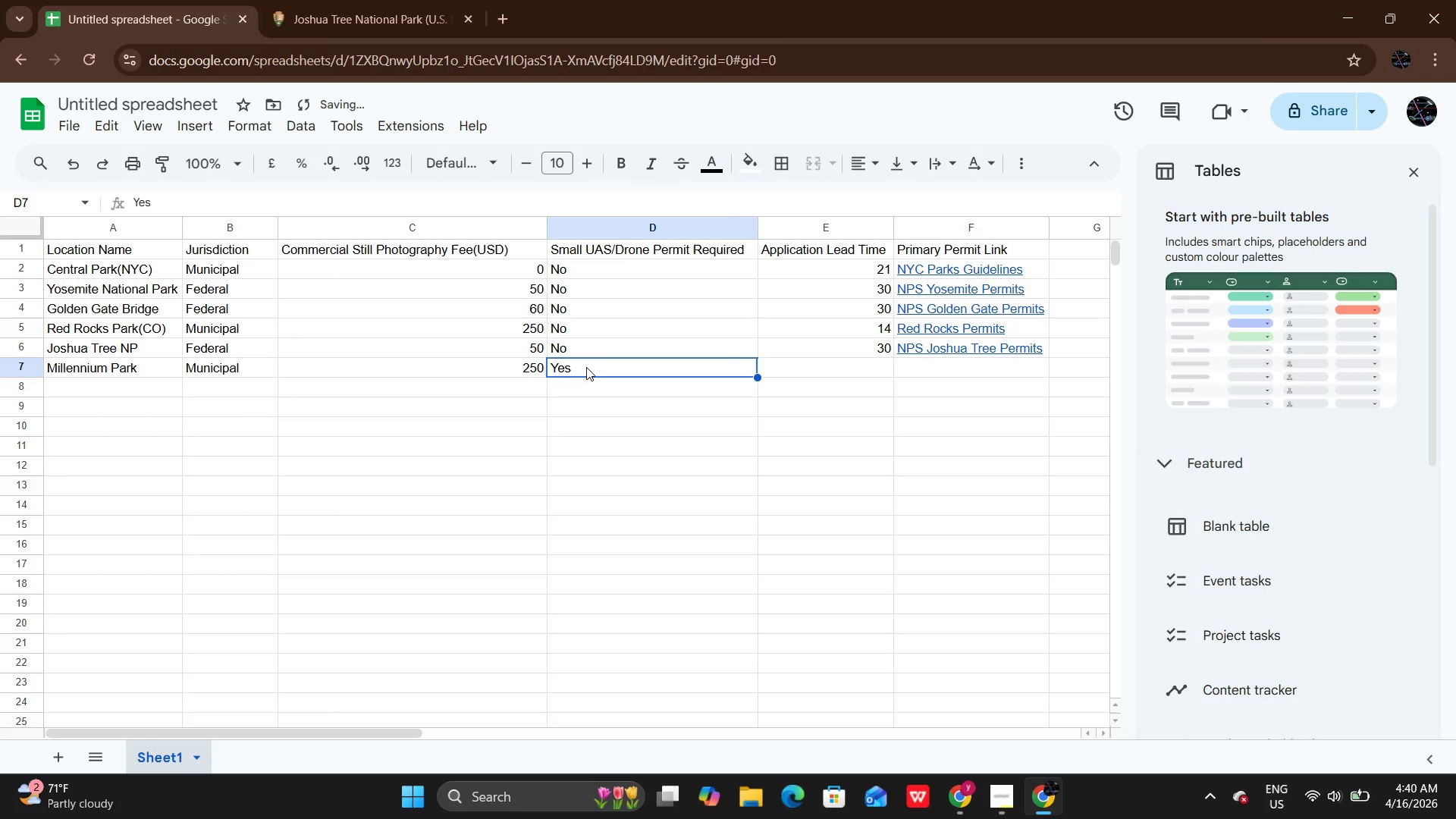 
key(ArrowUp)
 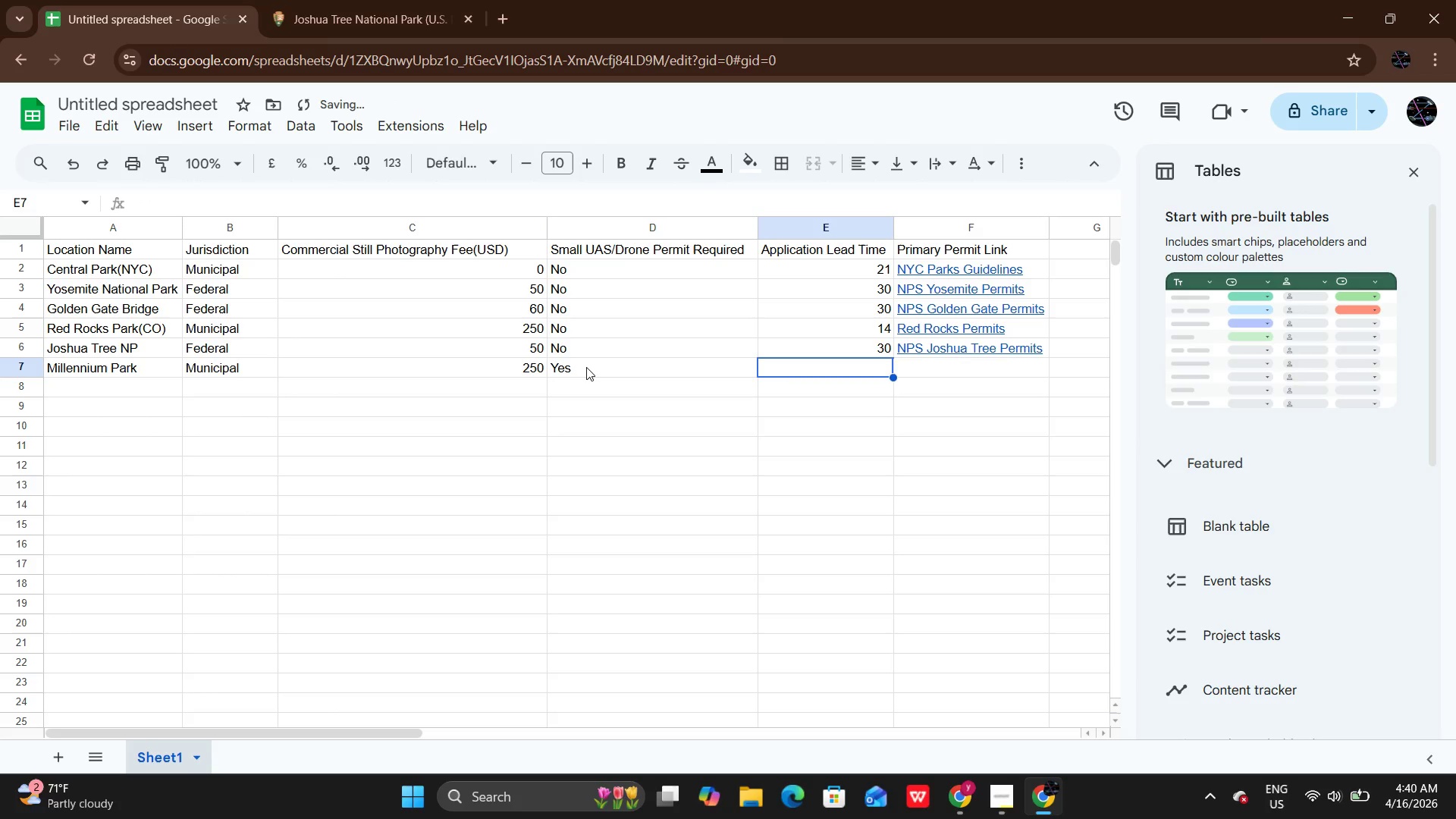 
key(ArrowRight)
 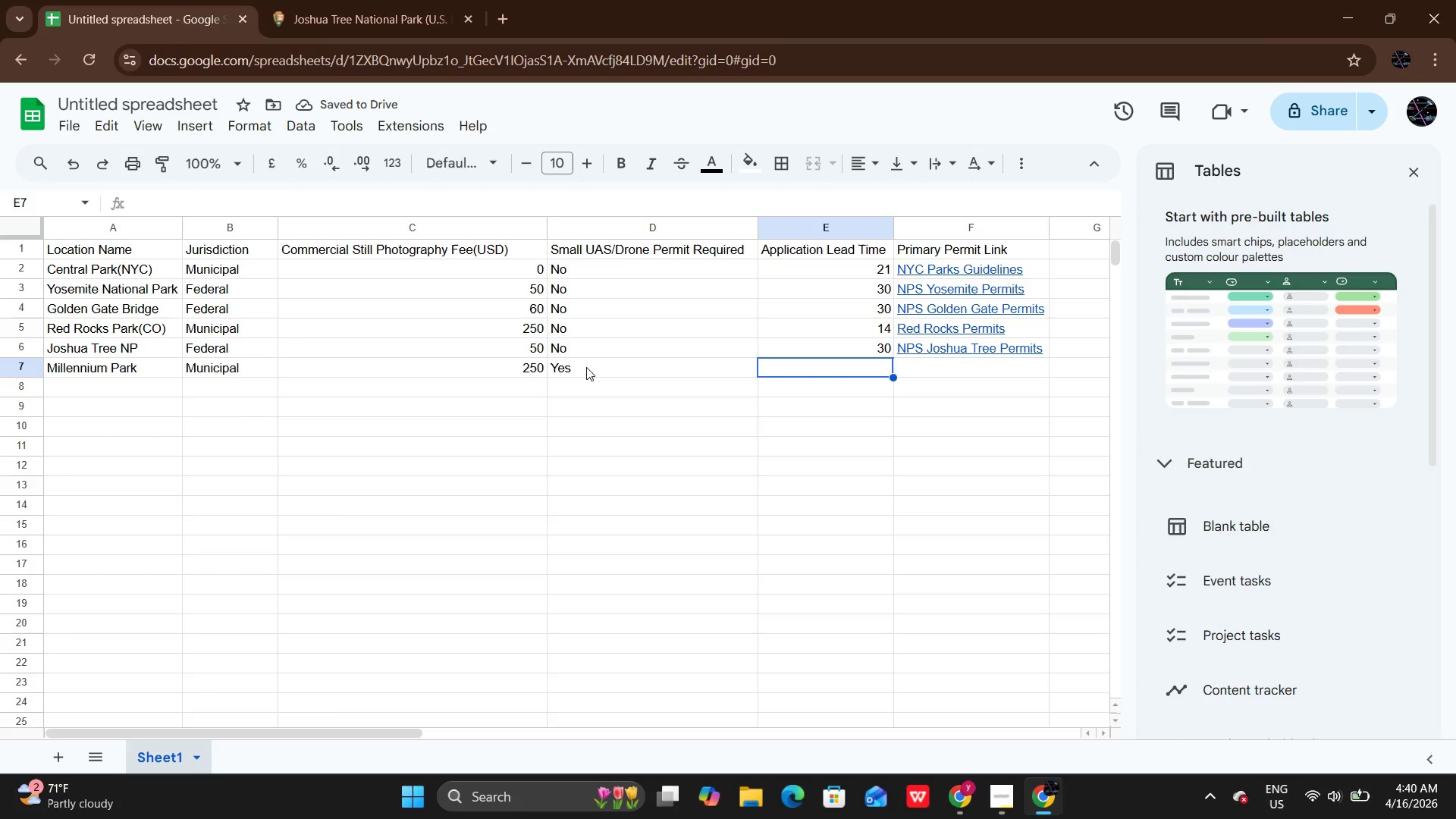 
type(10)
 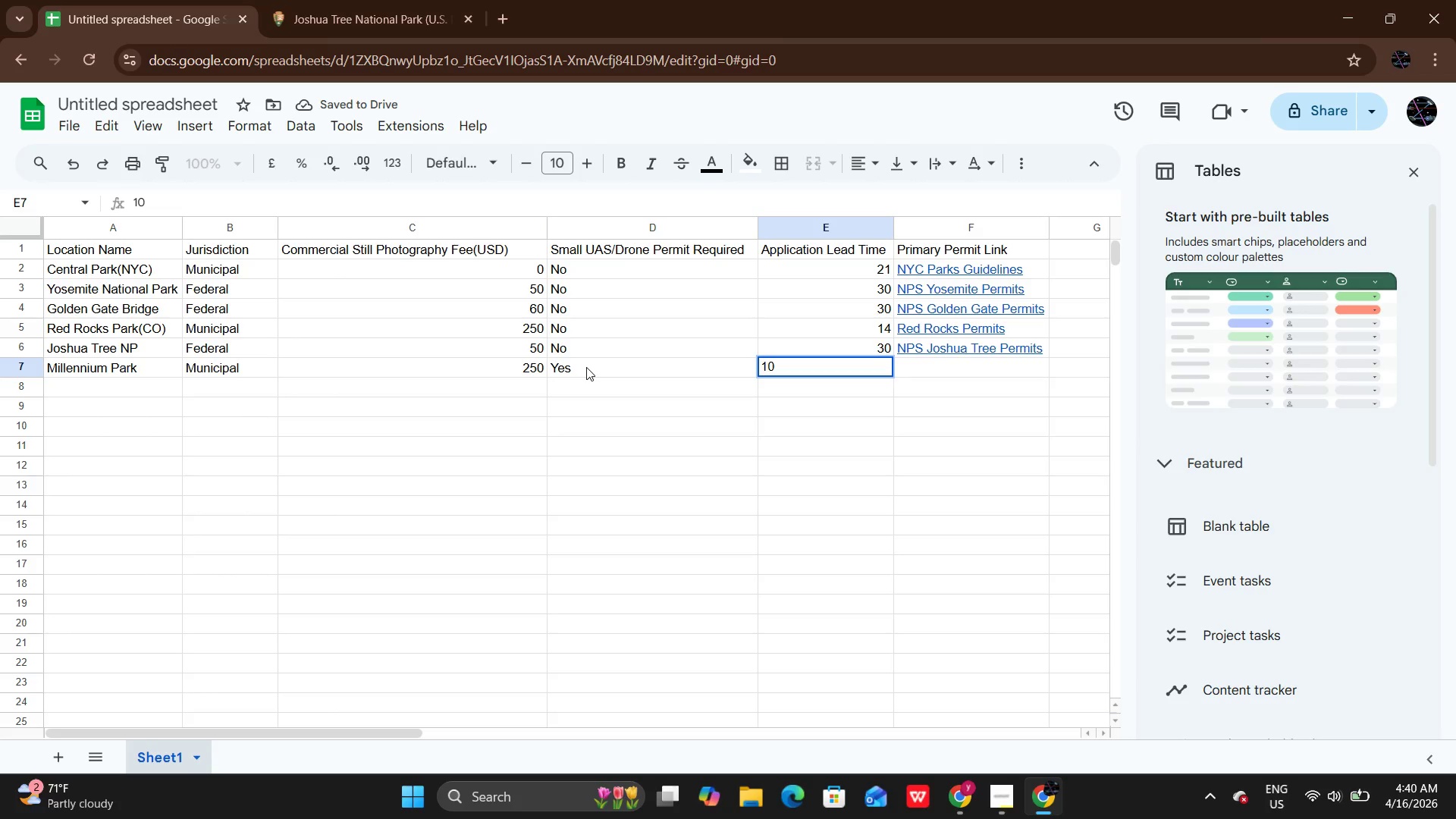 
key(ArrowRight)
 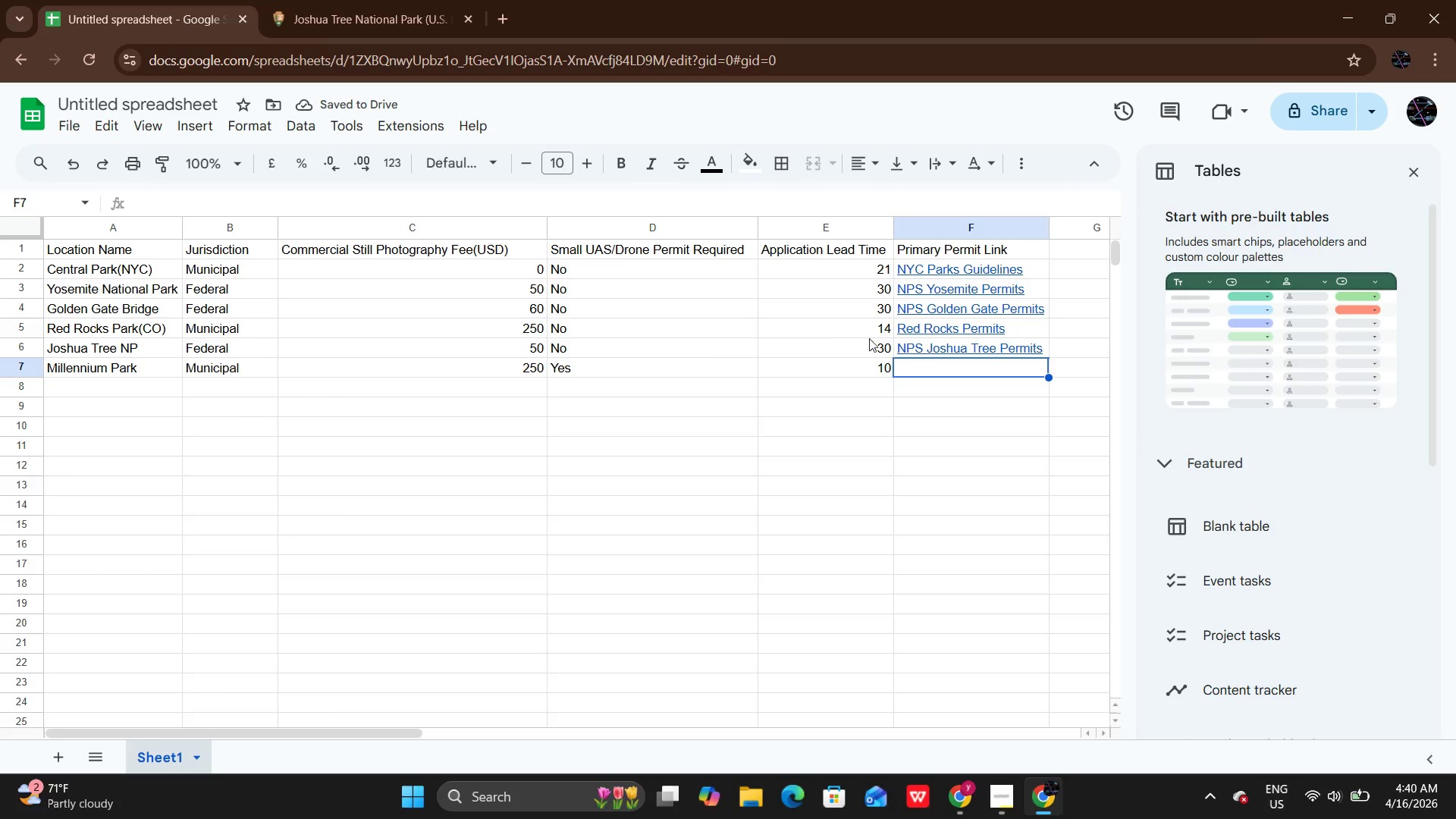 
double_click([912, 364])
 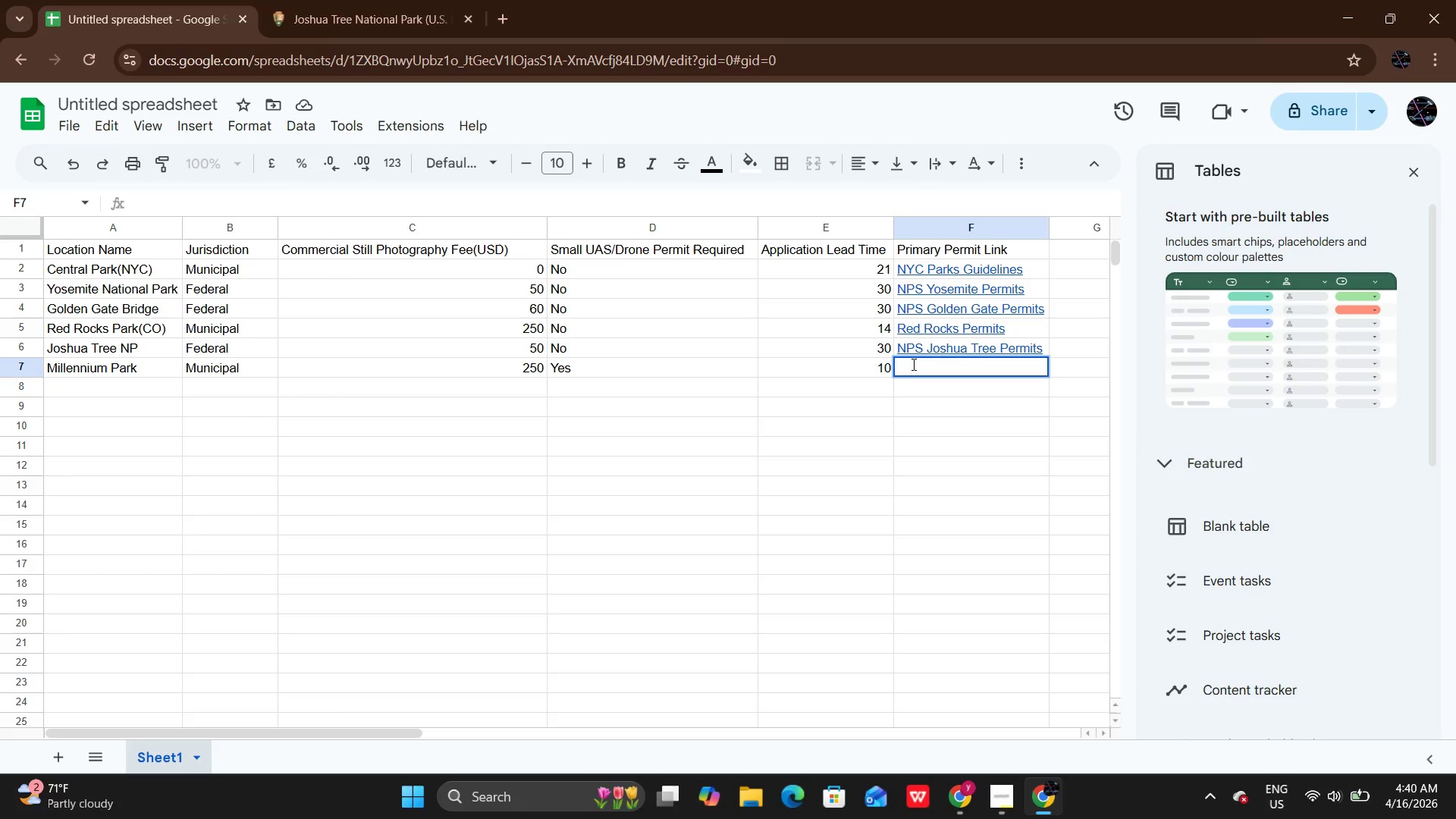 
type(Chicago )
 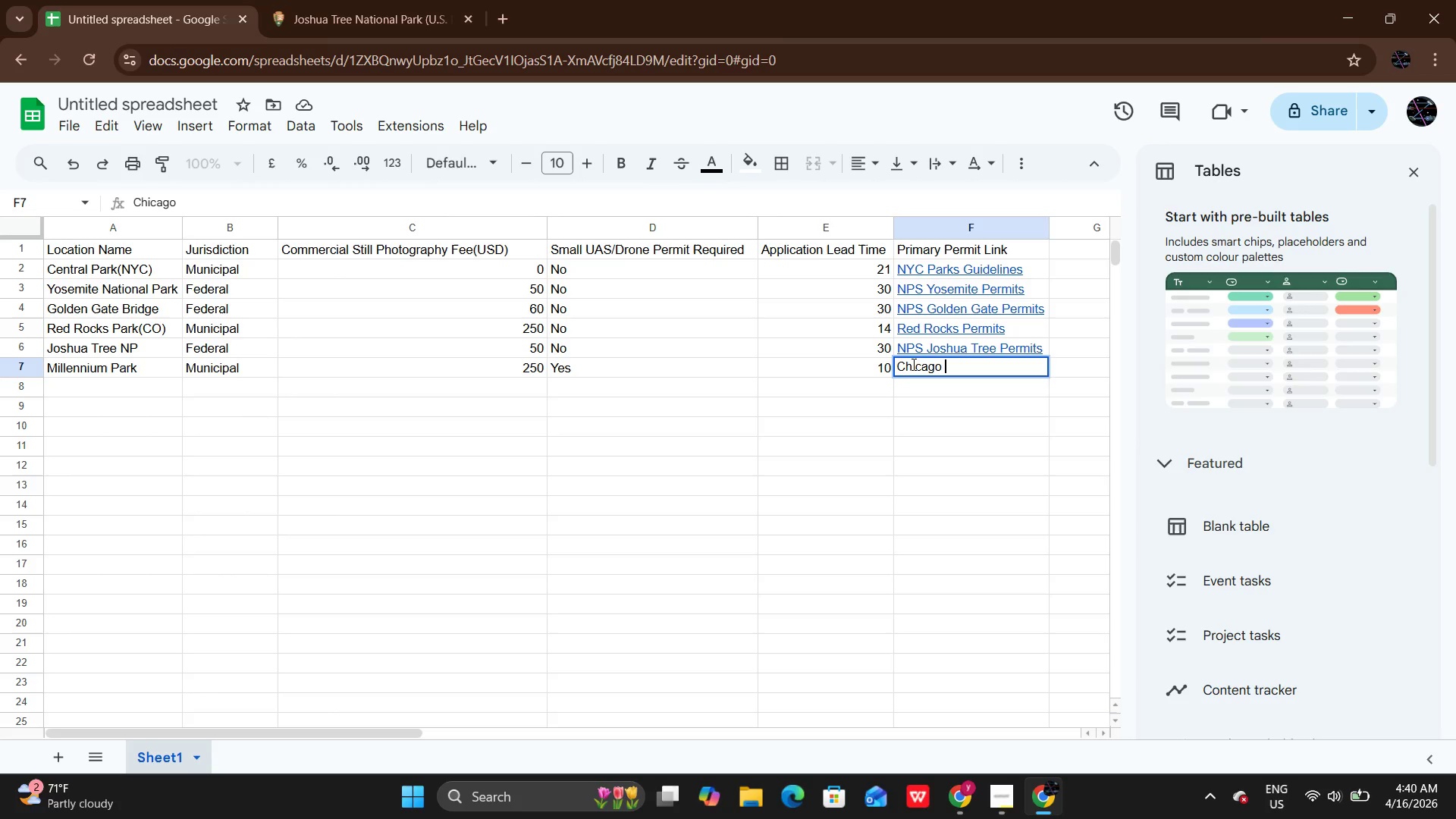 
wait(6.81)
 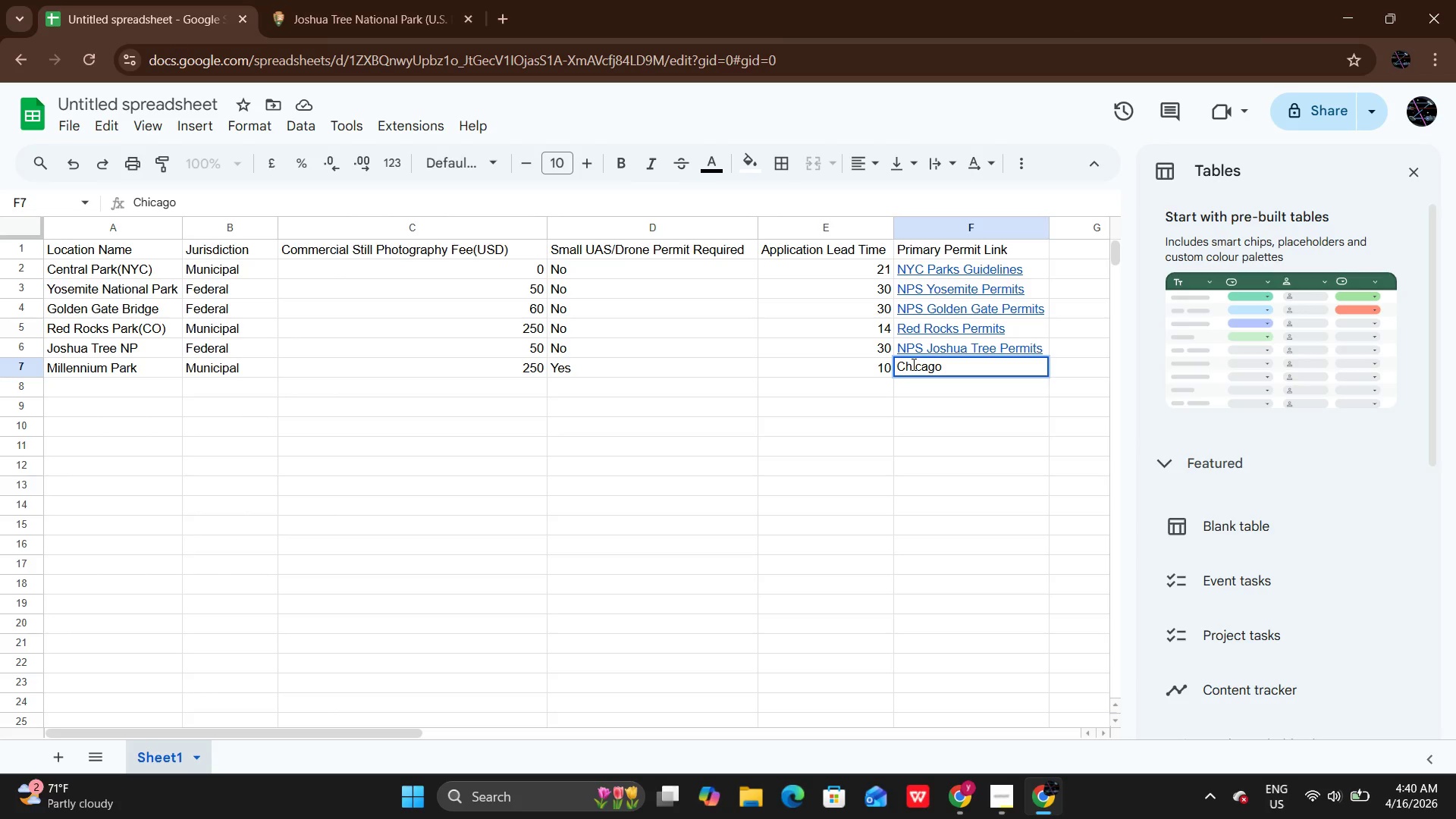 
type(Film Office)
 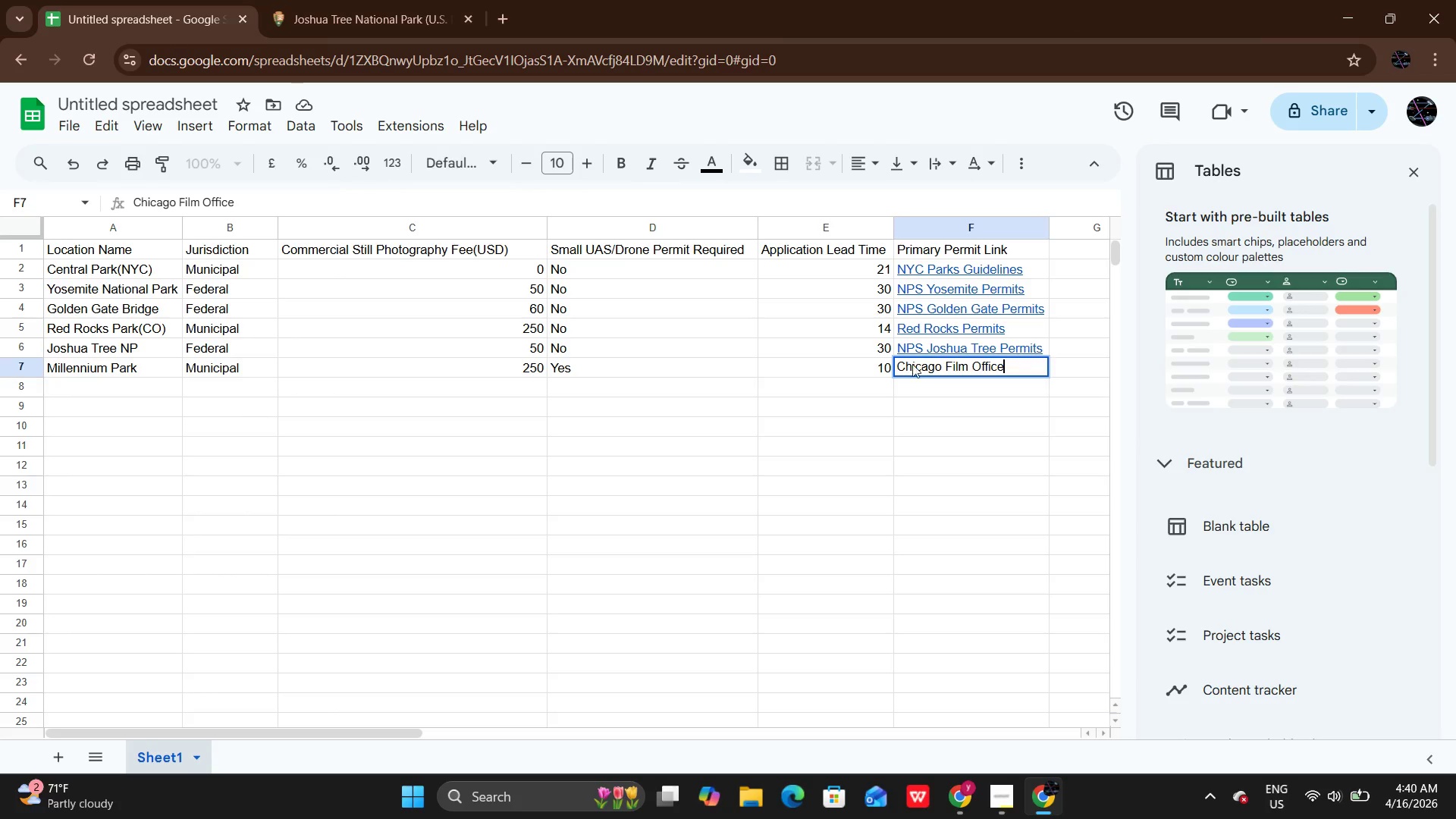 
key(Enter)
 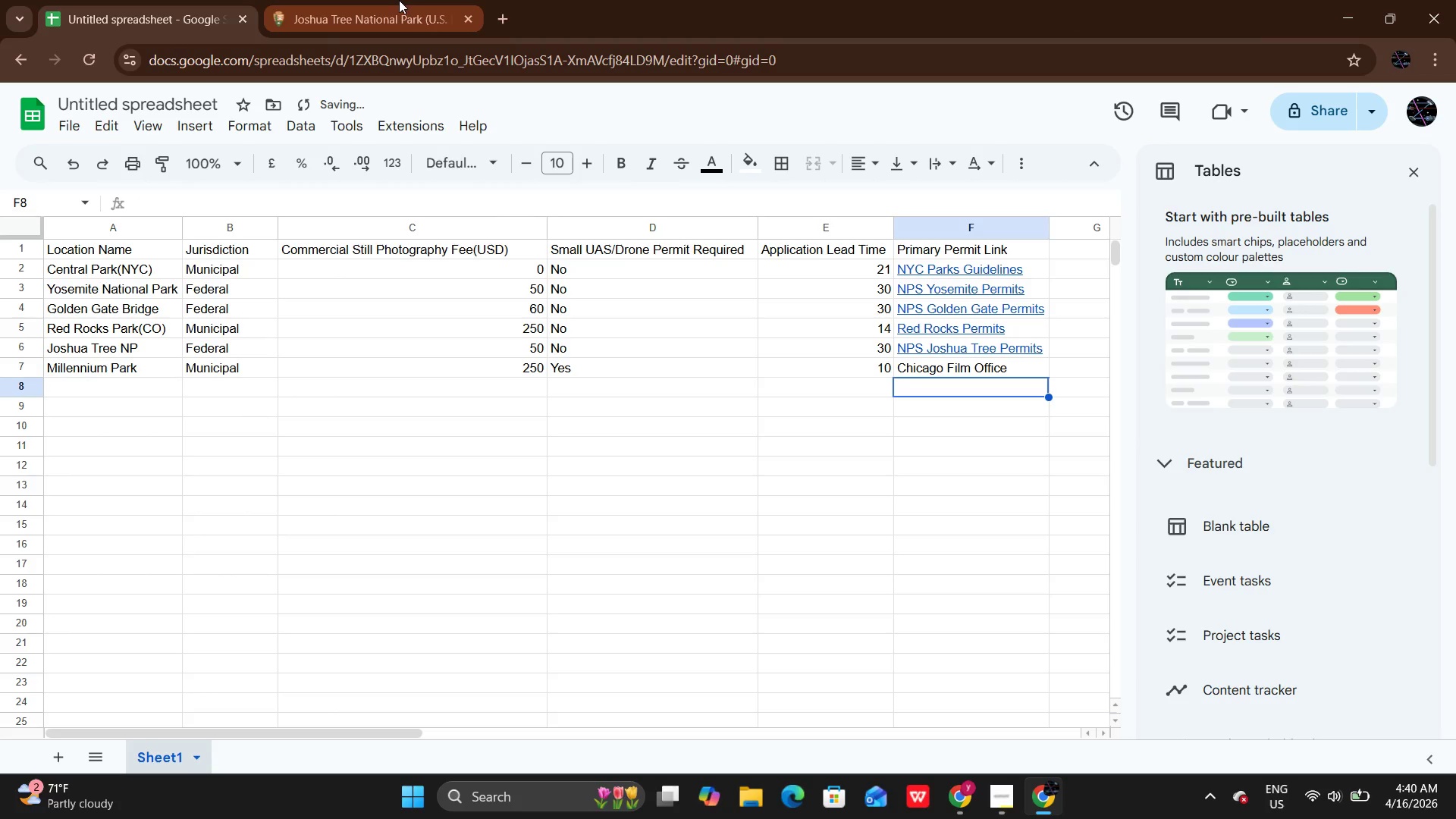 
left_click_drag(start_coordinate=[388, 3], to_coordinate=[475, 27])
 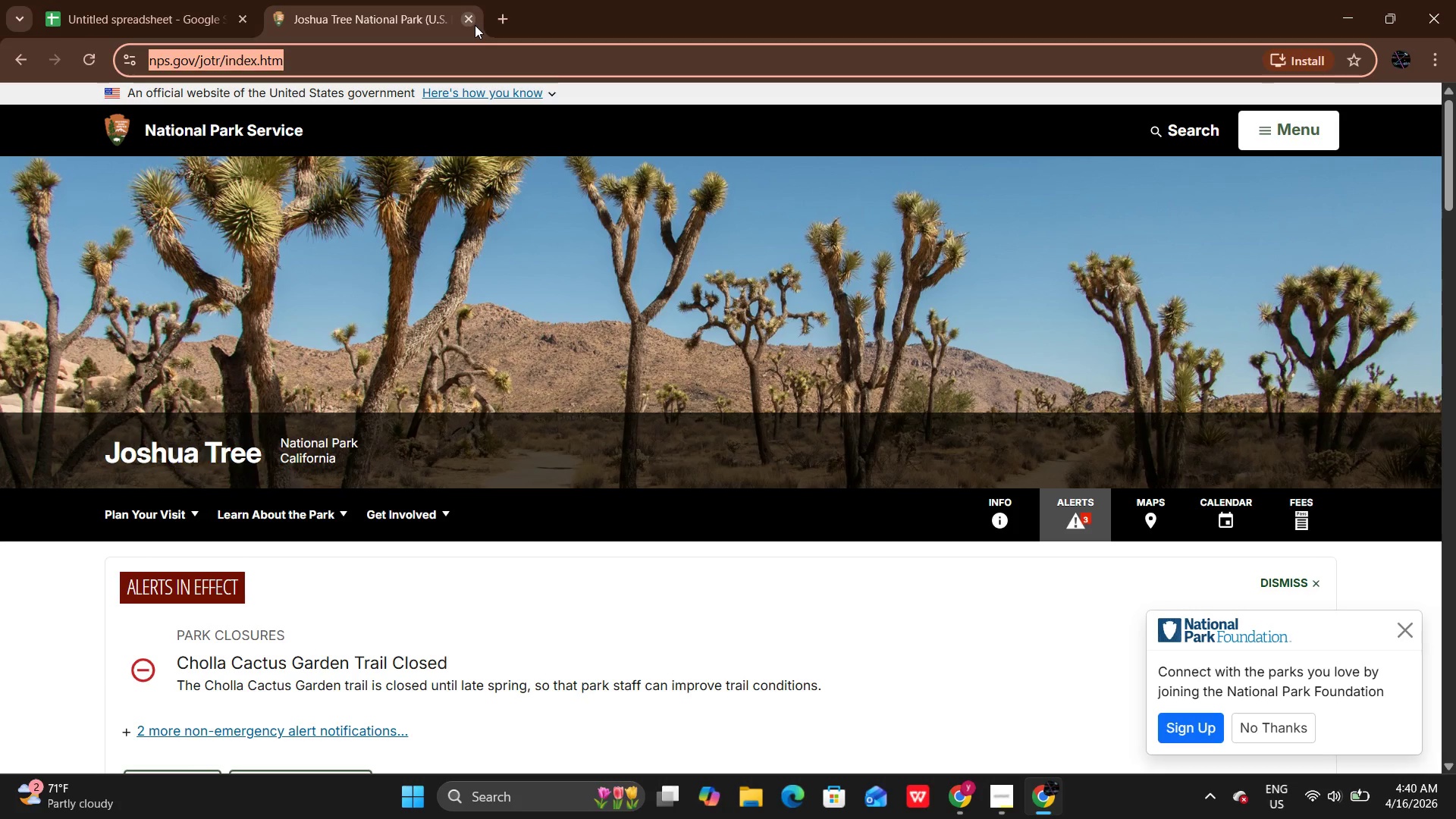 
left_click([475, 25])
 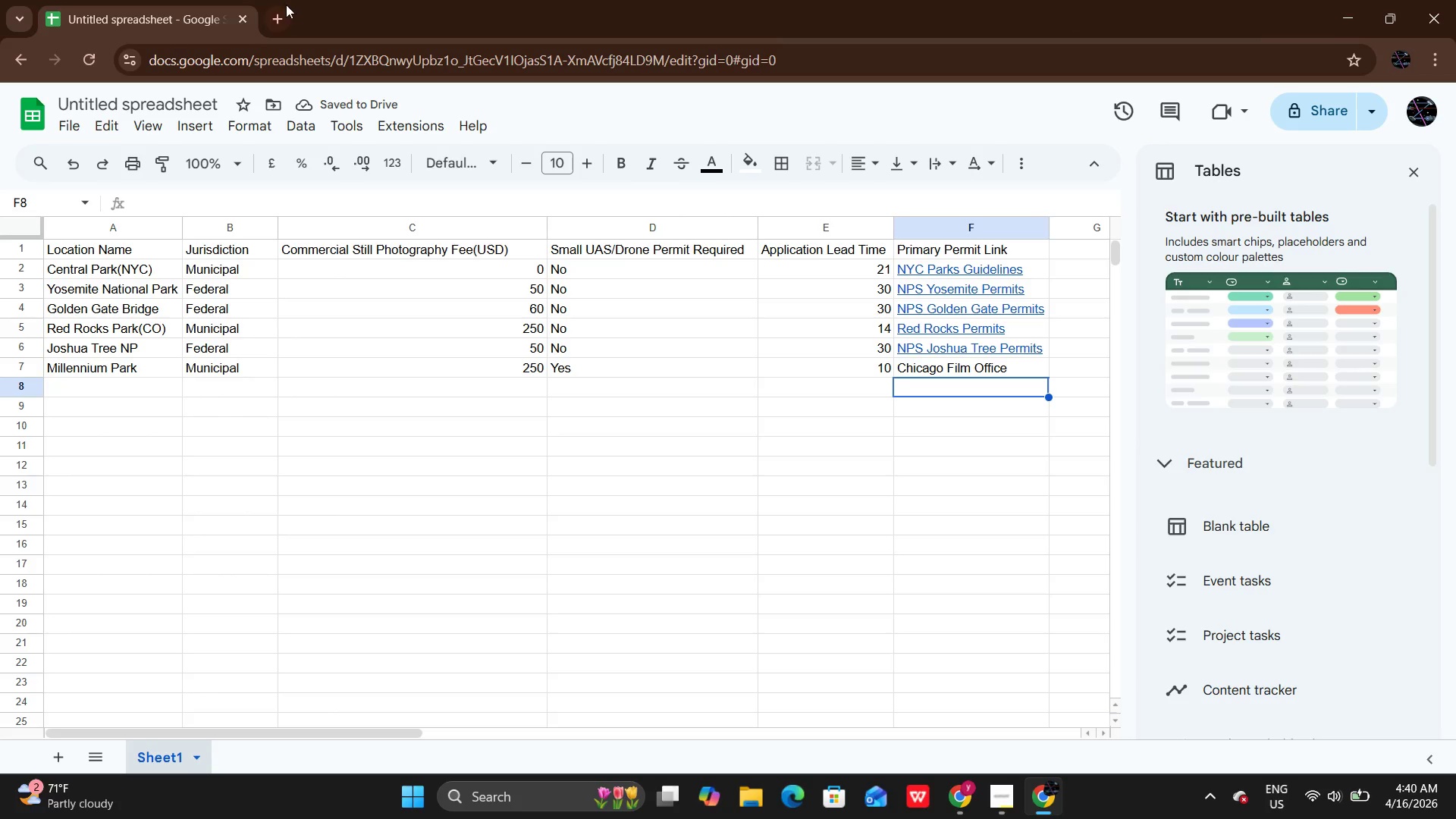 
left_click([286, 5])
 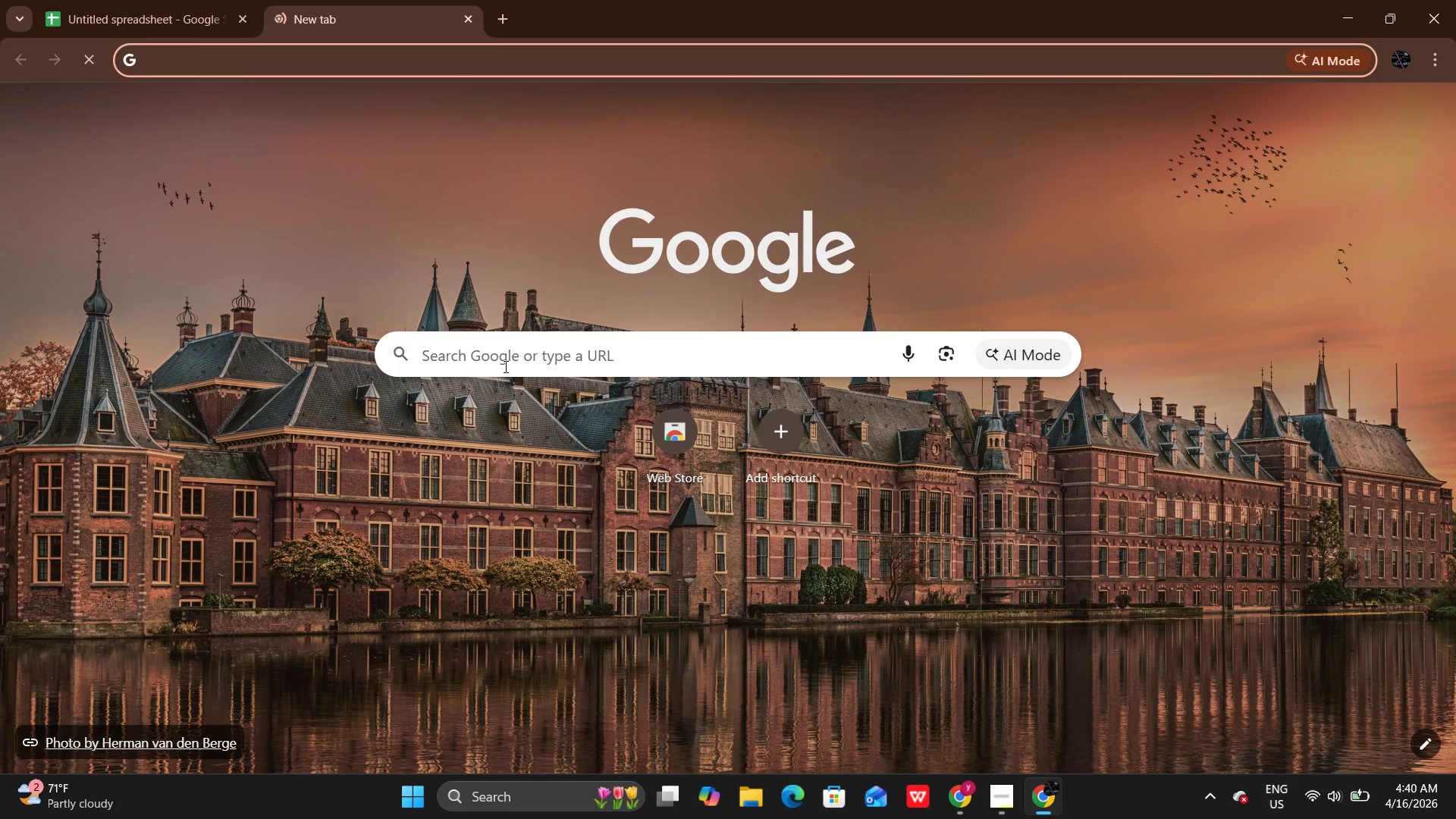 
left_click([504, 362])
 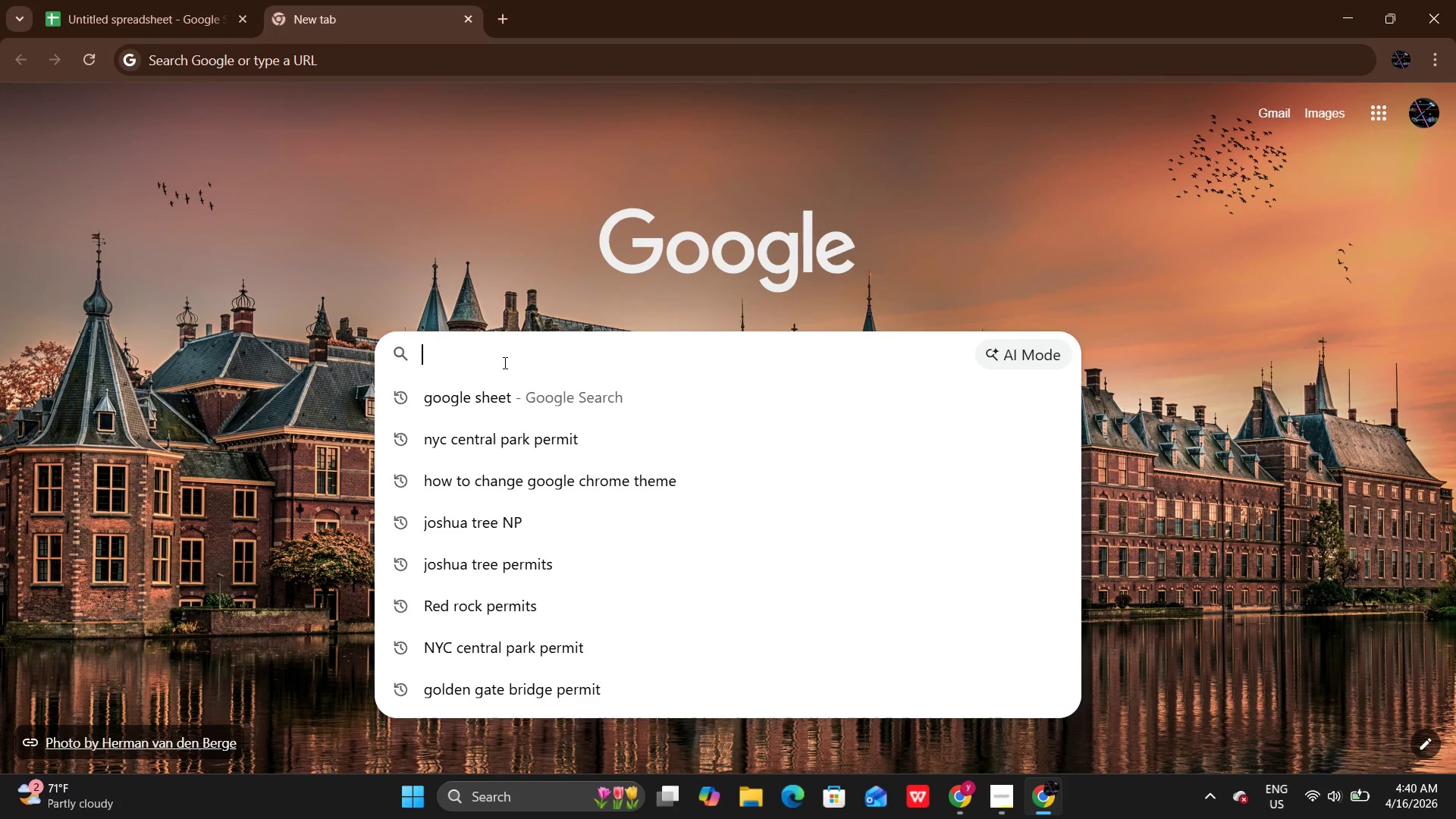 
type(Millennium park )
 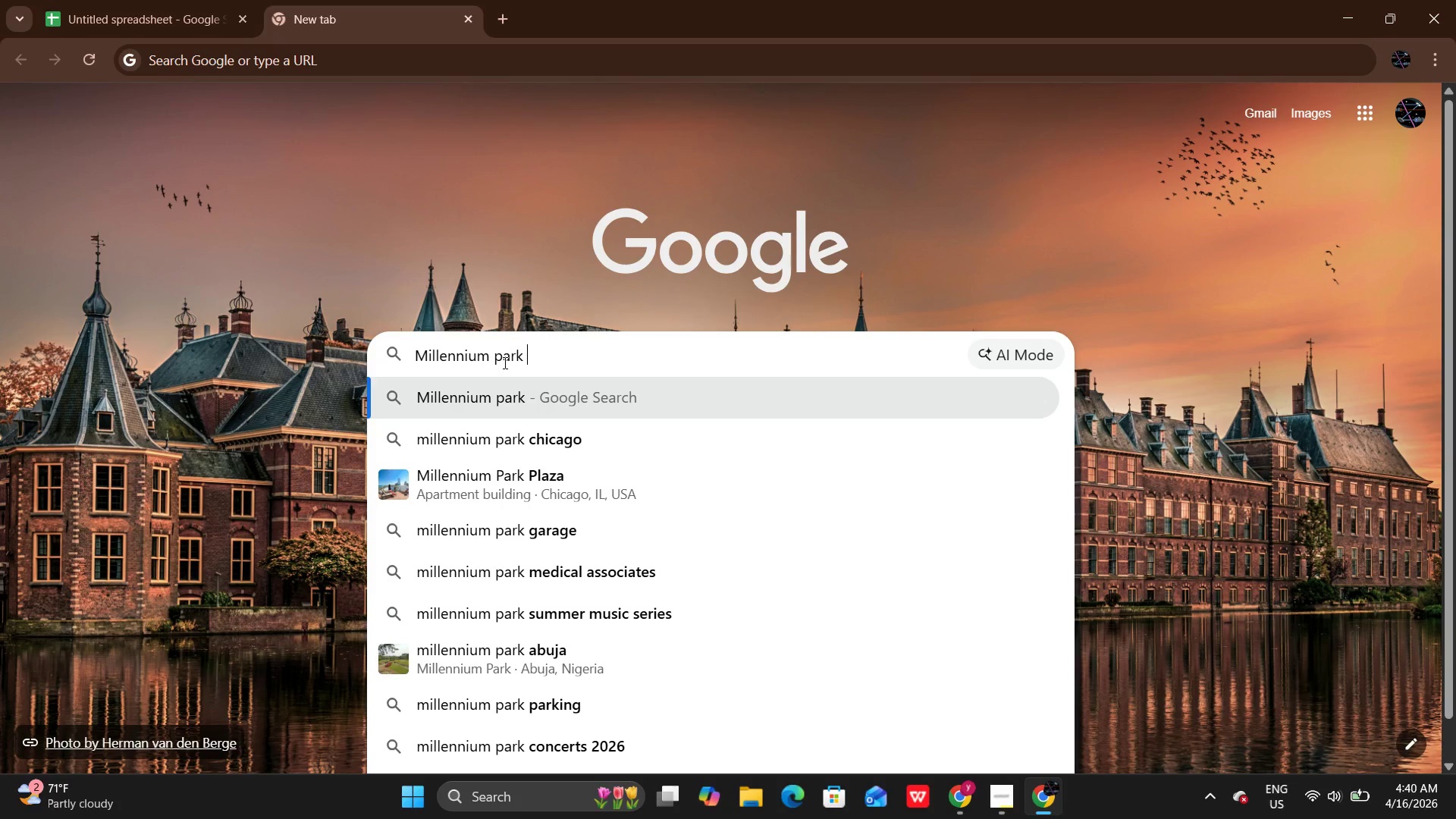 
key(ArrowDown)
 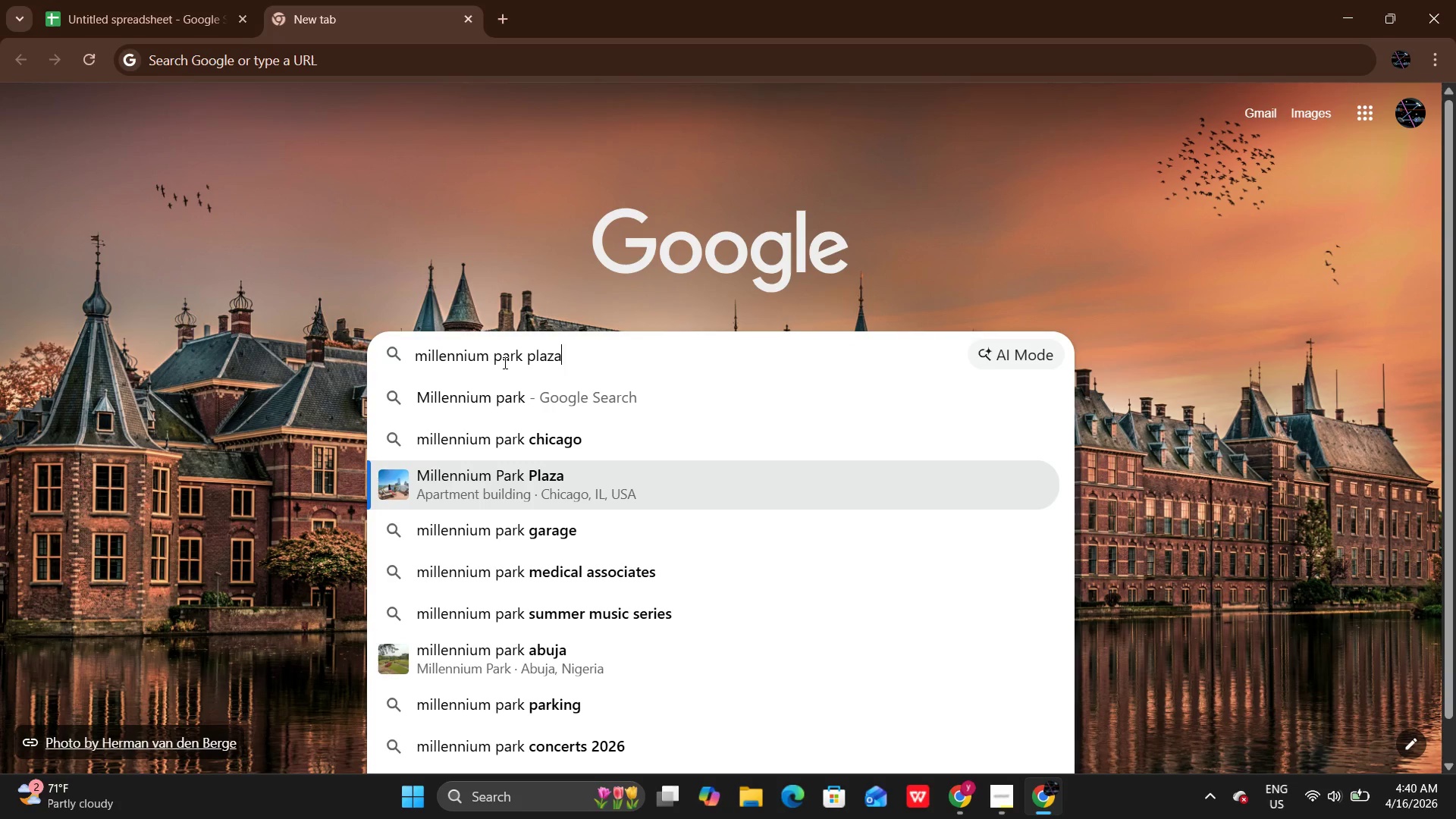 
key(ArrowDown)
 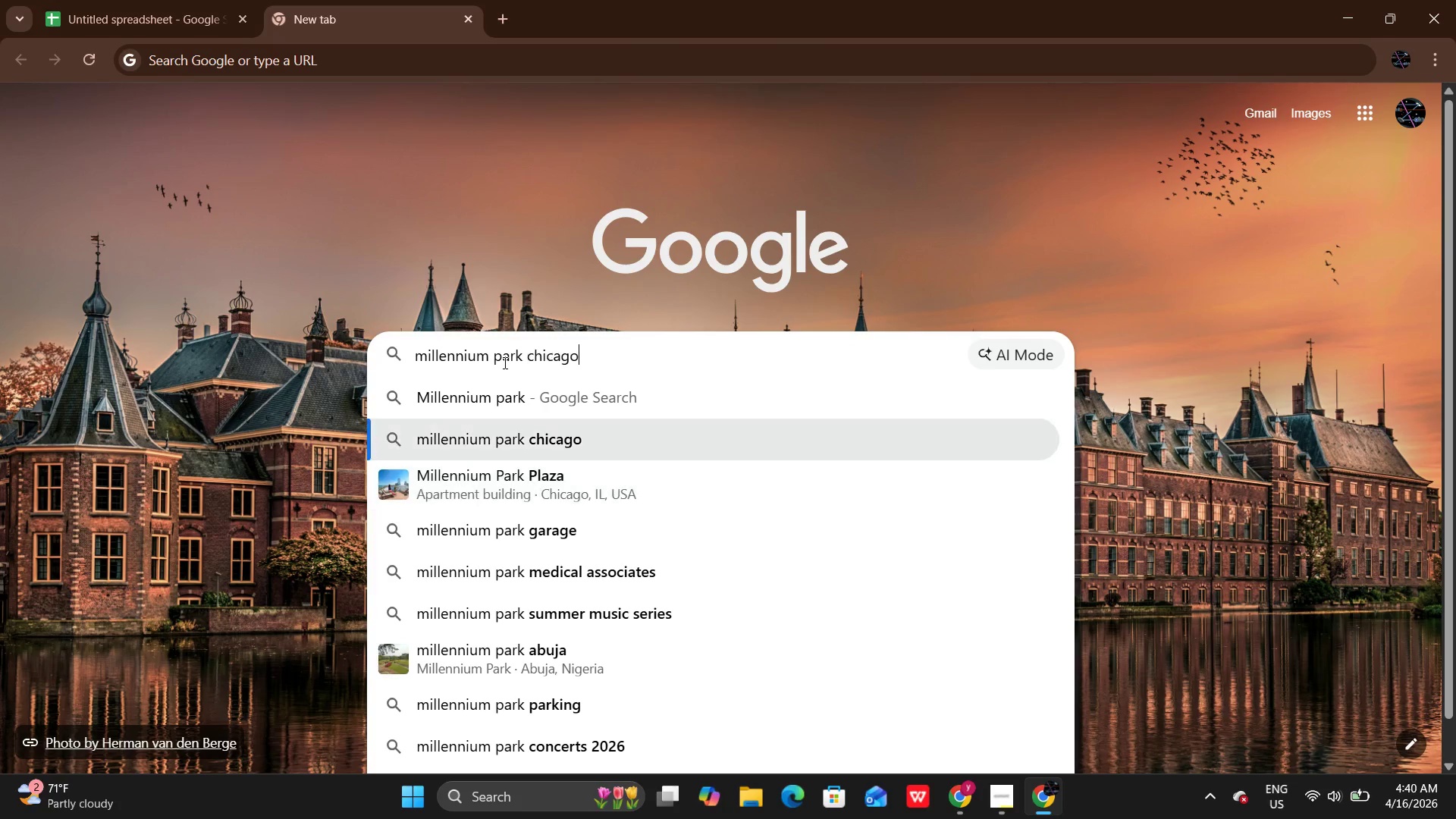 
key(ArrowUp)
 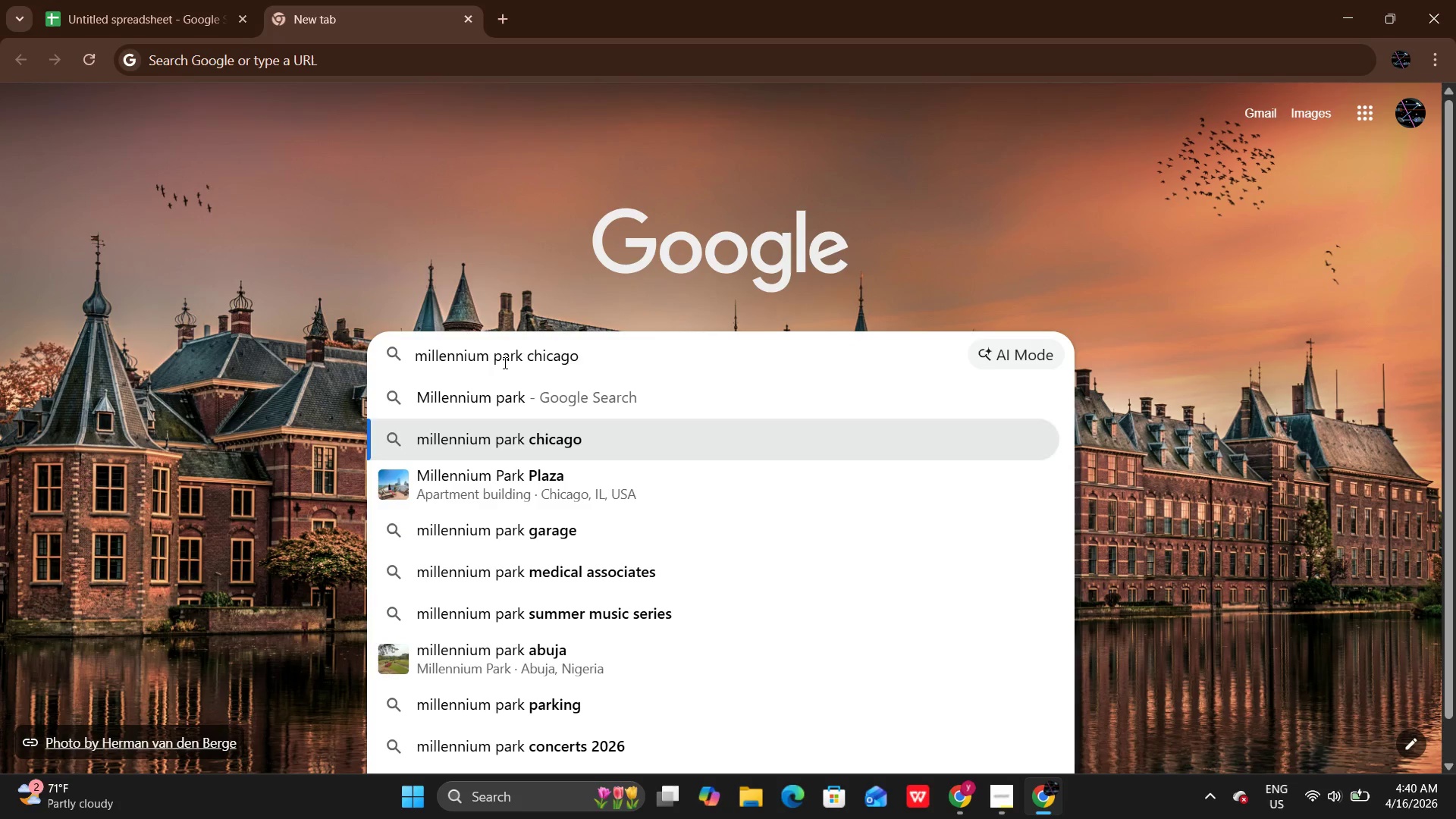 
key(ArrowUp)
 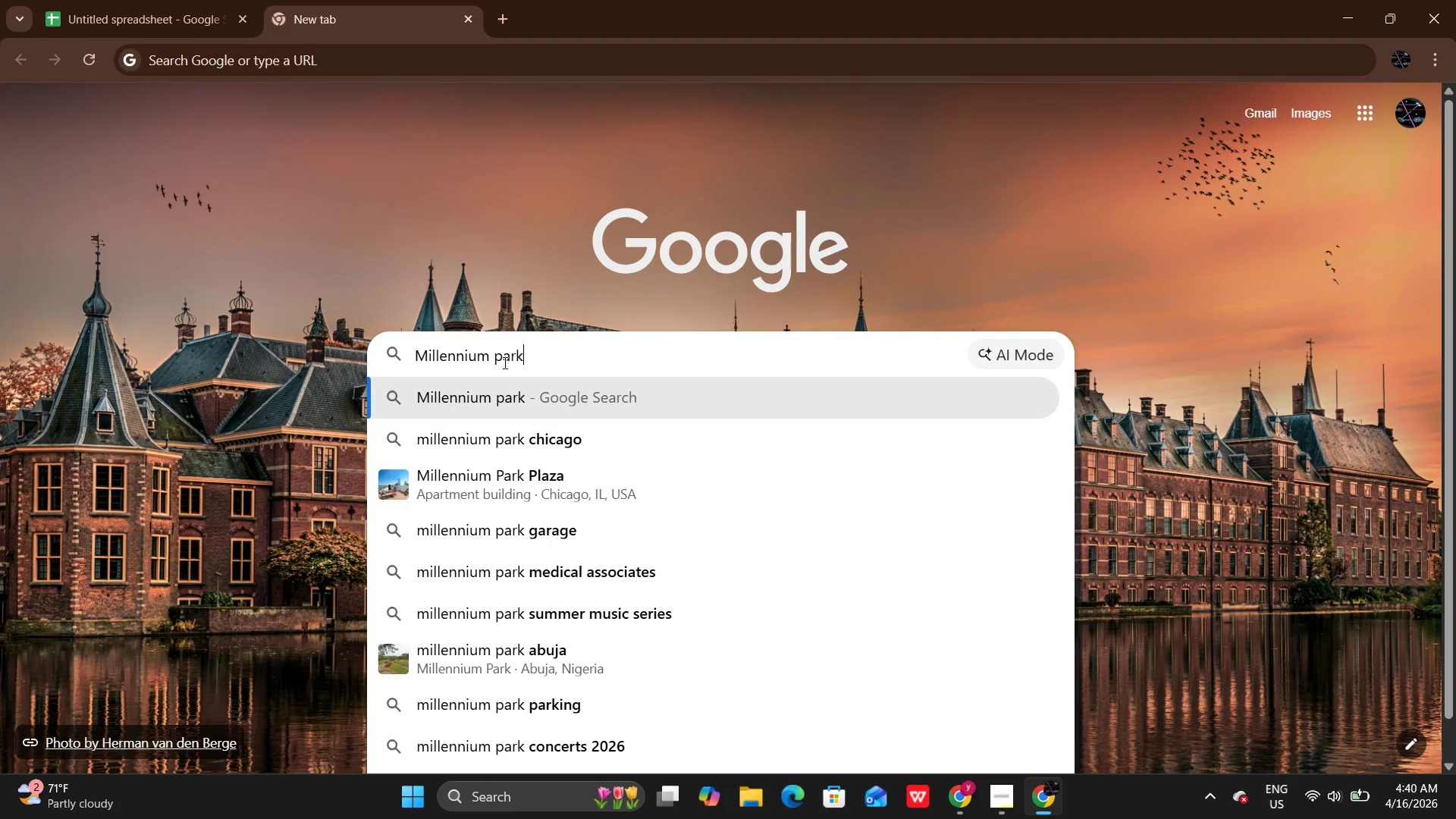 
key(Enter)
 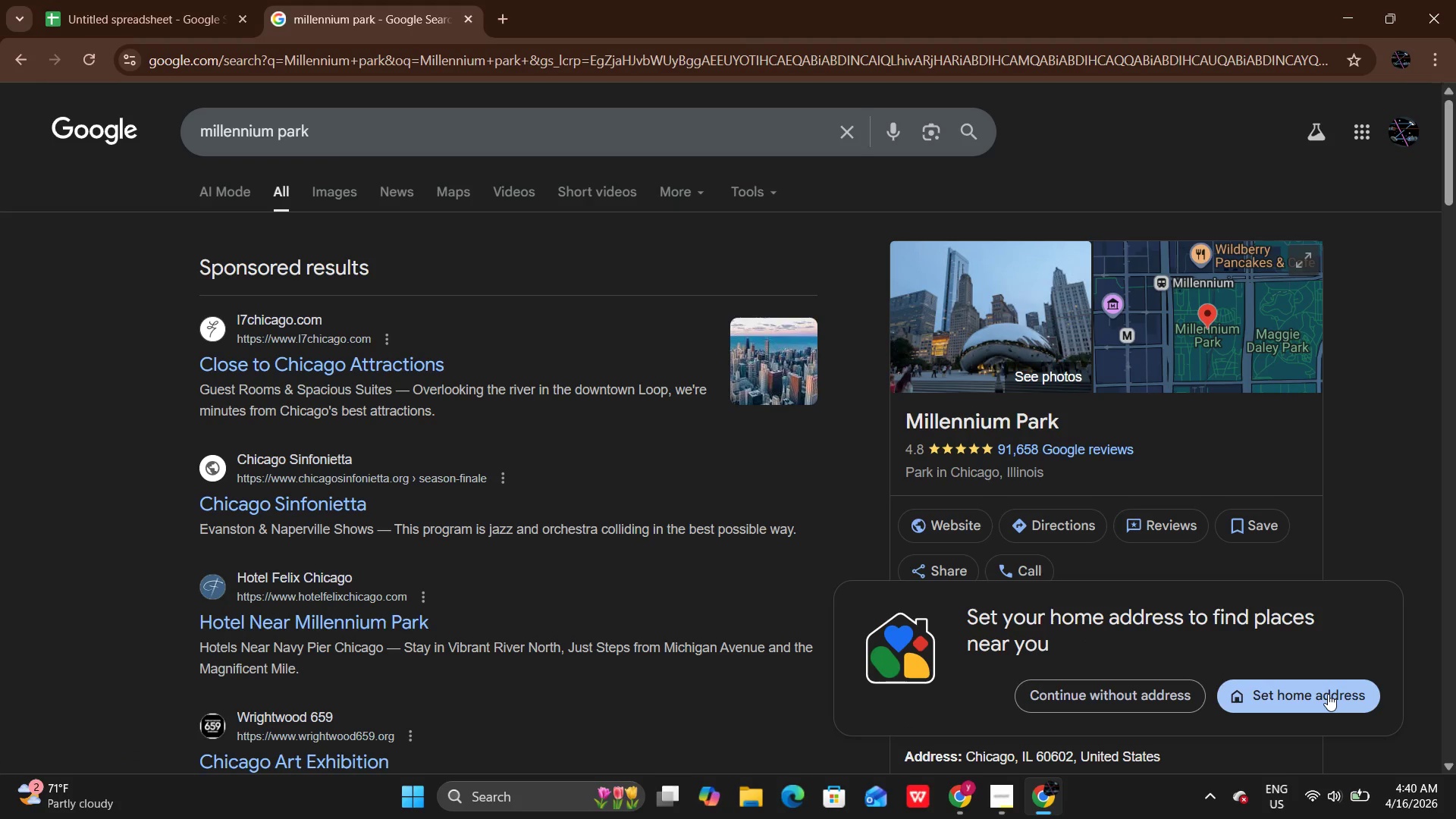 
wait(7.77)
 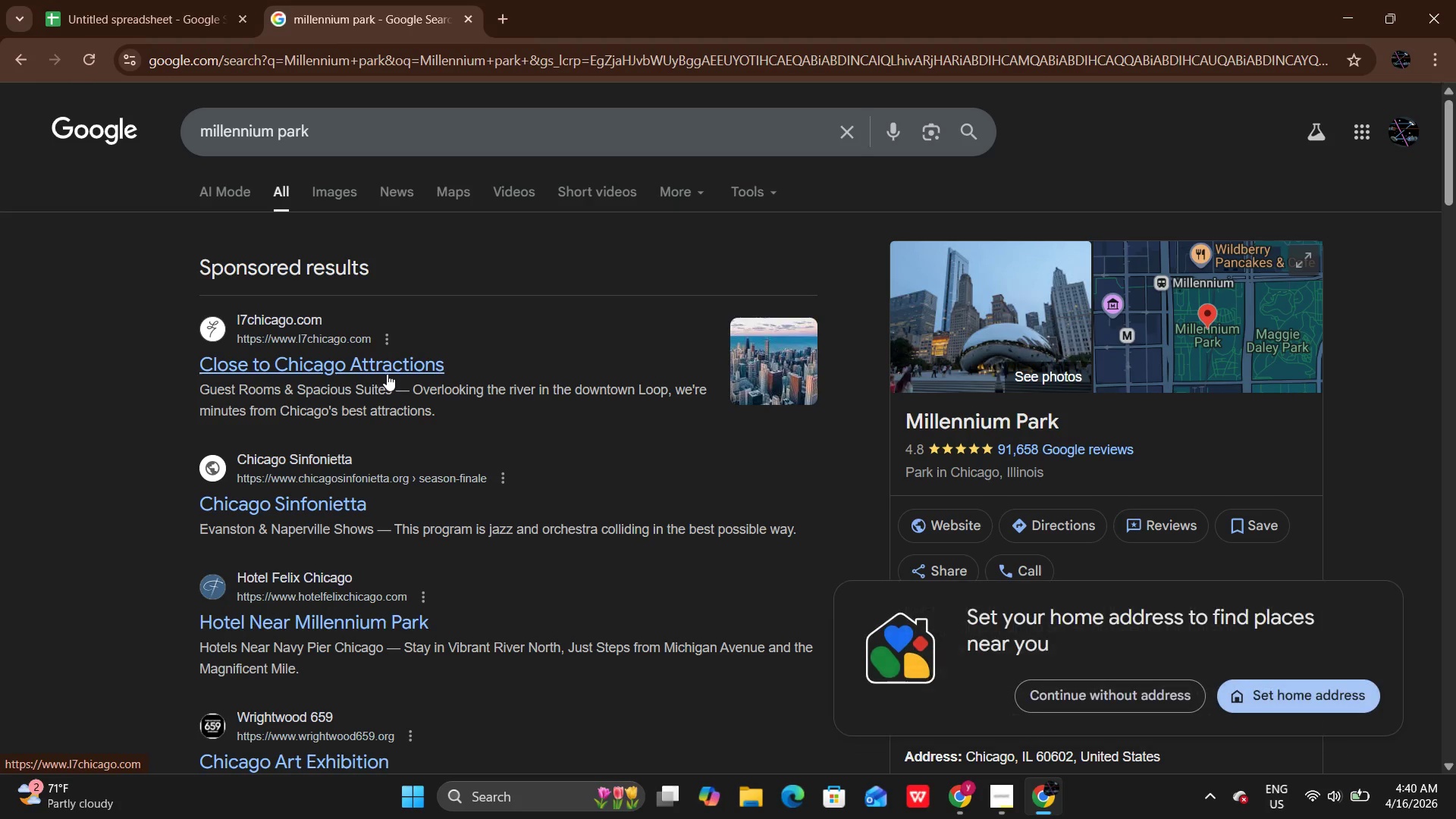 
left_click([1148, 698])
 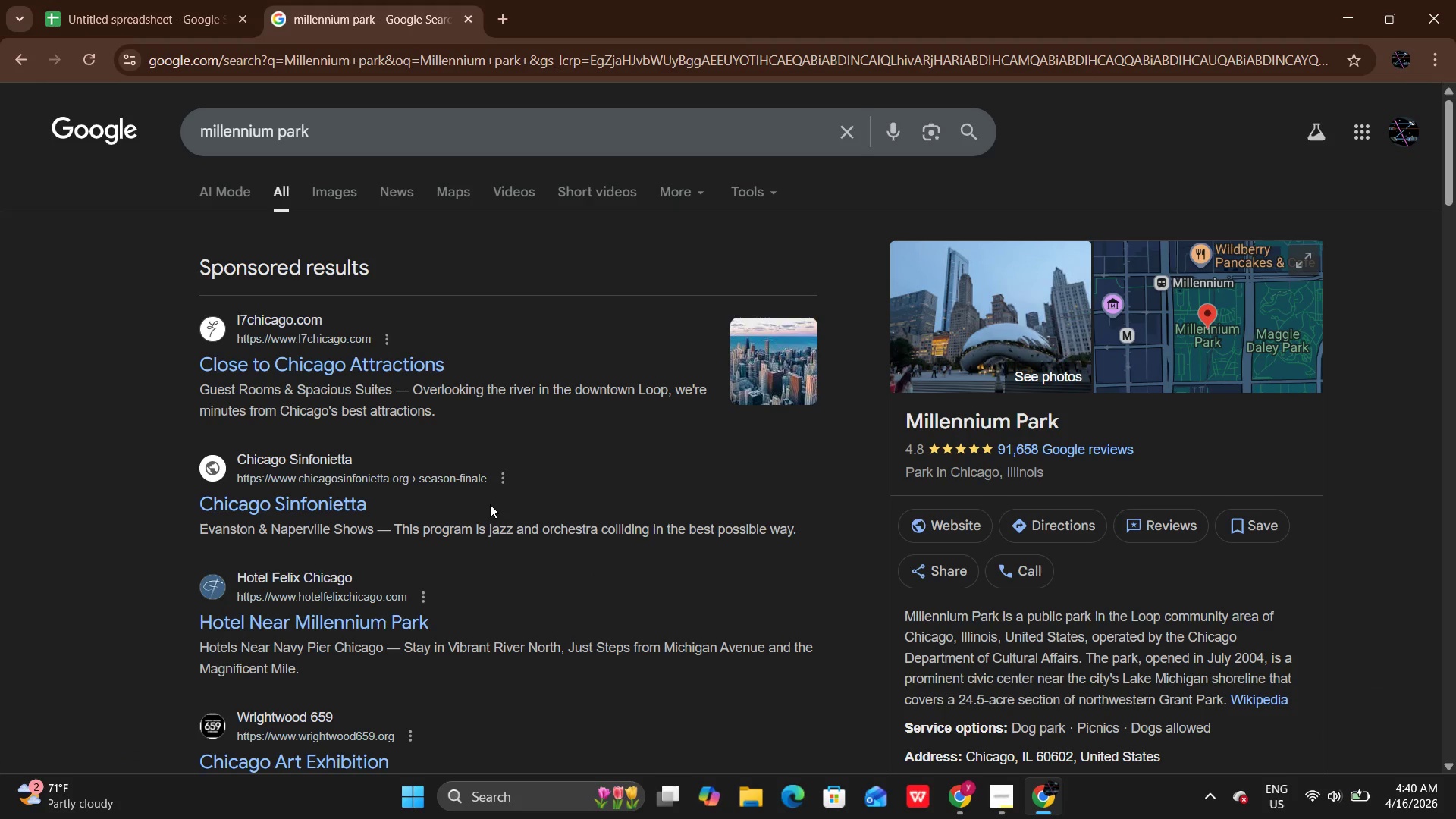 
mouse_move([376, 322])
 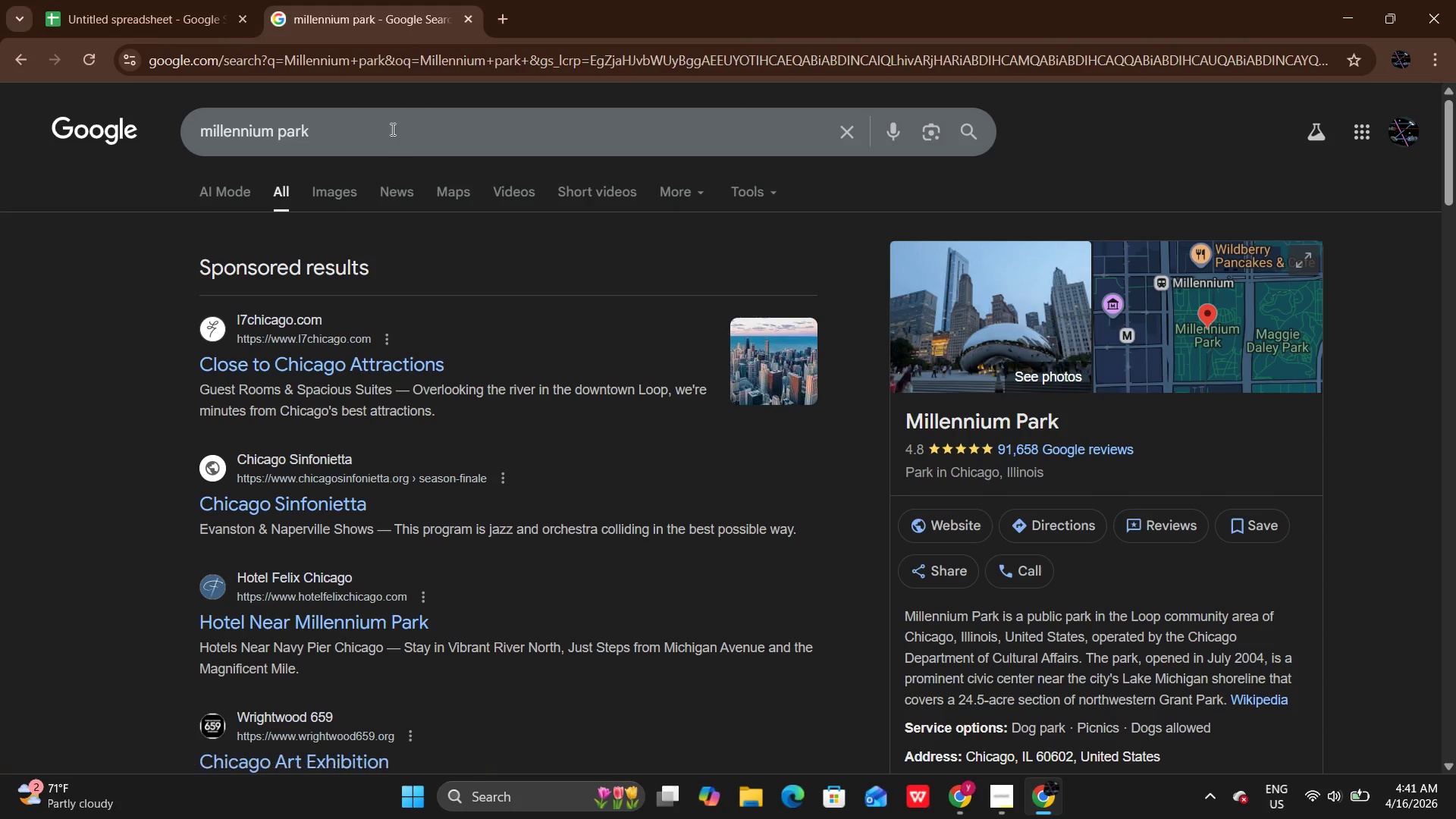 
left_click([391, 129])
 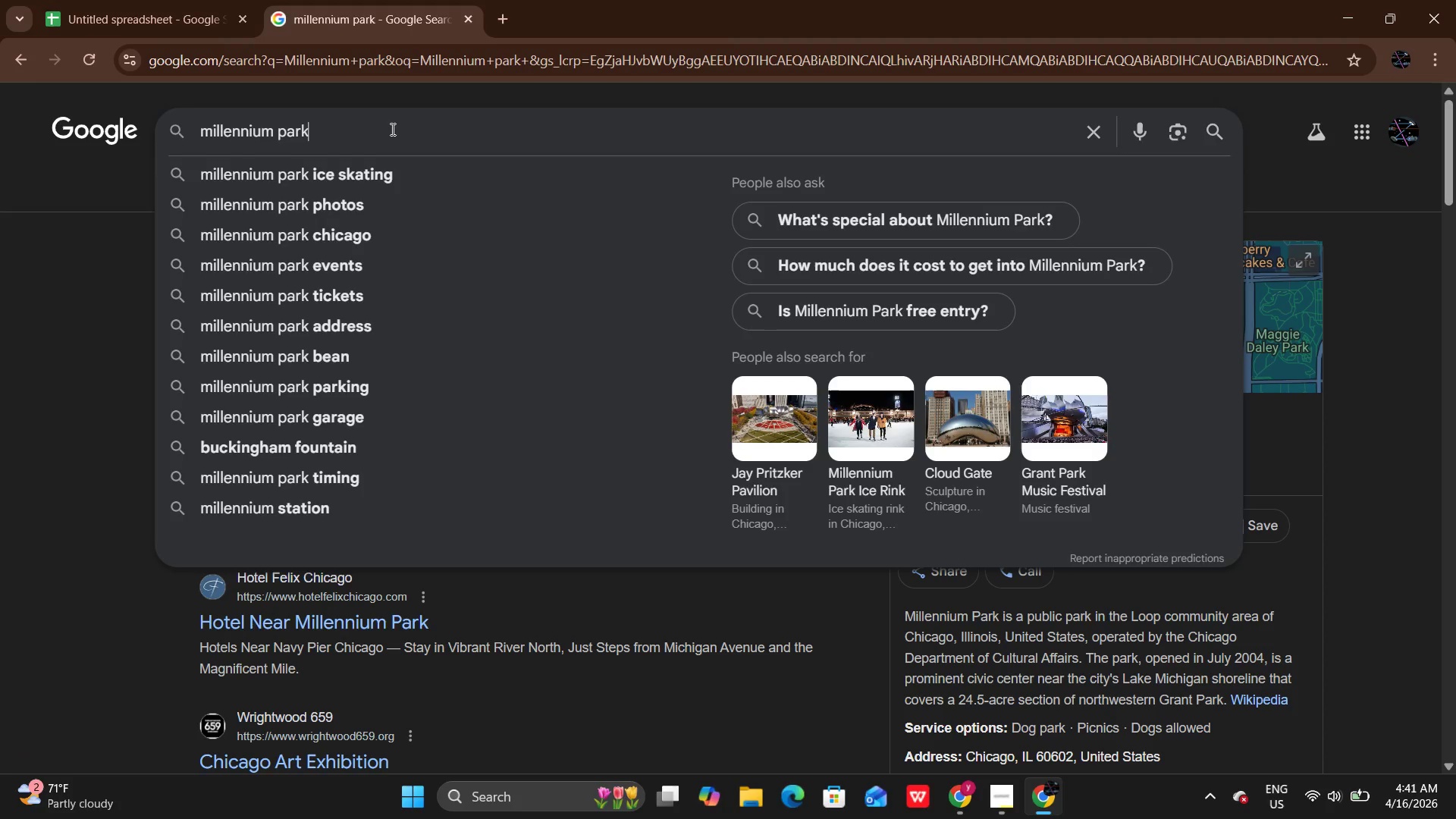 
type( chia)
key(Backspace)
key(Backspace)
 